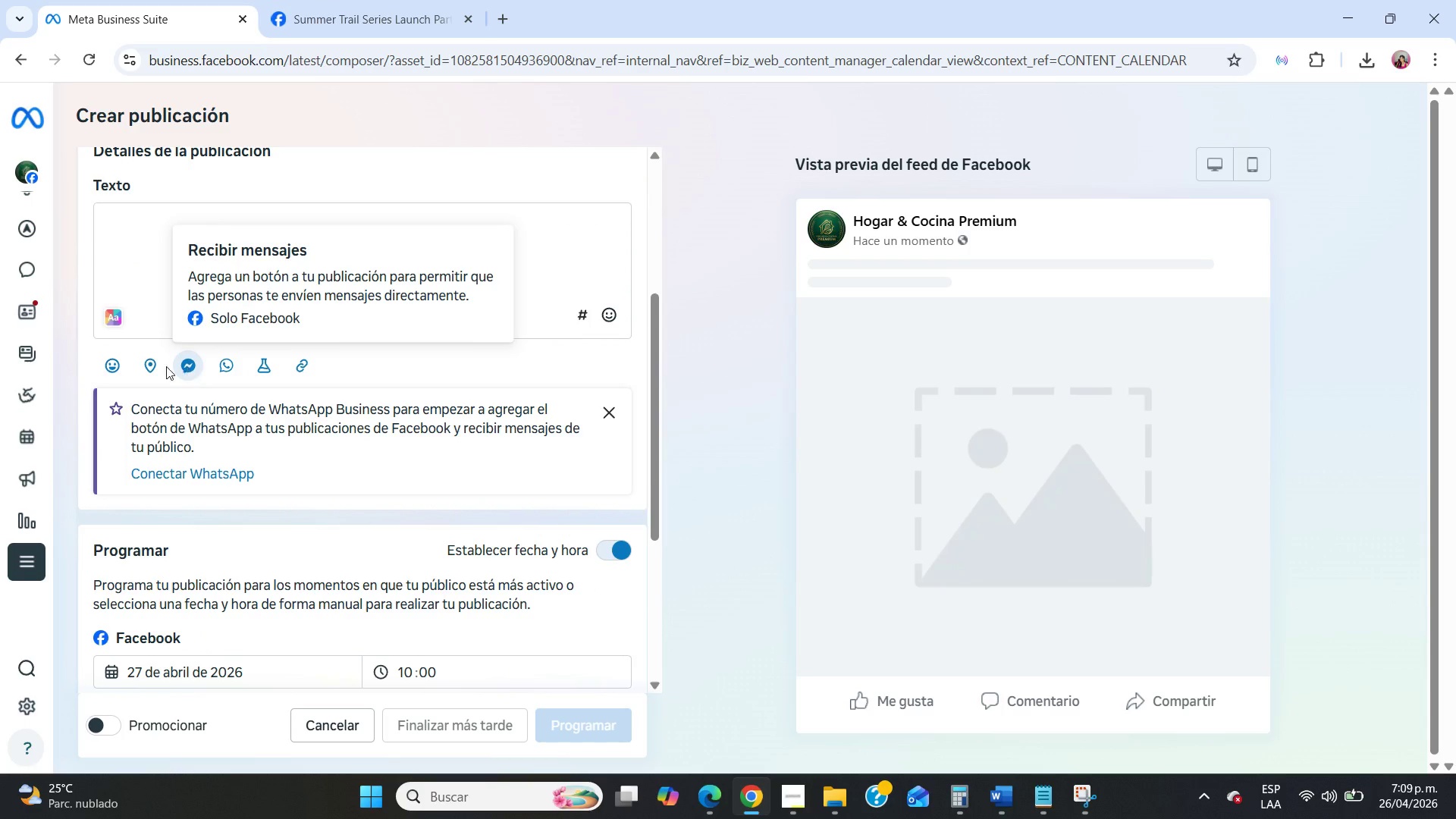 
mouse_move([130, 382])
 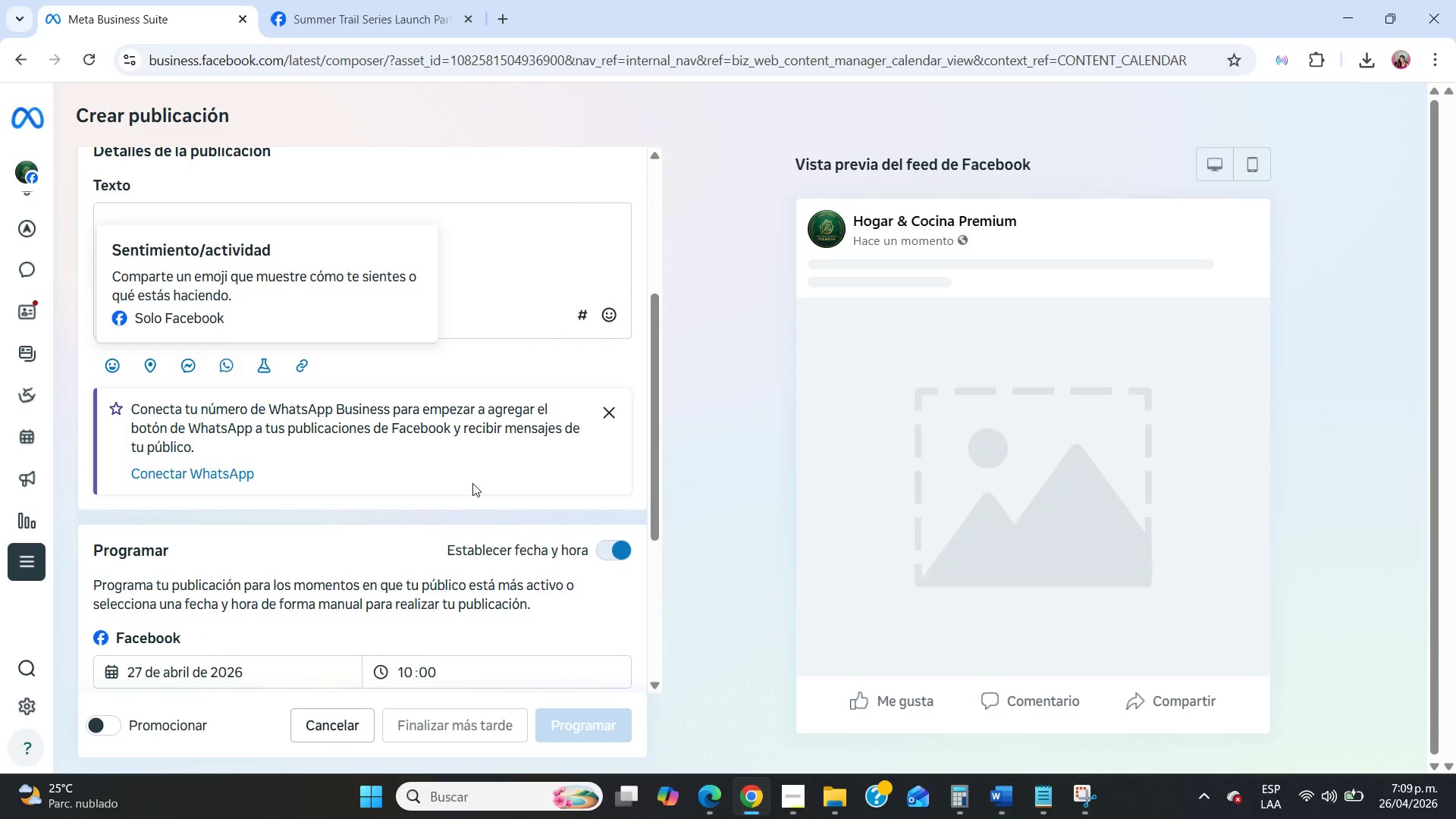 
scroll: coordinate [472, 483], scroll_direction: down, amount: 3.0
 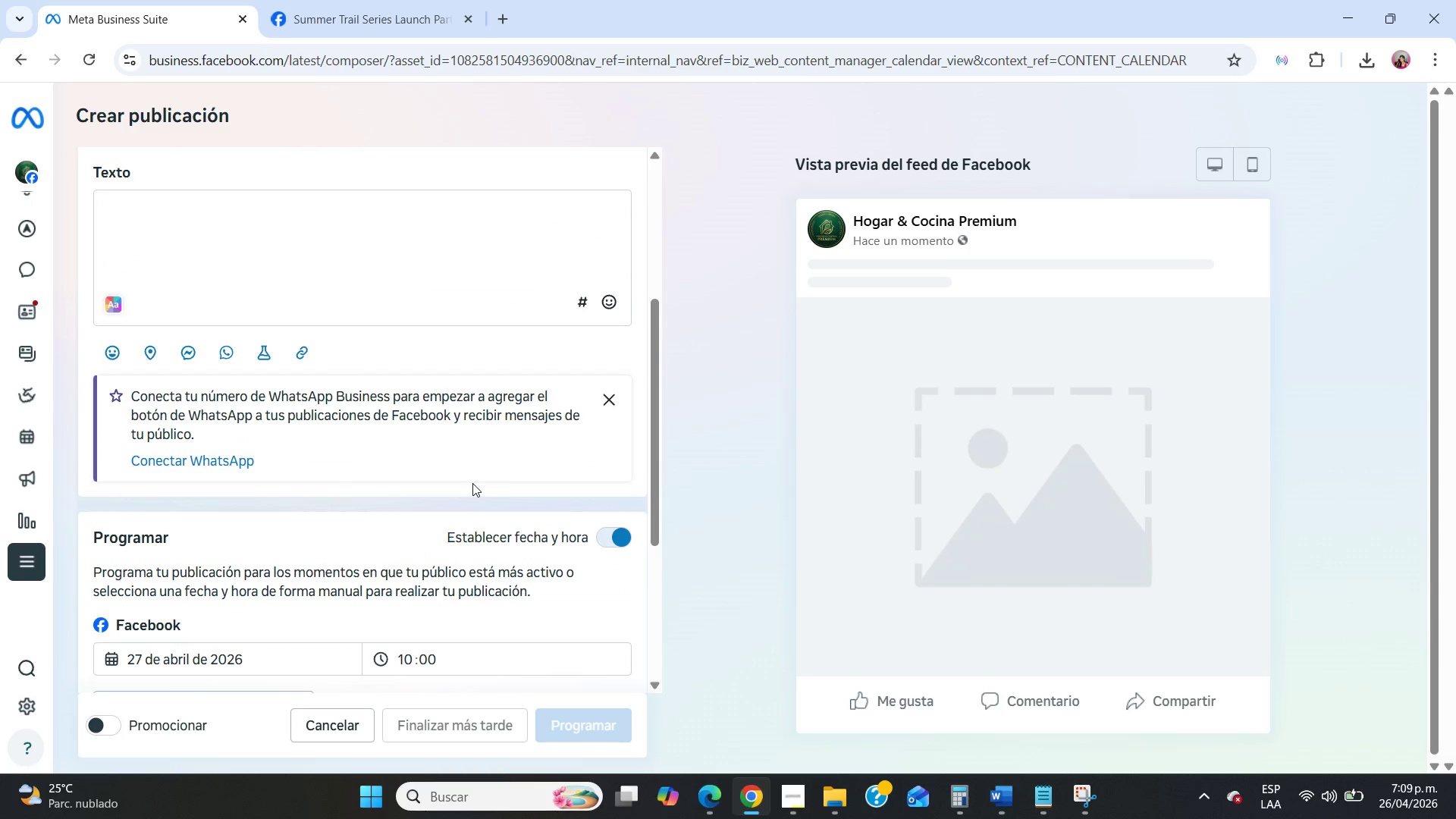 
left_click([470, 256])
 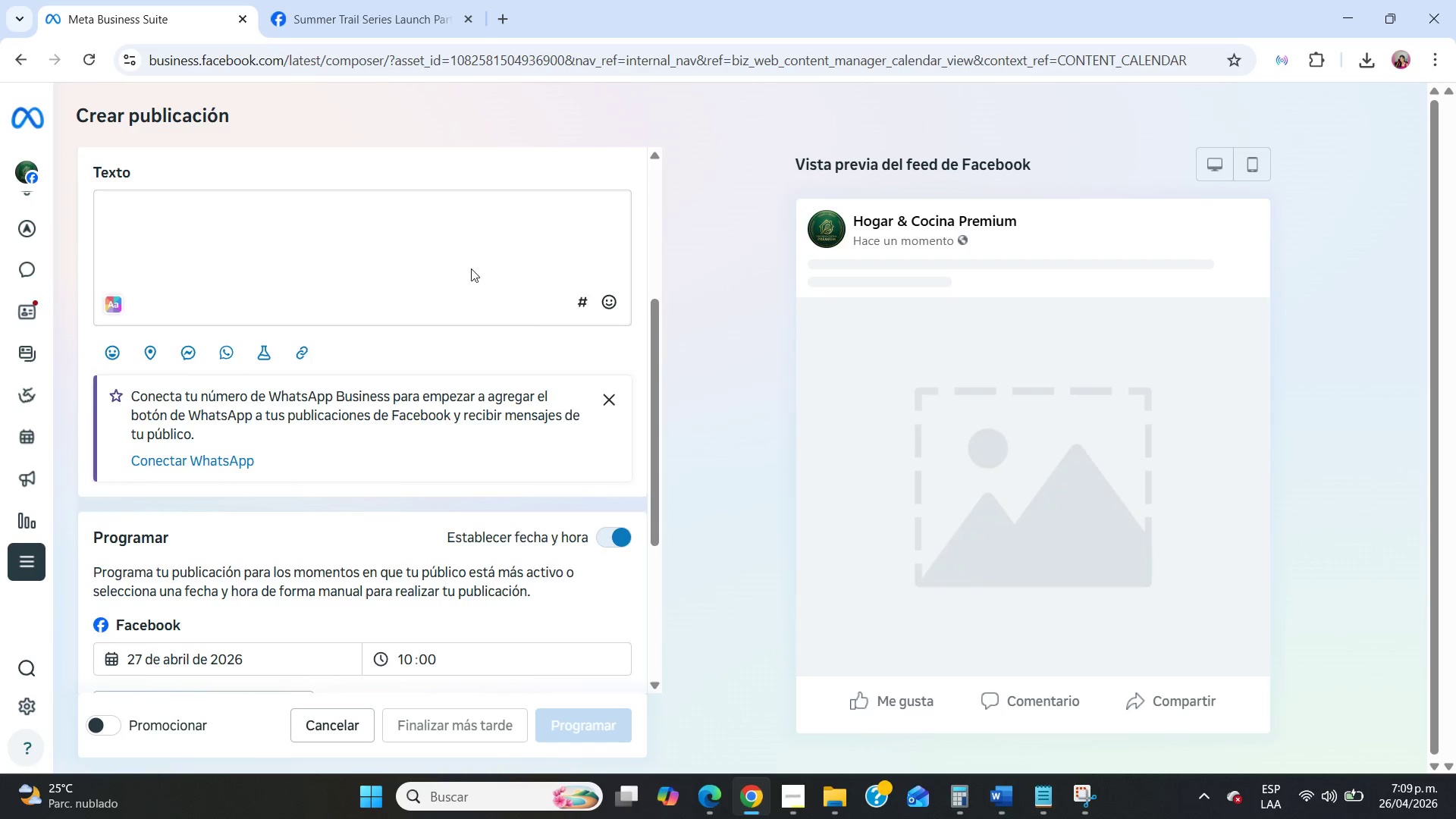 
scroll: coordinate [527, 328], scroll_direction: up, amount: 1.0
 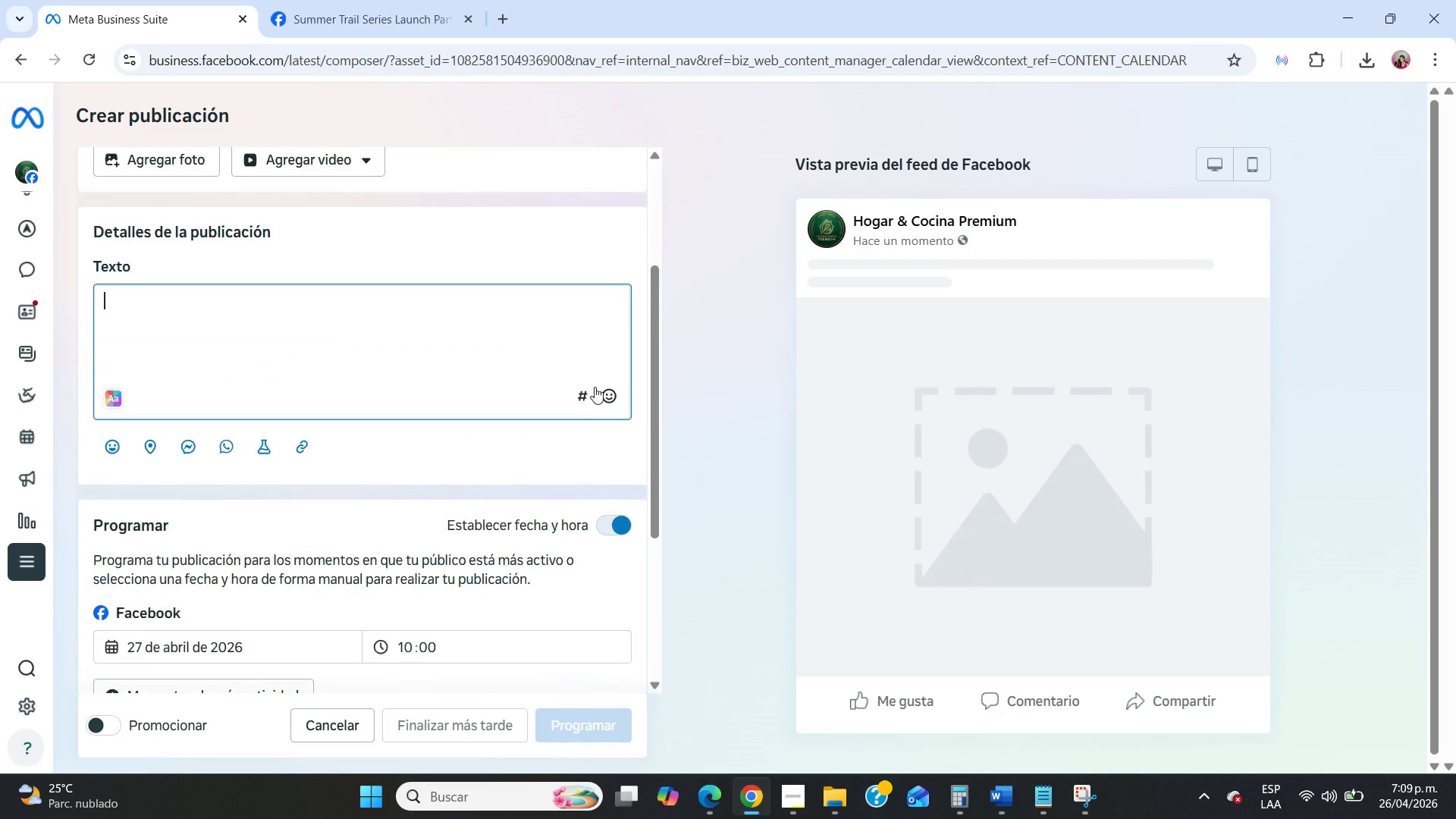 
mouse_move([579, 392])
 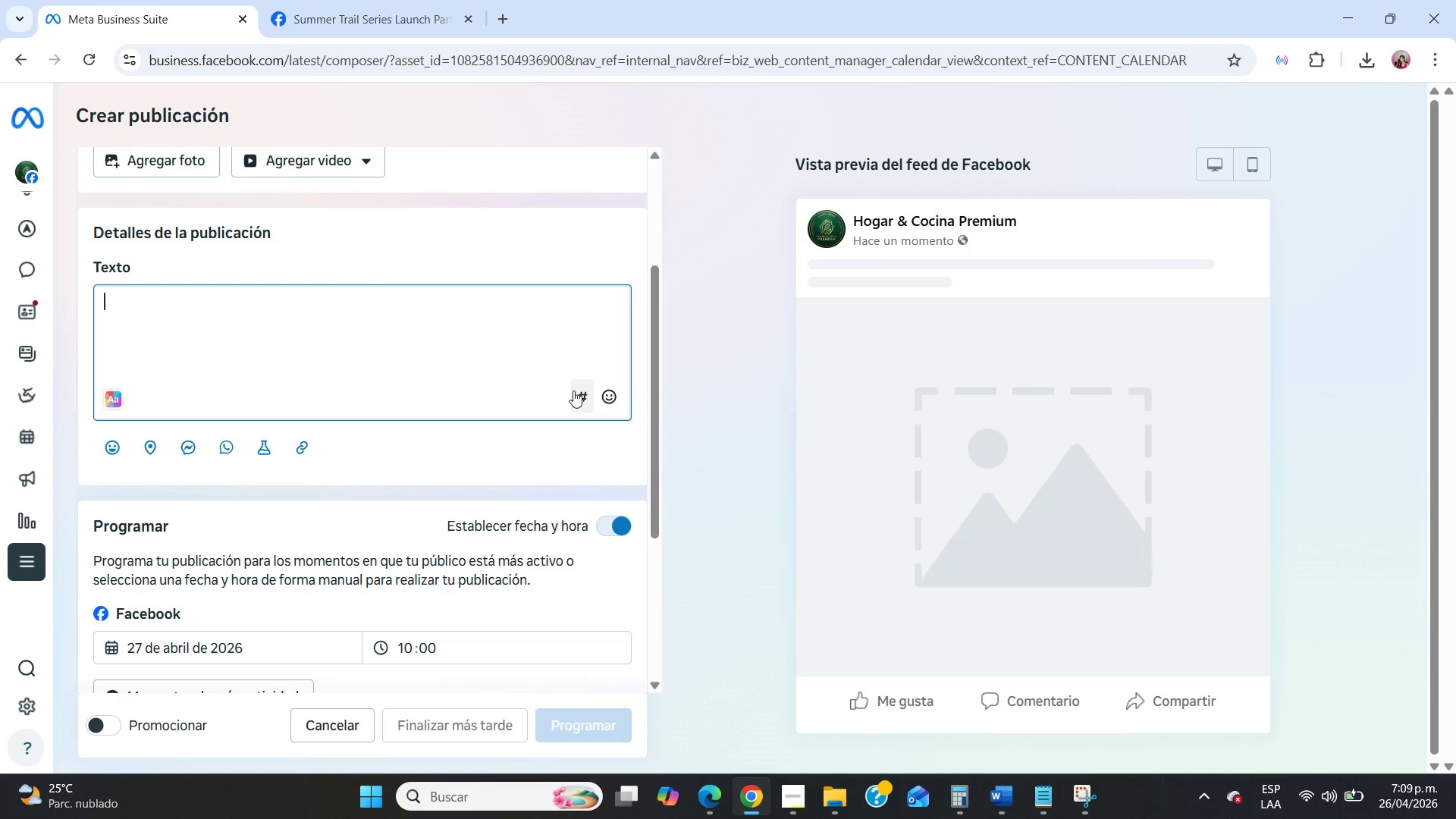 
scroll: coordinate [499, 397], scroll_direction: up, amount: 8.0
 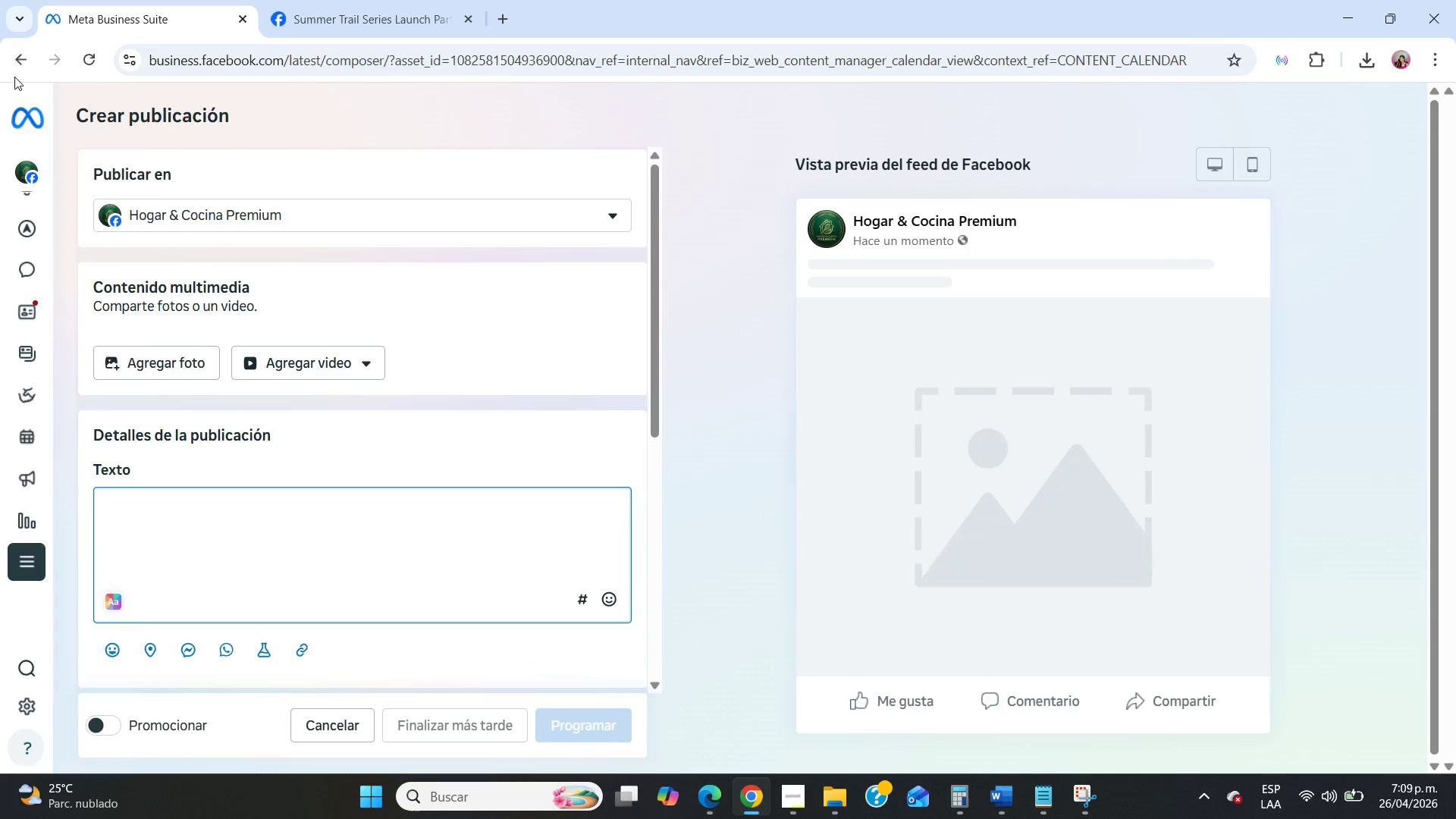 
left_click([10, 54])
 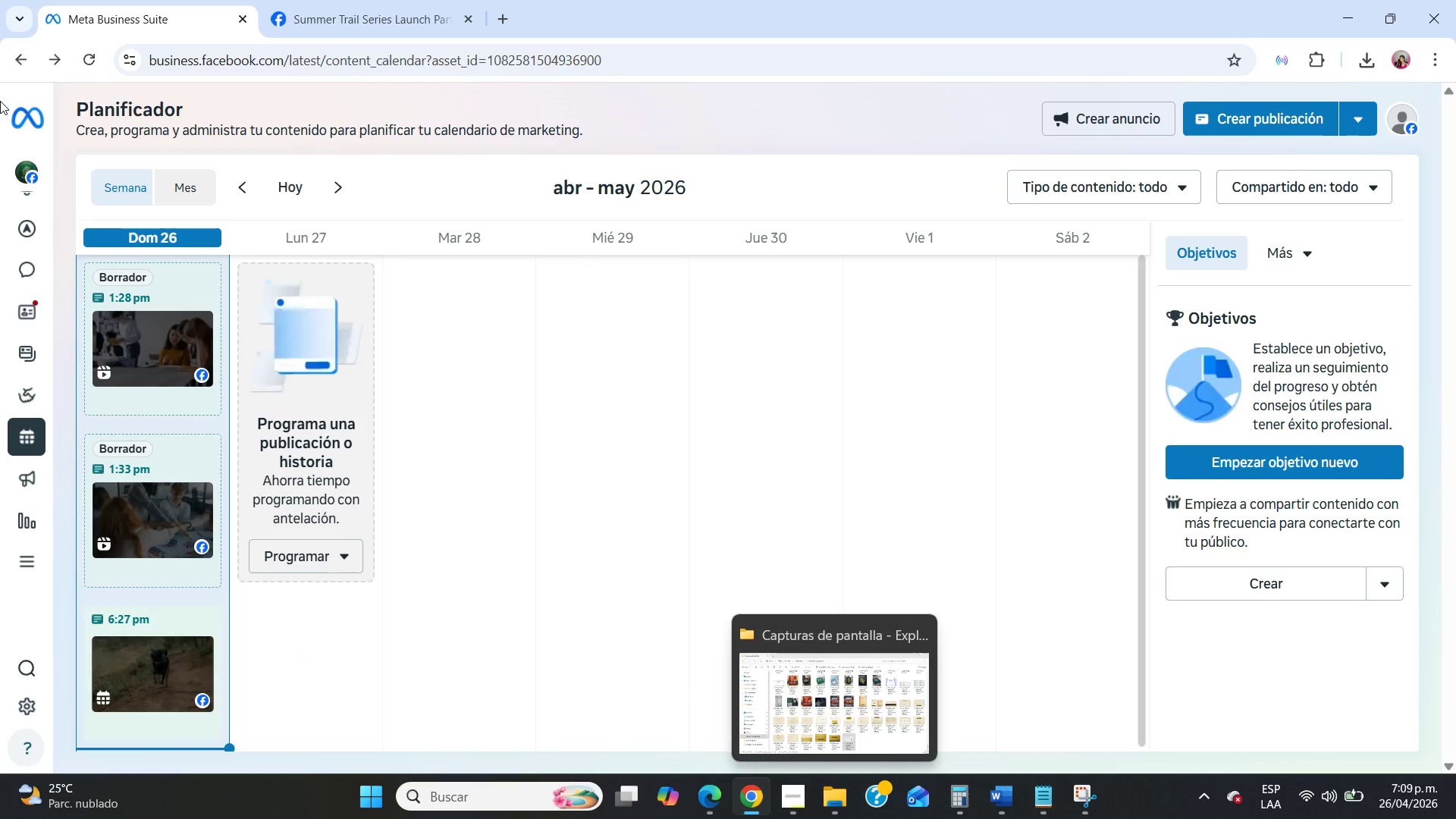 
left_click([20, 66])
 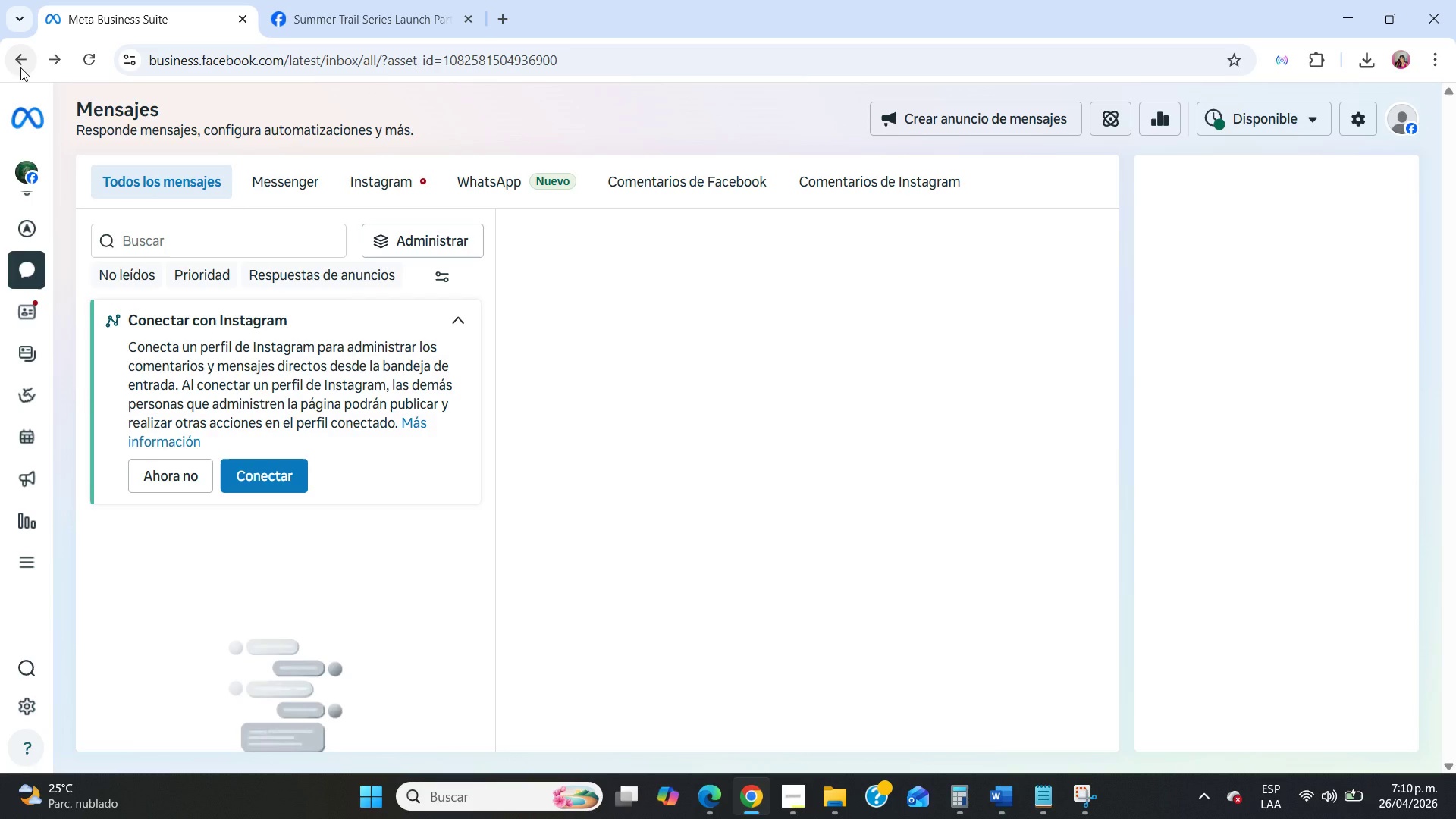 
wait(35.83)
 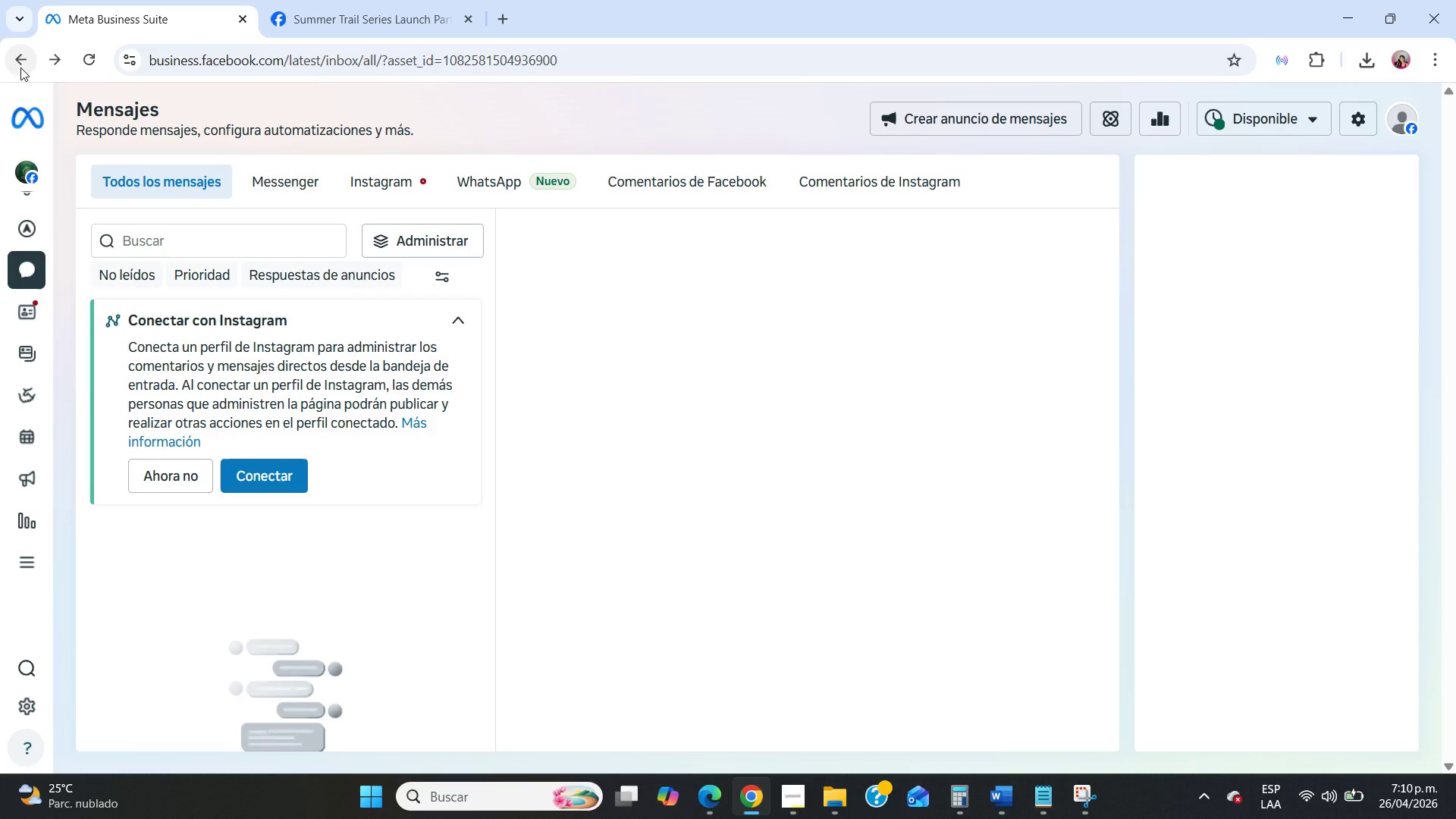 
left_click([1003, 799])
 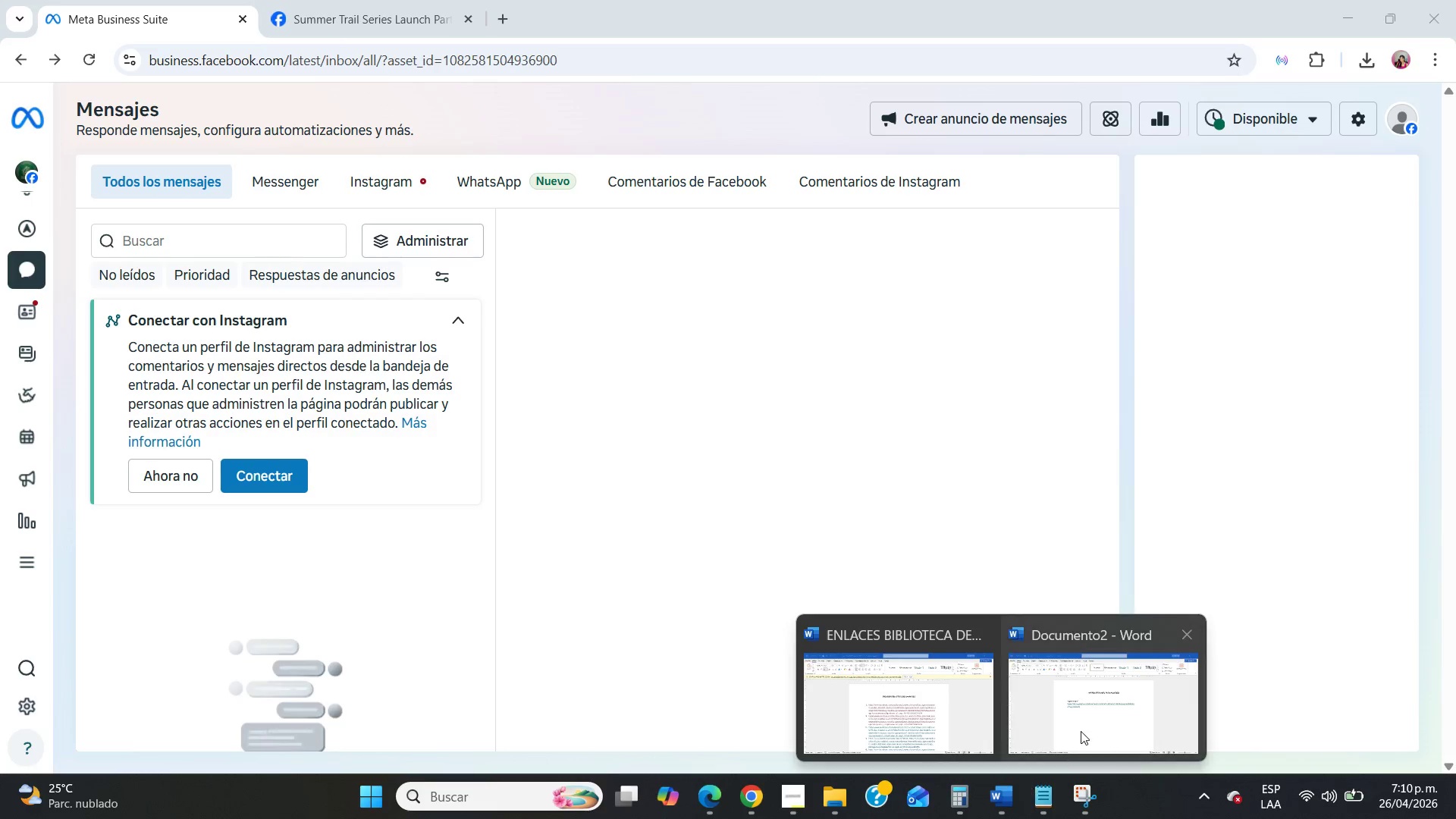 
left_click([1081, 729])
 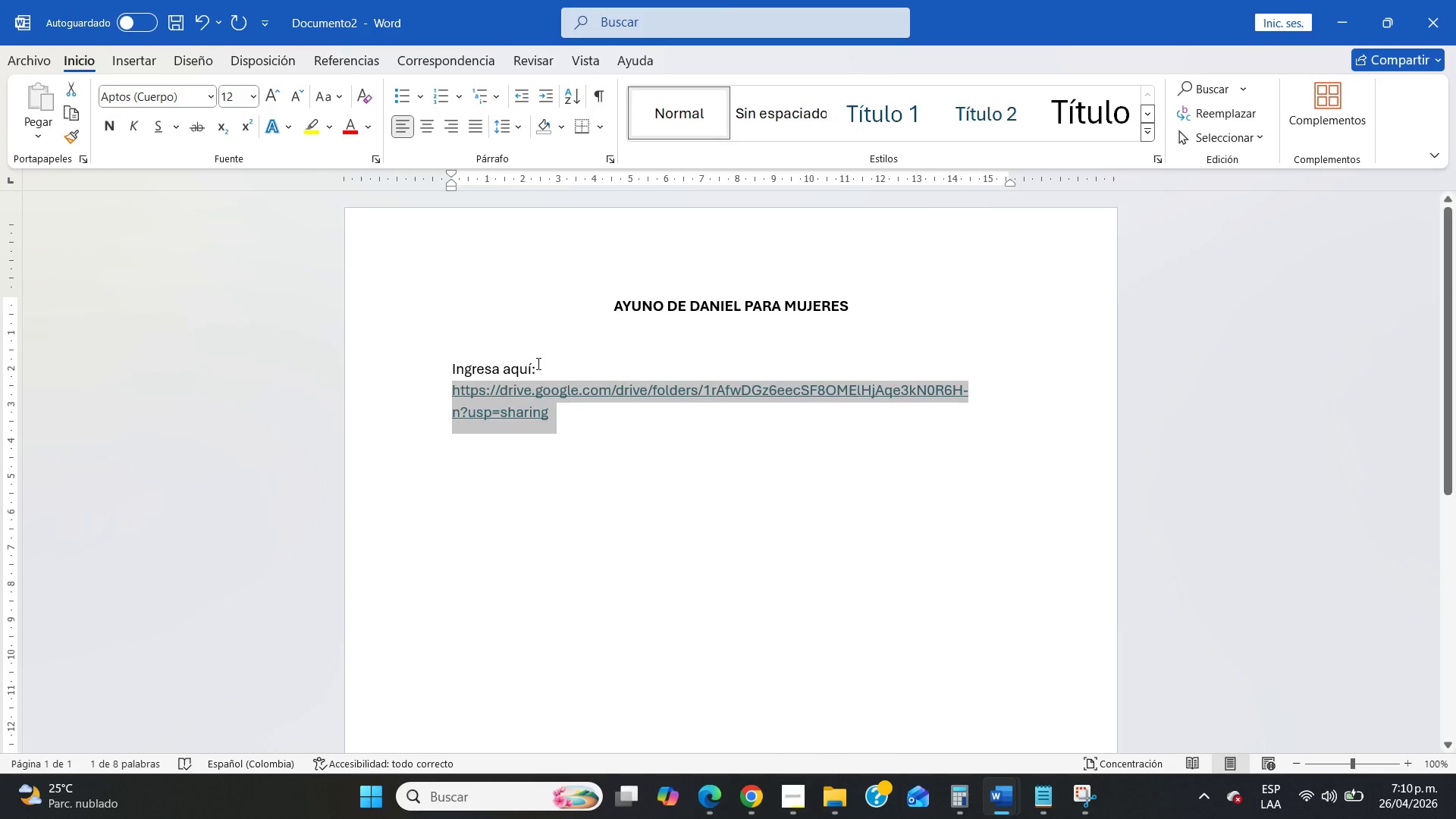 
left_click([589, 431])
 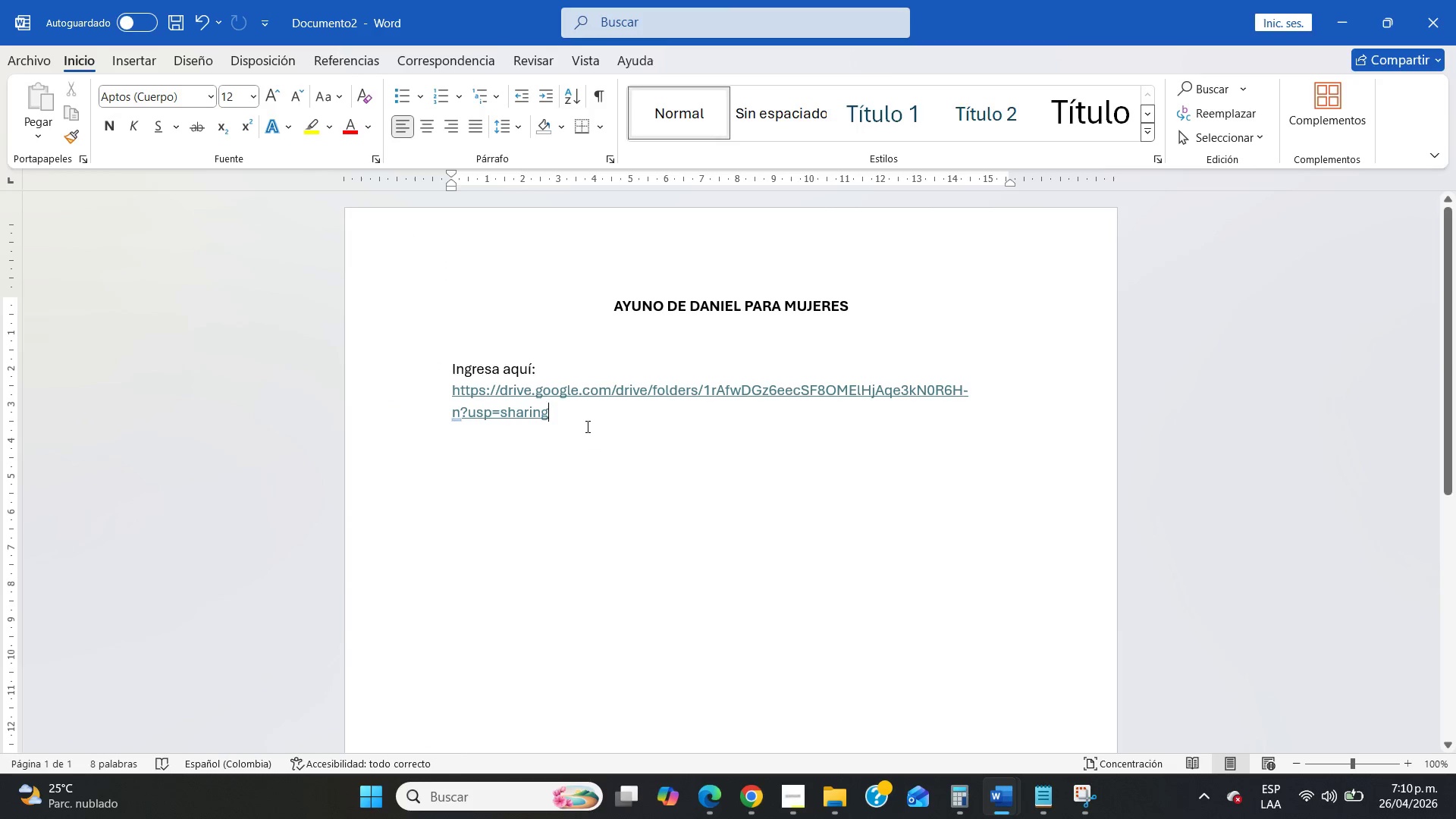 
left_click_drag(start_coordinate=[585, 426], to_coordinate=[545, 270])
 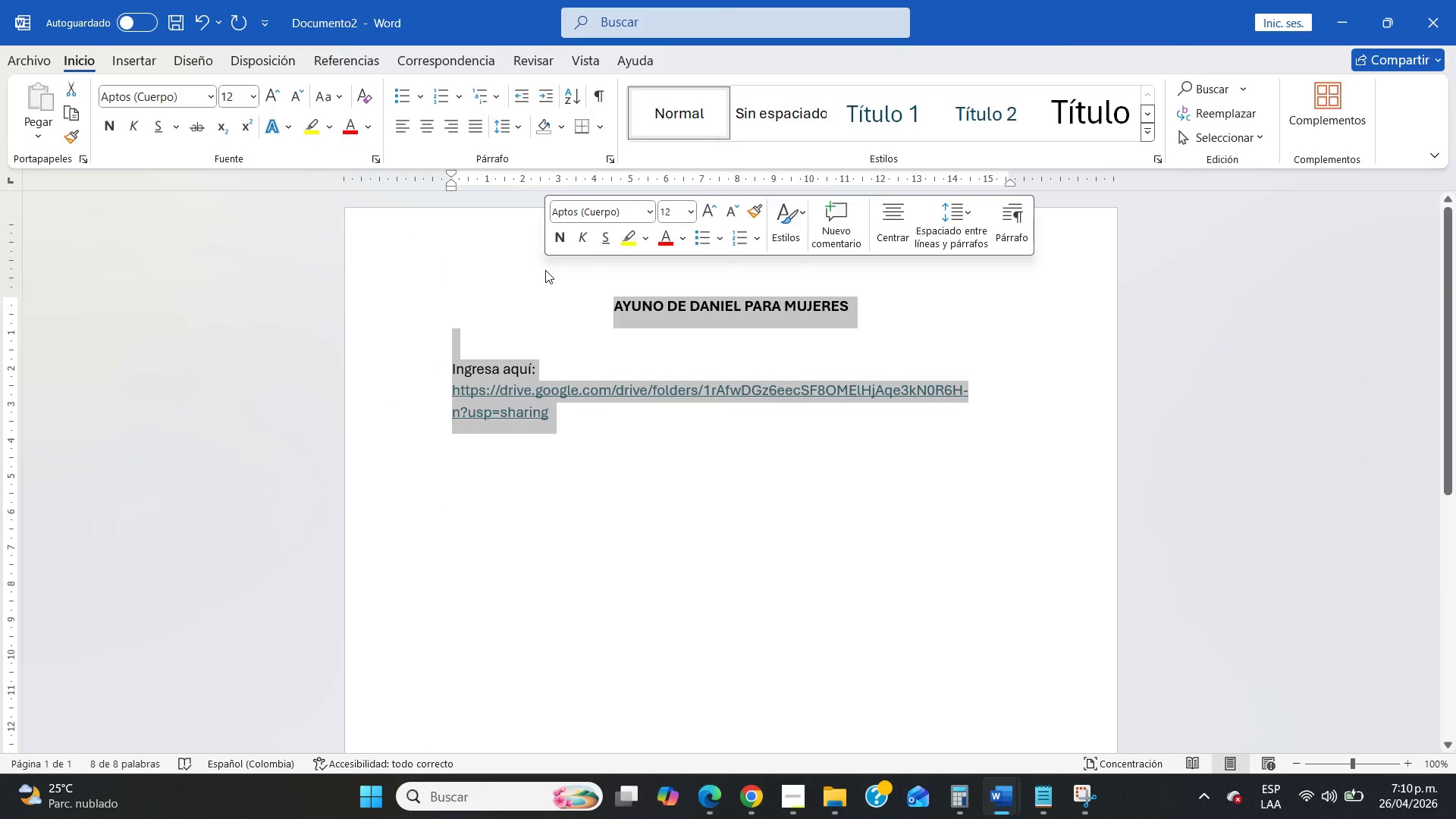 
type(VISUAL STRAE)
key(Backspace)
type(TEGY)
 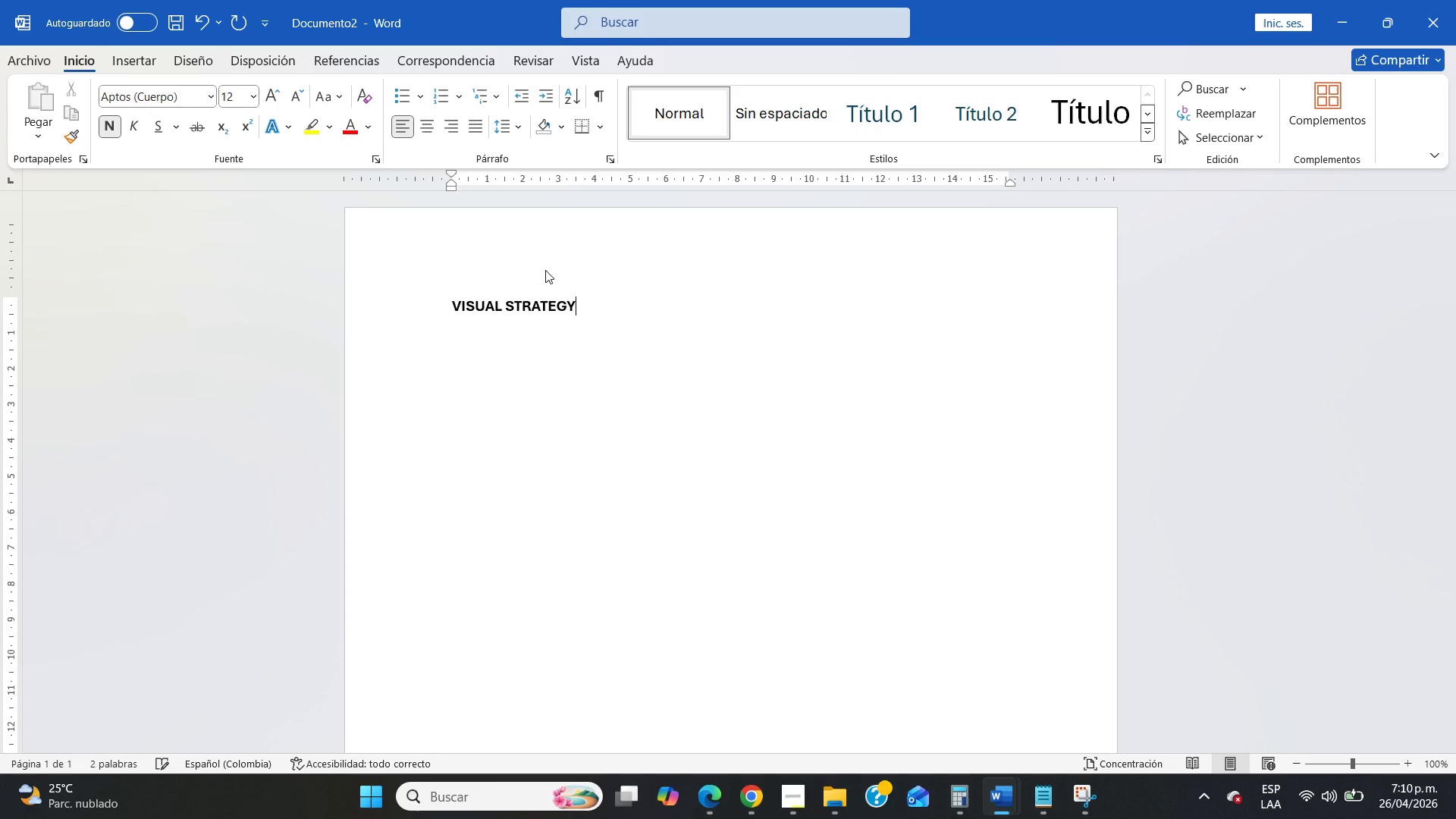 
key(Enter)
 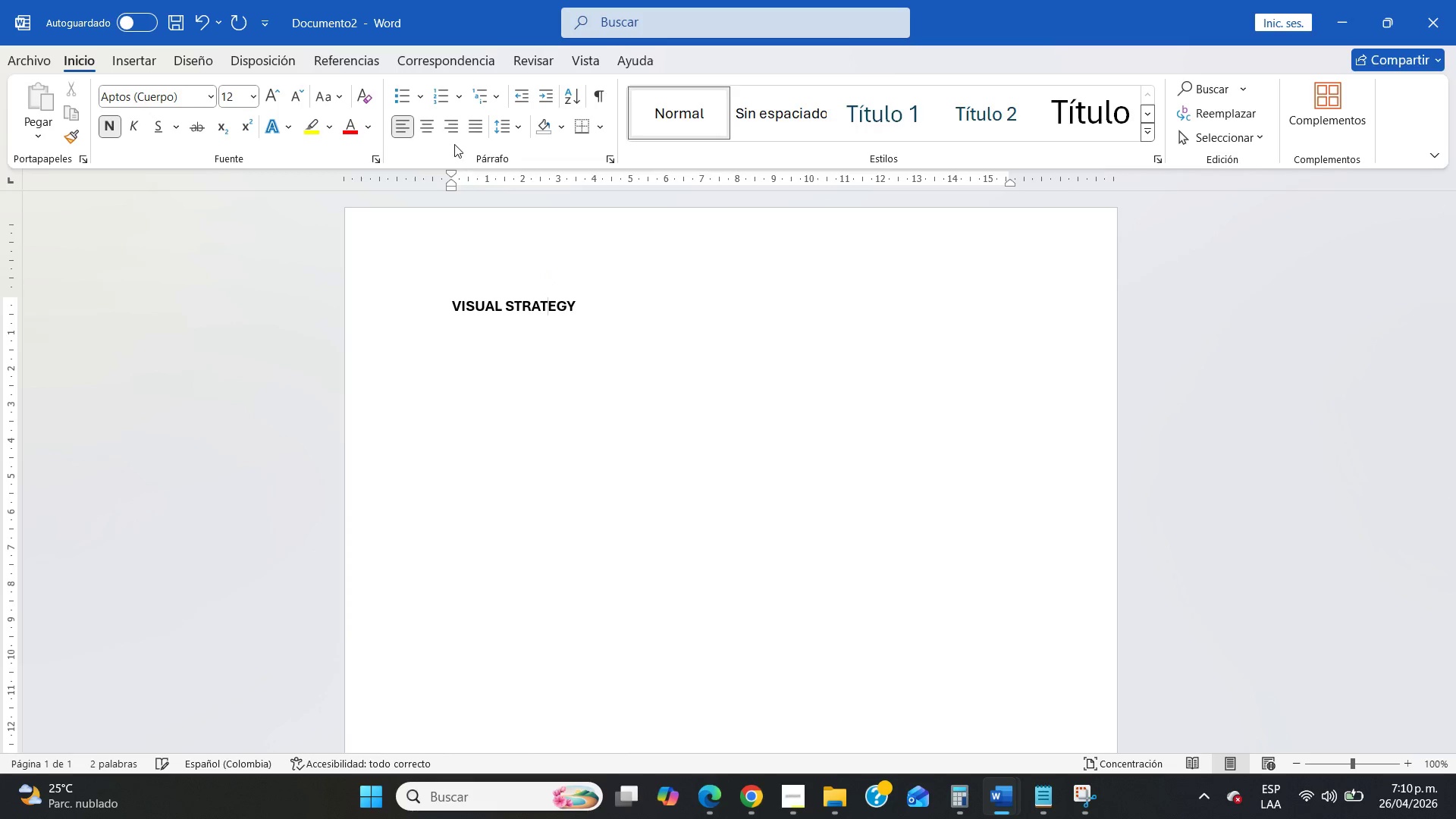 
left_click([425, 122])
 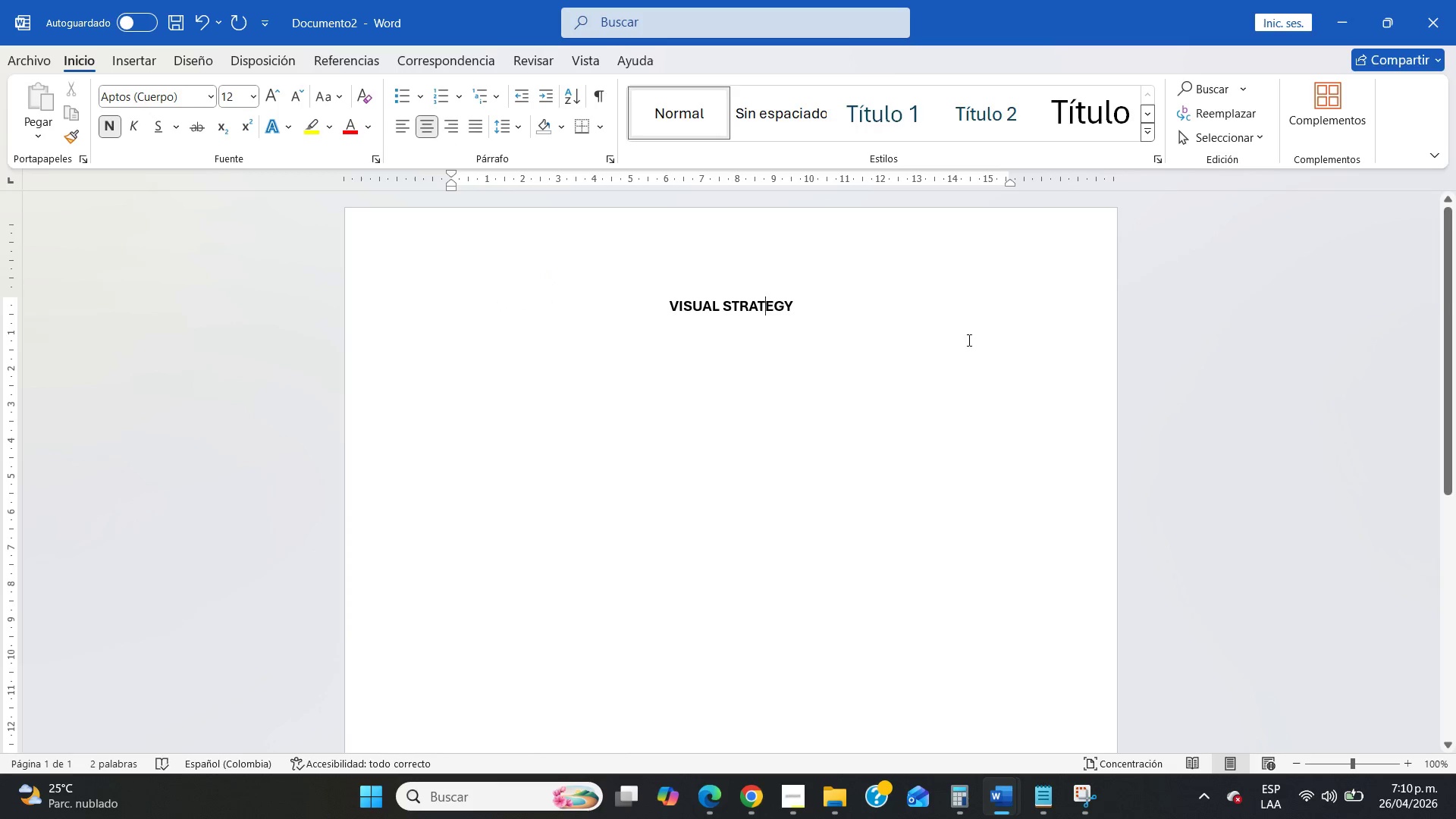 
left_click([919, 320])
 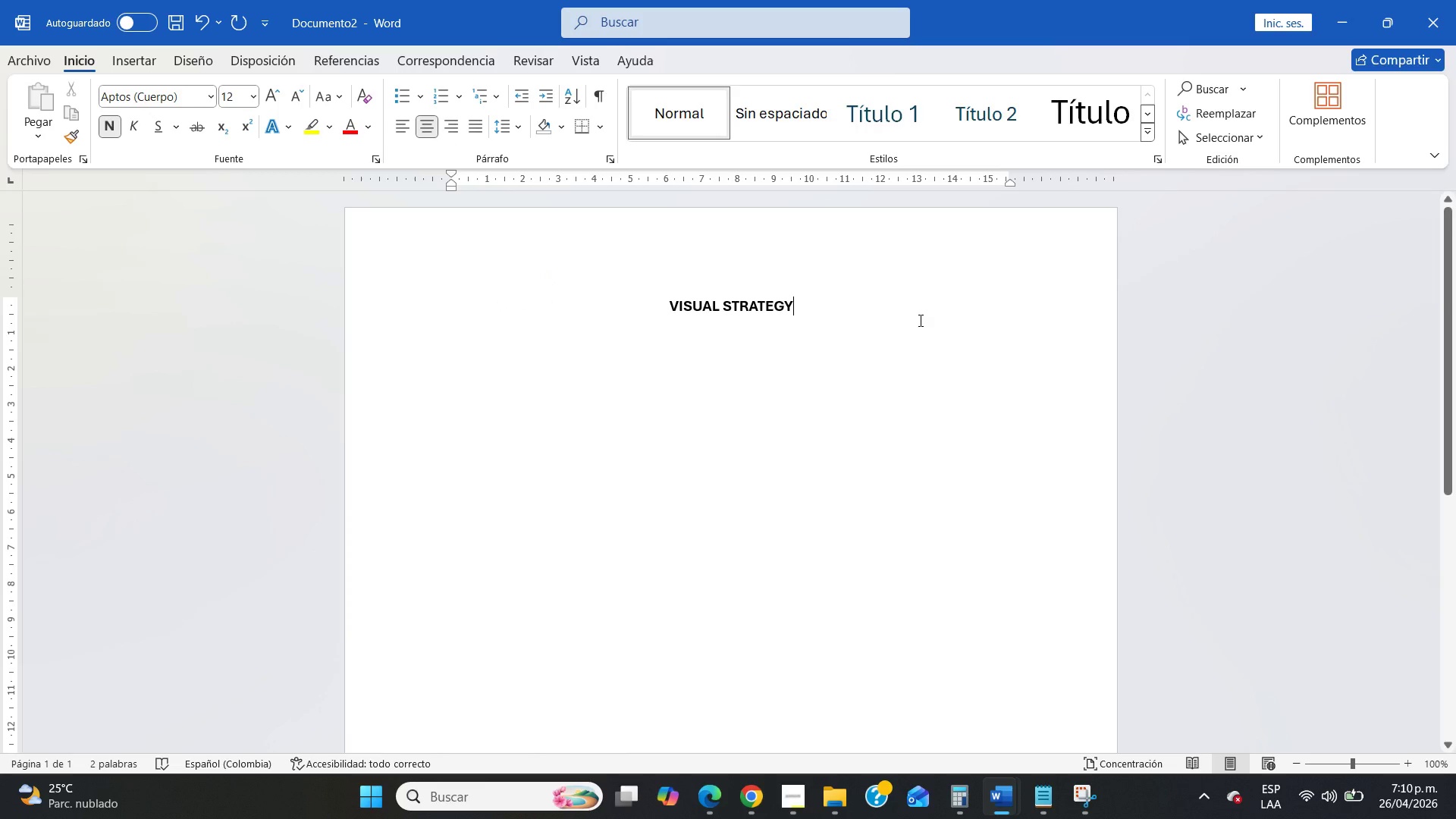 
key(NumpadEnter)
 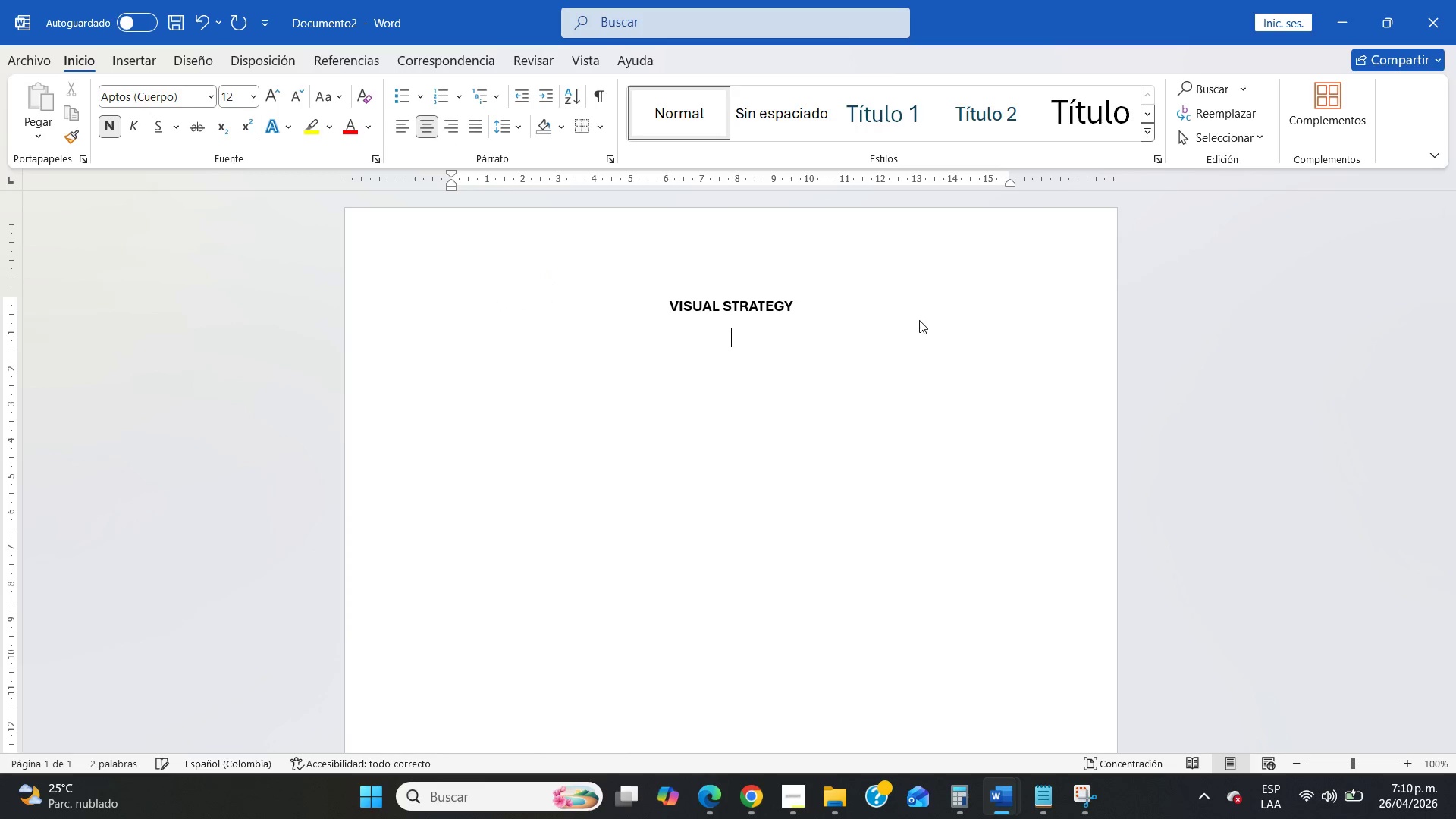 
key(NumpadEnter)
 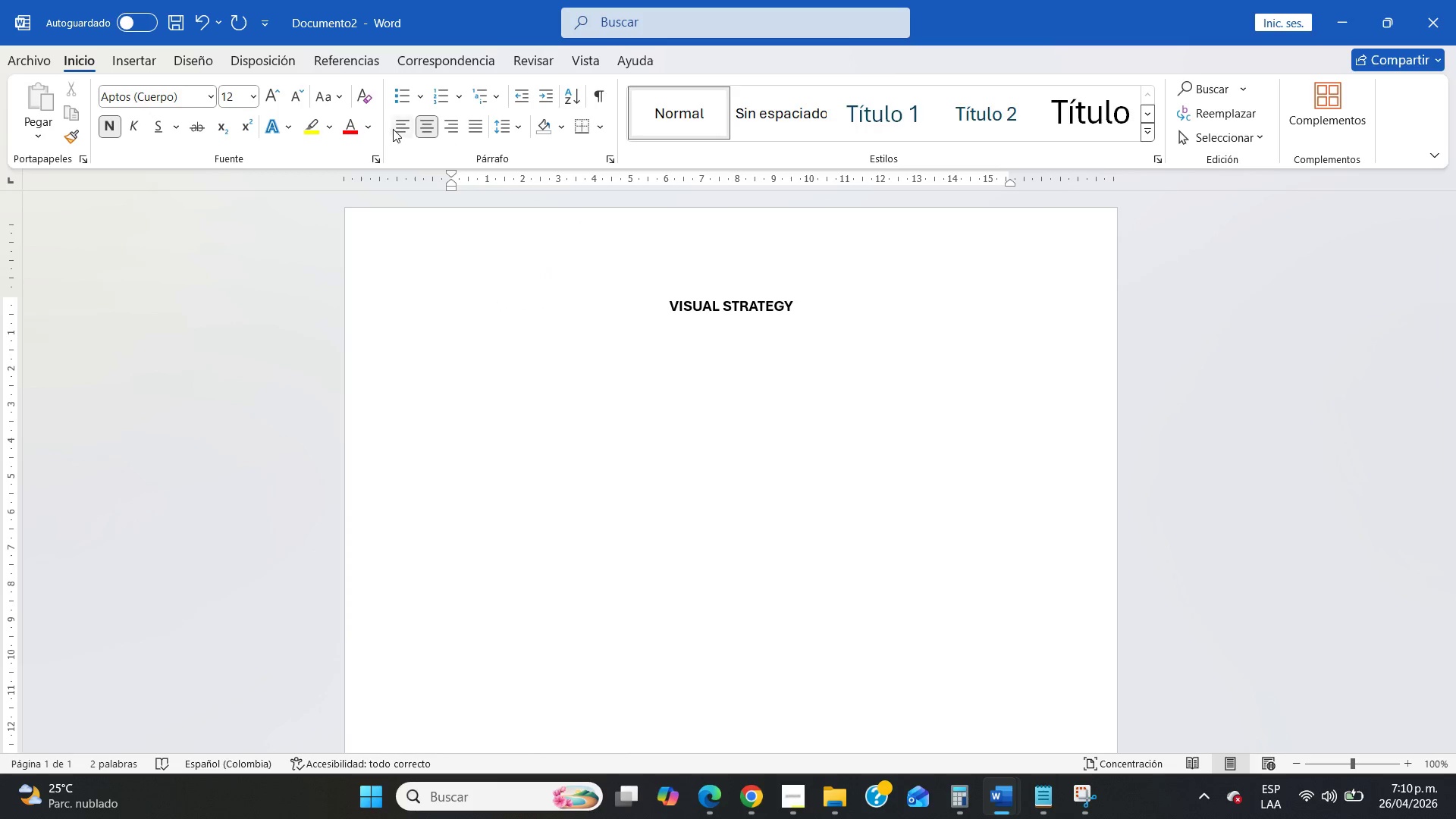 
left_click([401, 123])
 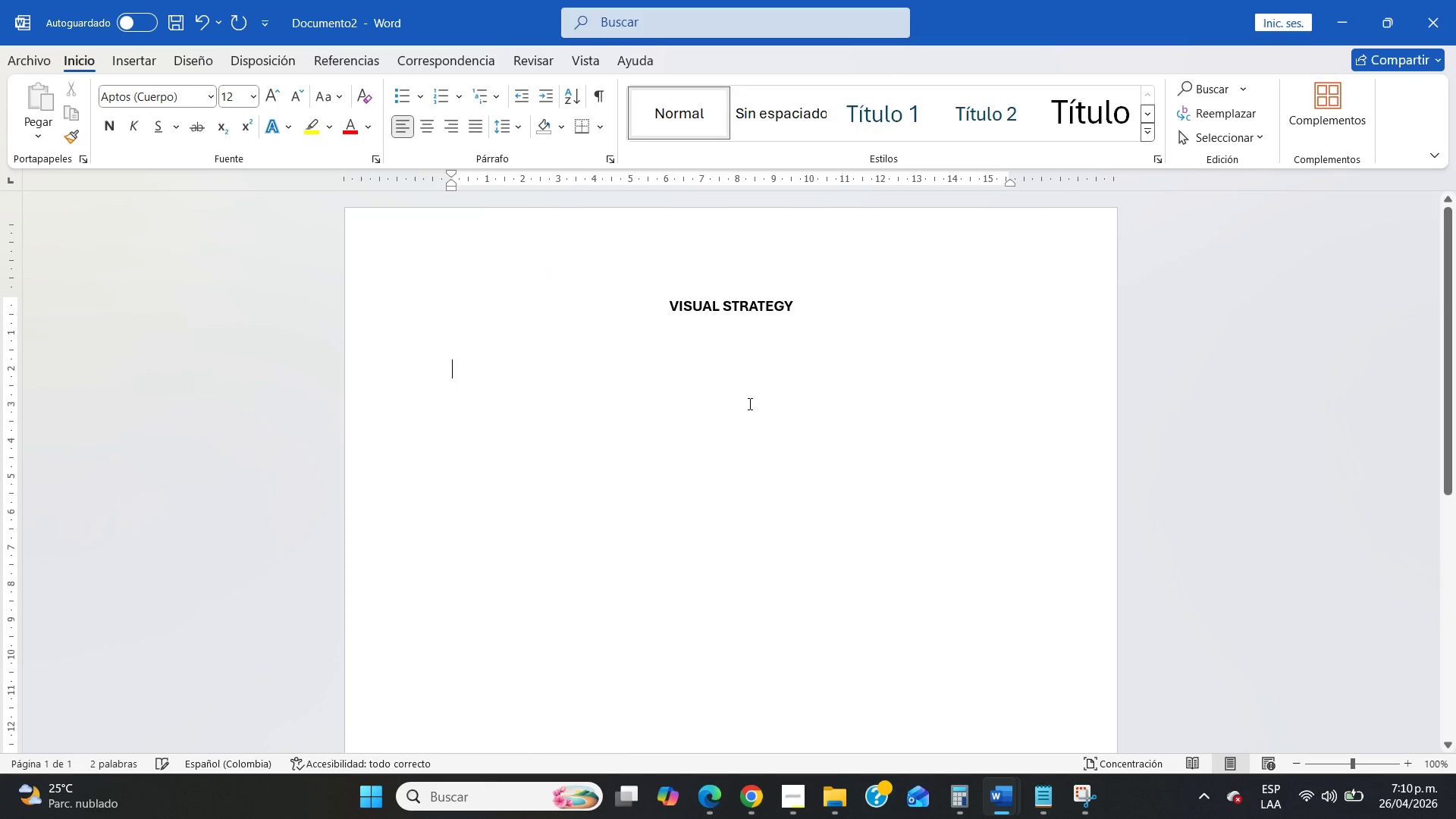 
type(t)
key(Backspace)
type(The visual content for the campaign will focus on high )
key(Backspace)
type(-energy @Action Pet Photography@ to refelct the A)
key(Backspace)
type(adventurous identity of Pwas )
key(Backspace)
key(Backspace)
key(Backspace)
key(Backspace)
type(aws ^ Paths.)
 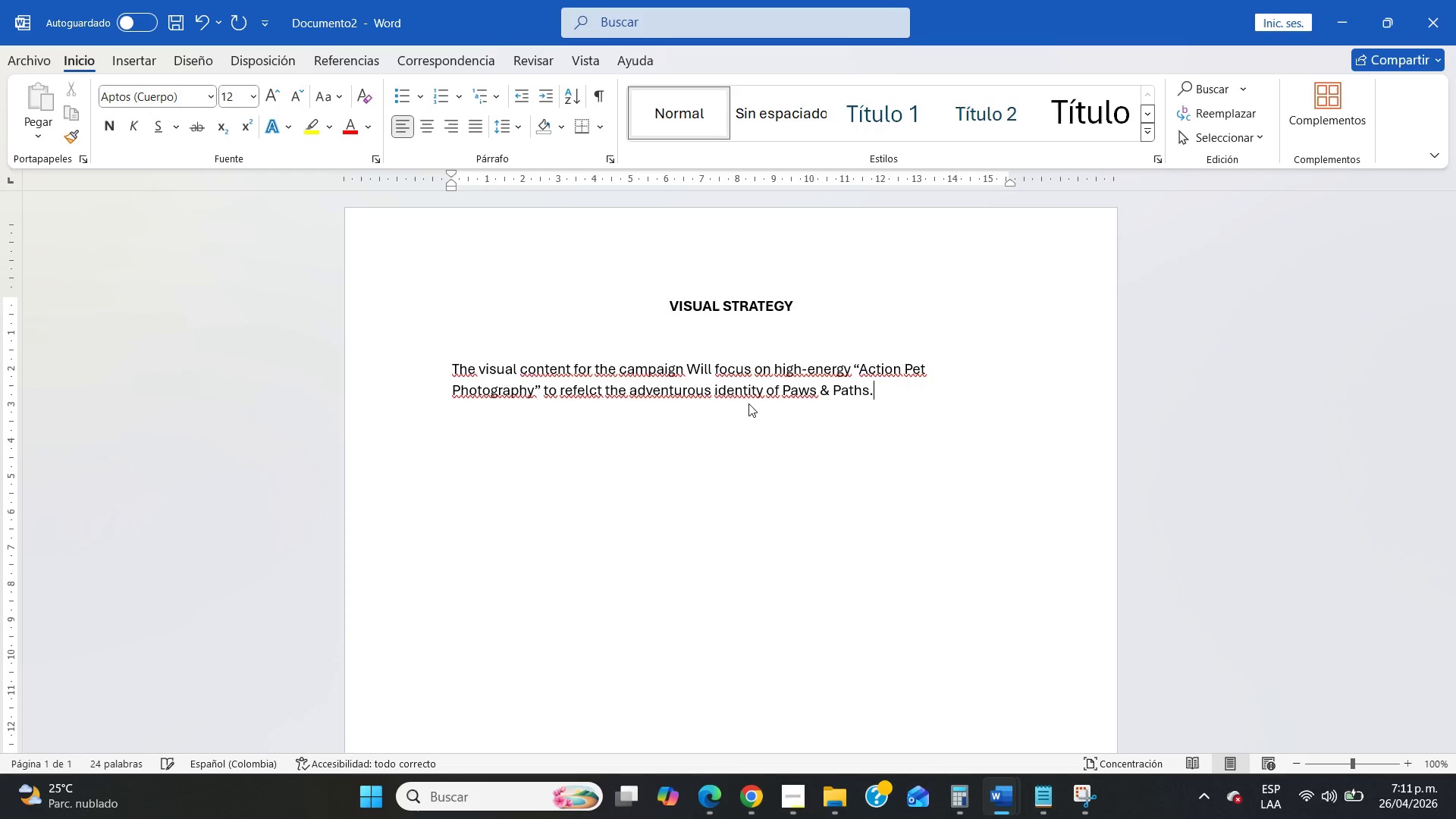 
key(Enter)
 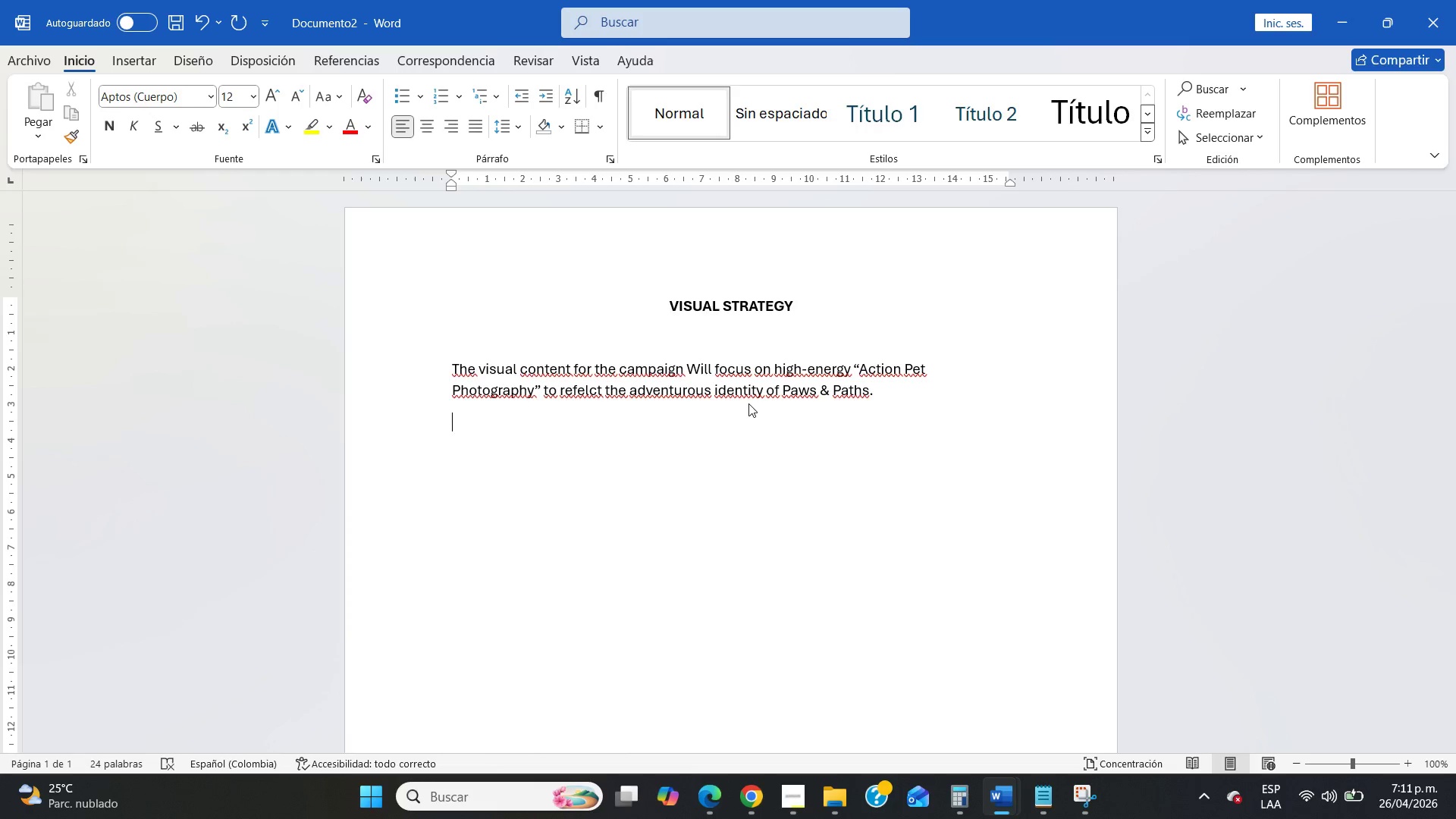 
type(Iam)
key(Backspace)
key(Backspace)
type(mages shoul )
key(Backspace)
type(d include>)
 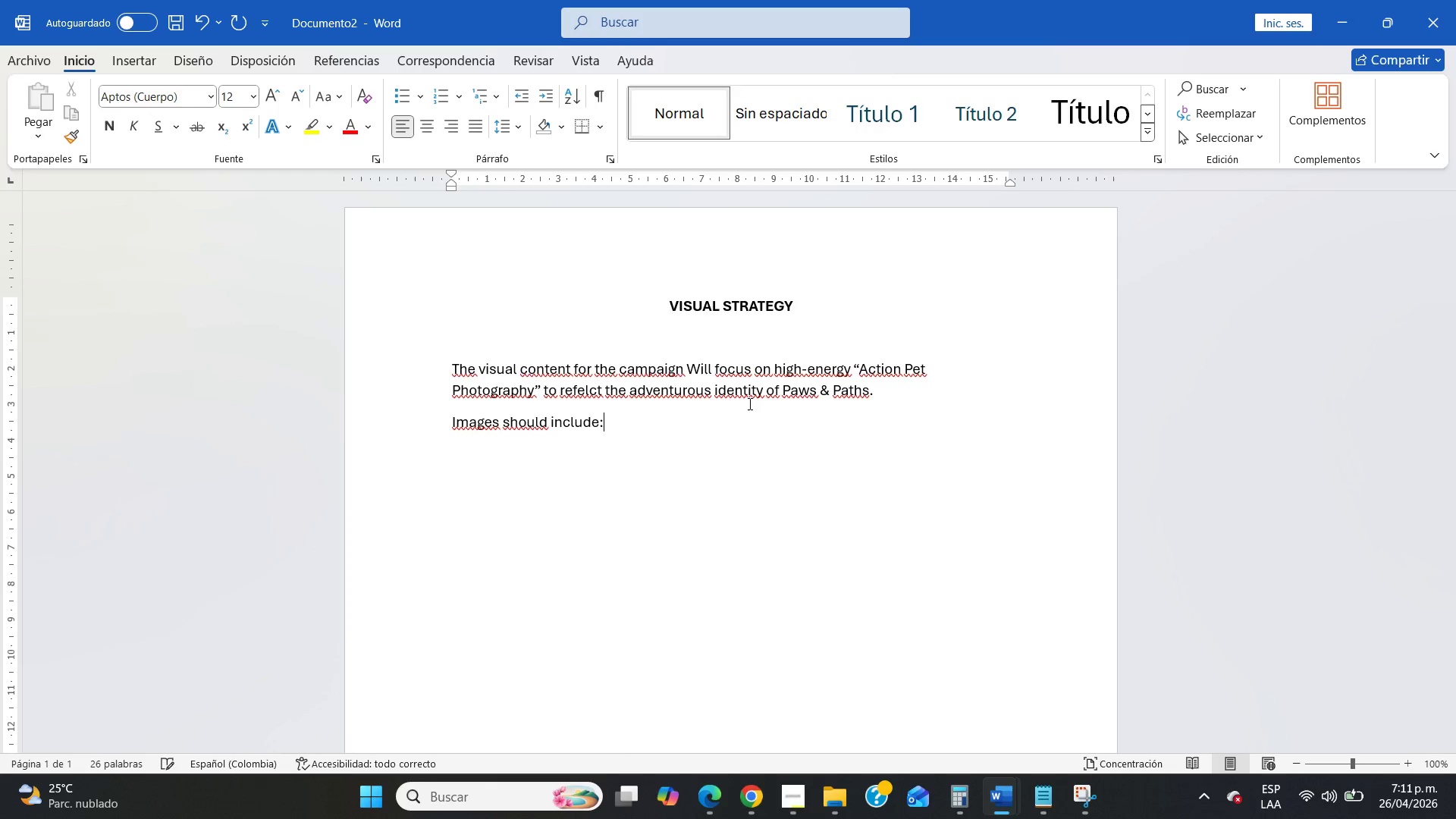 
key(Enter)
 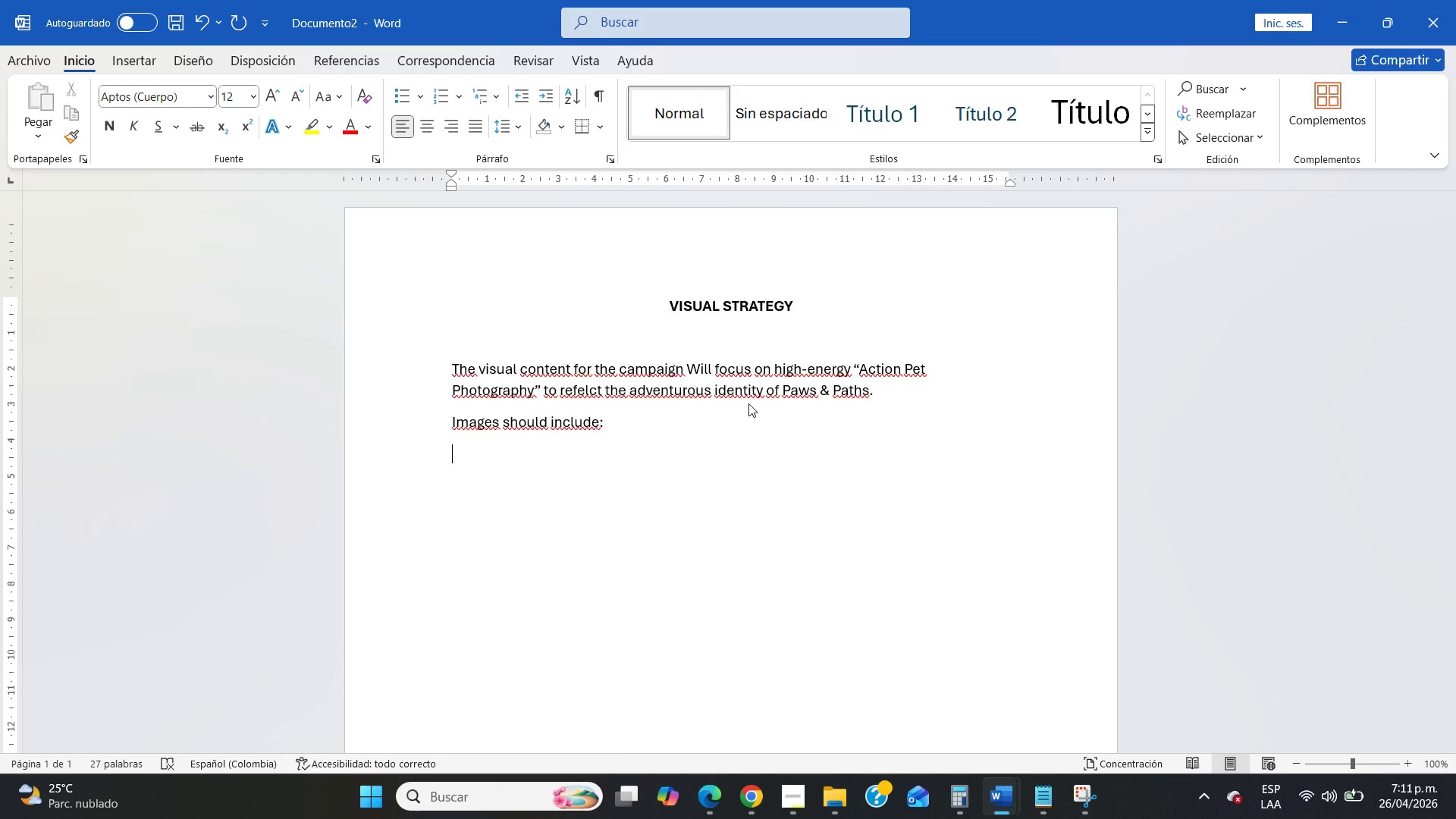 
type(- Dogs running )
key(Backspace)
key(Backspace)
type(g on forest trails)
 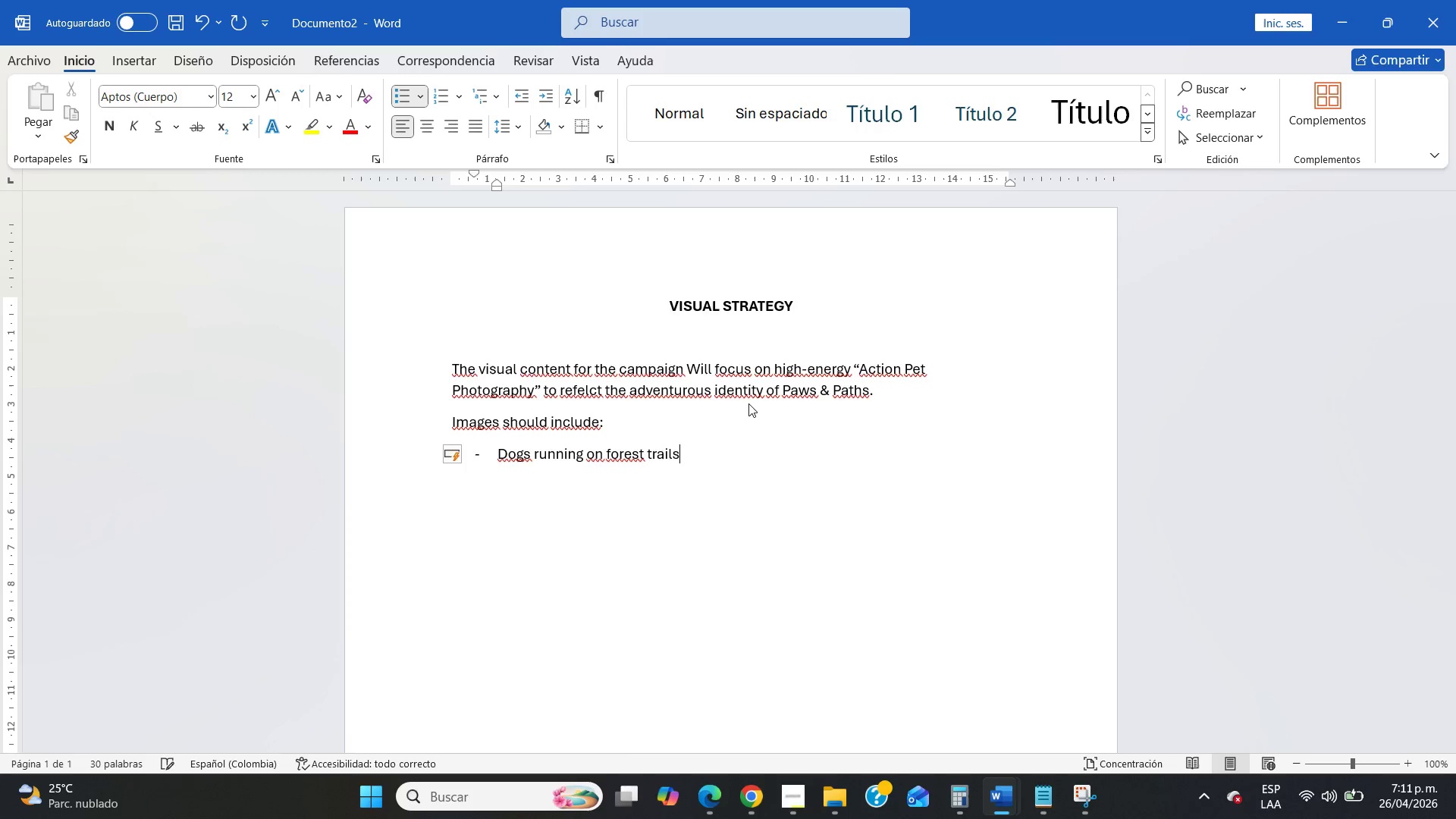 
key(Enter)
 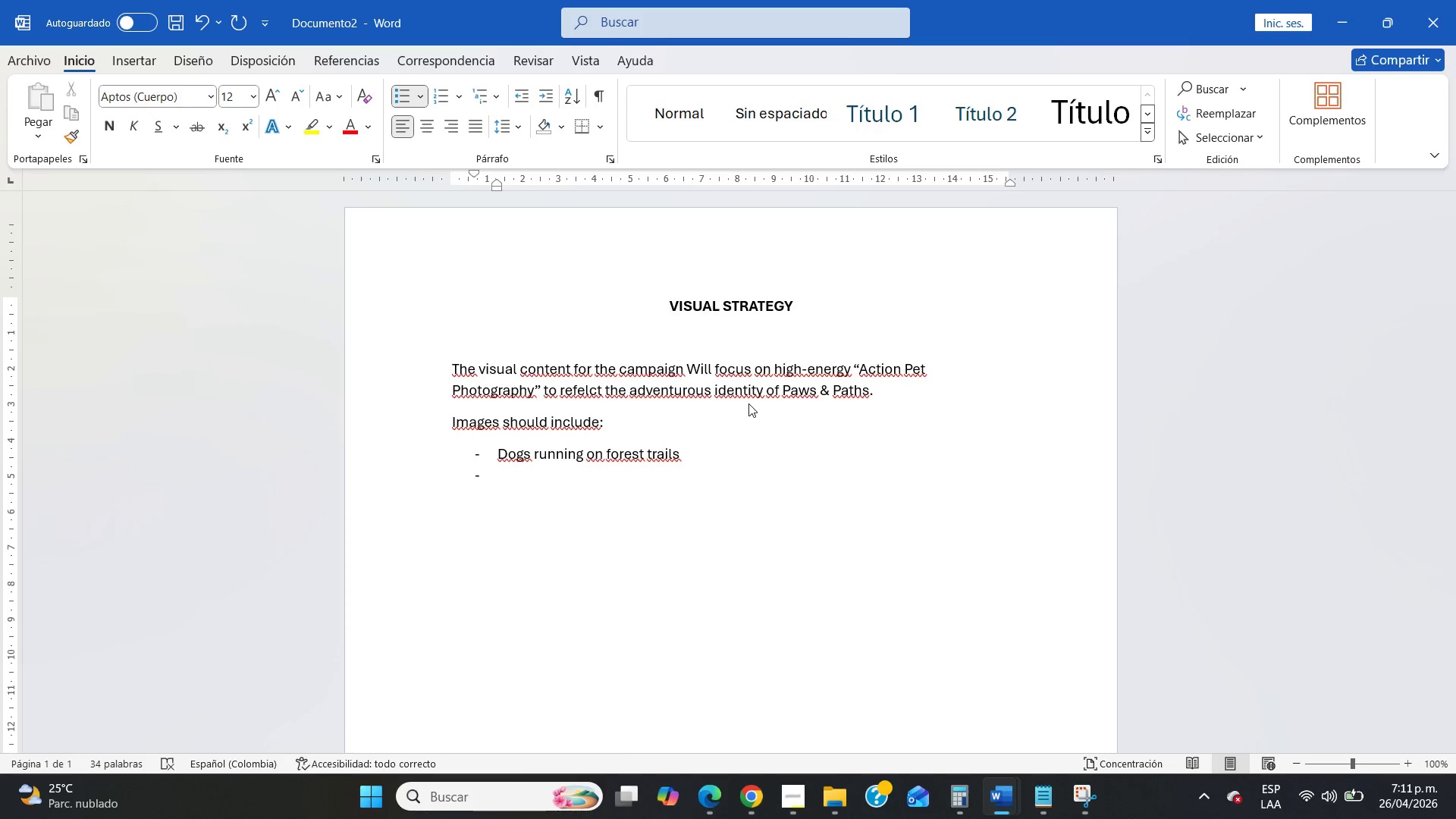 
type(Dogs jumping over natural obstacles)
 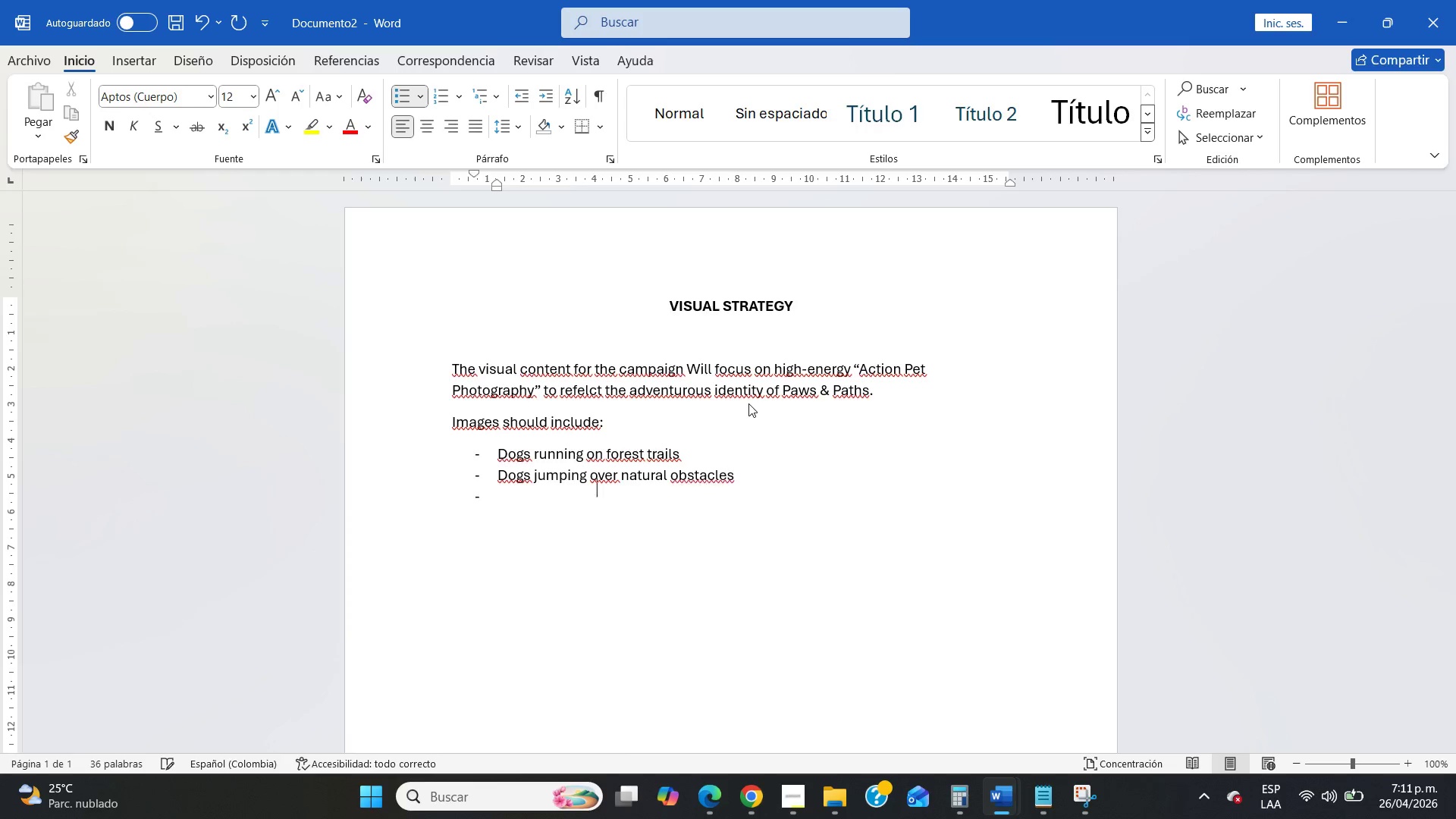 
key(Enter)
 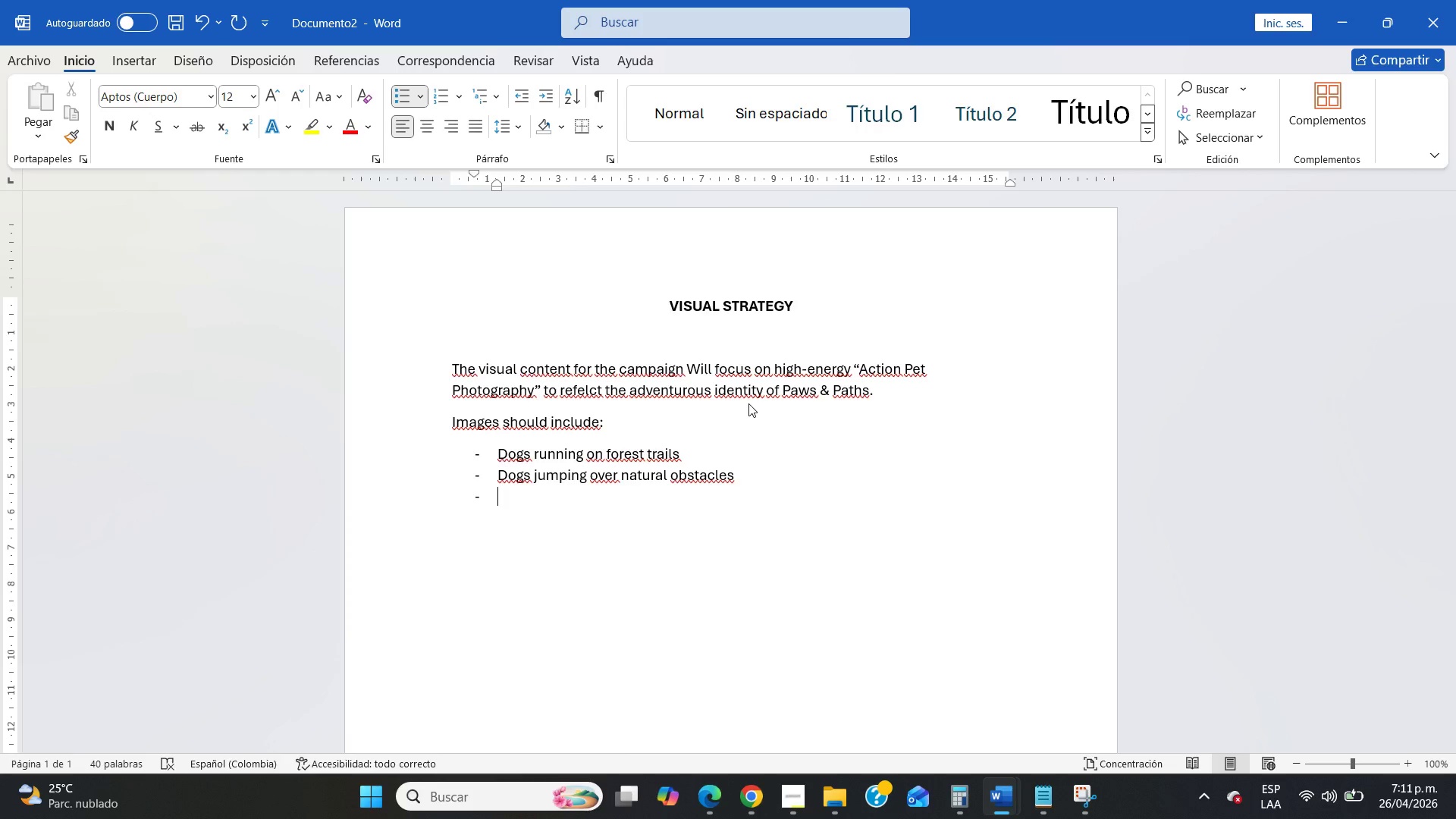 
type(Dogs exploring water strams)
 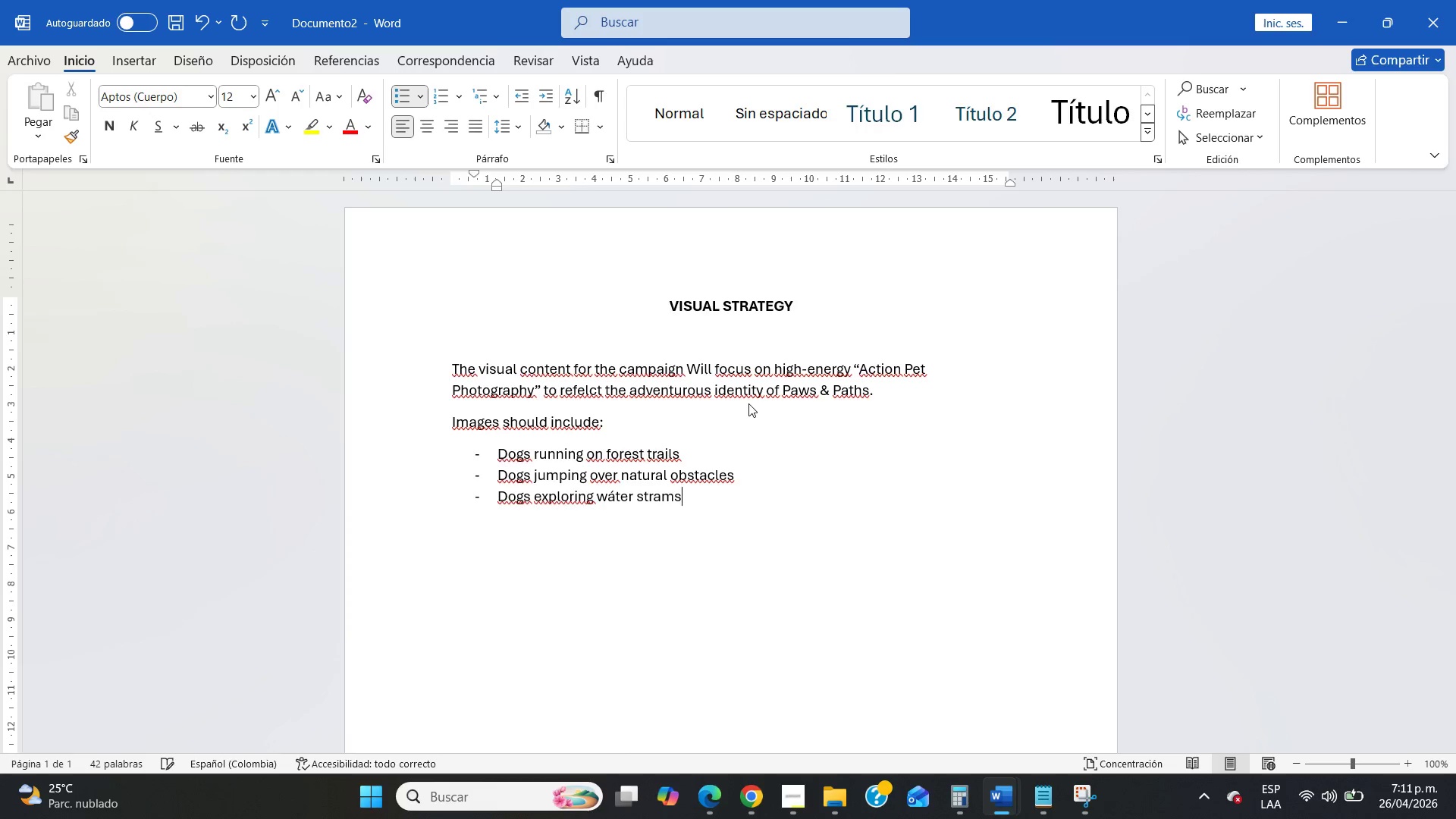 
key(Enter)
 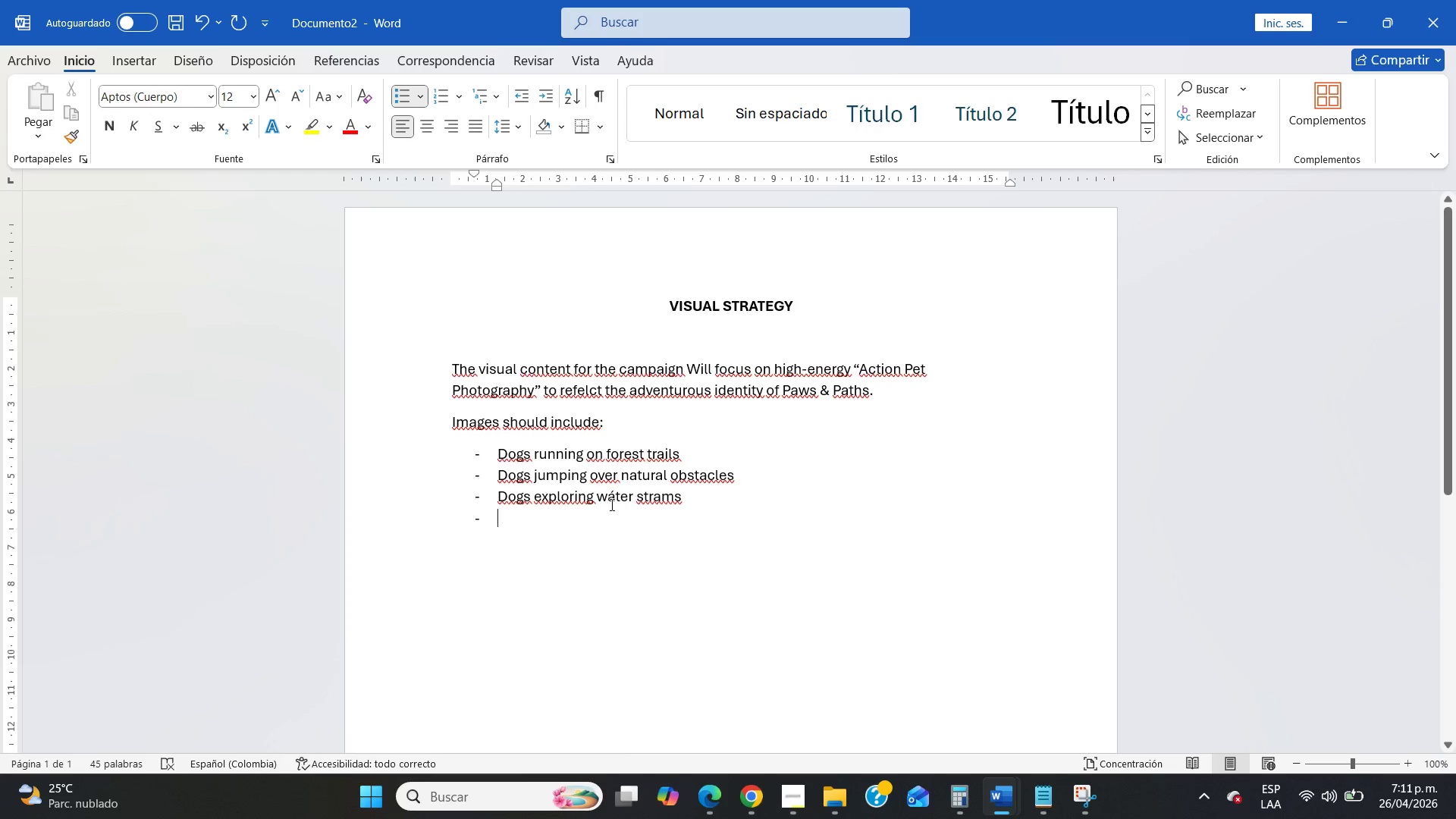 
key(Backspace)
 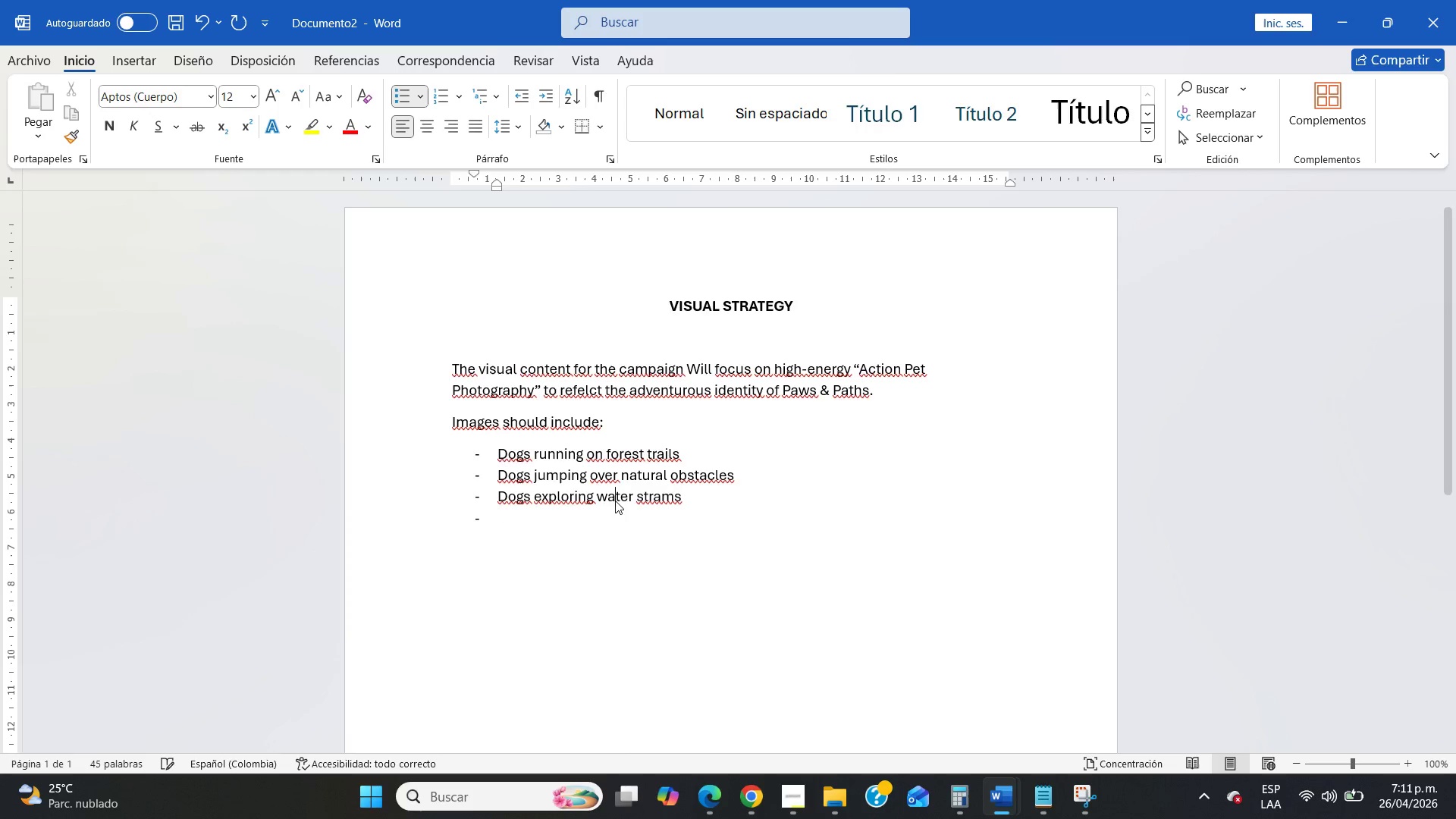 
key(A)
 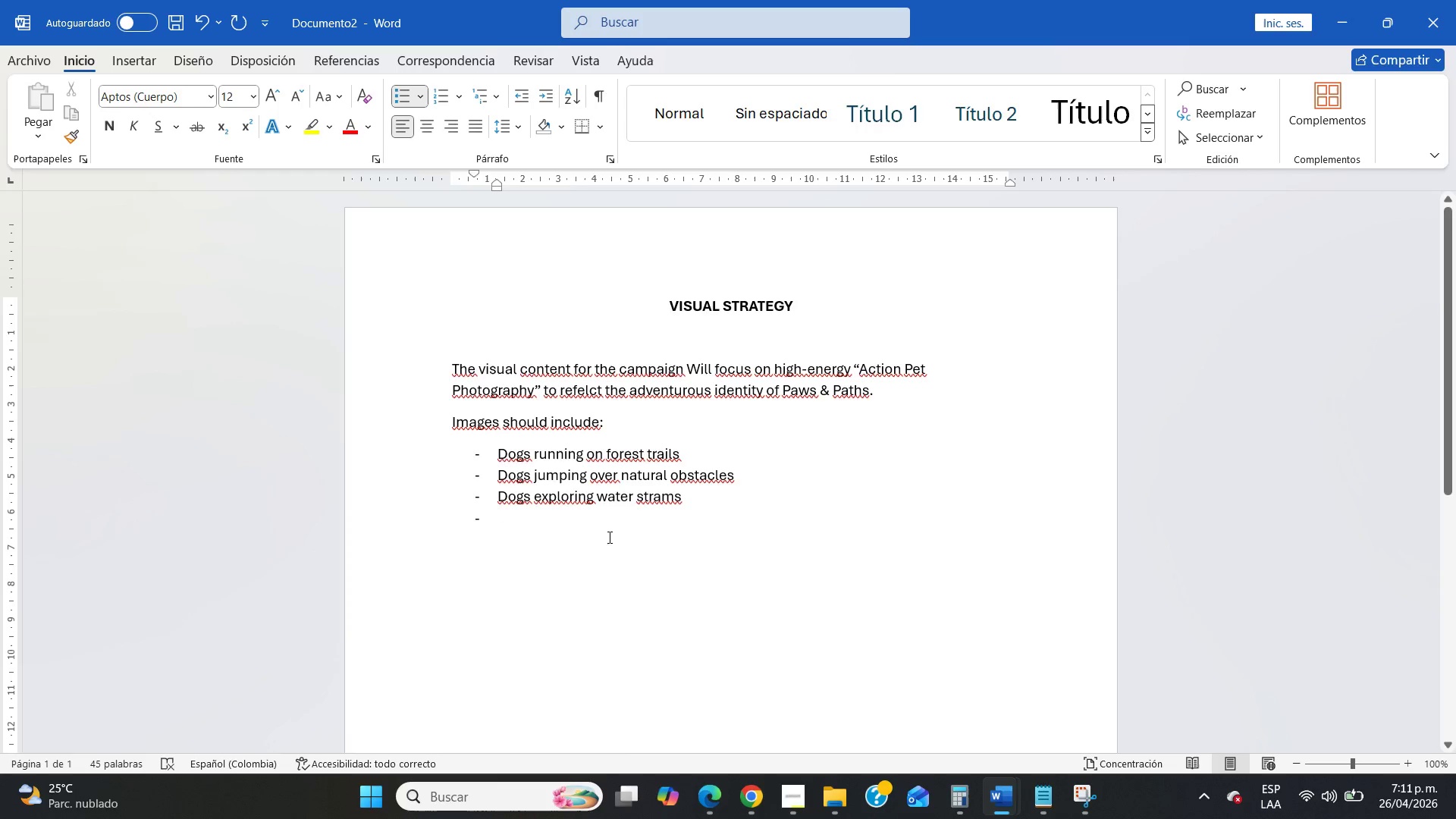 
left_click([608, 537])
 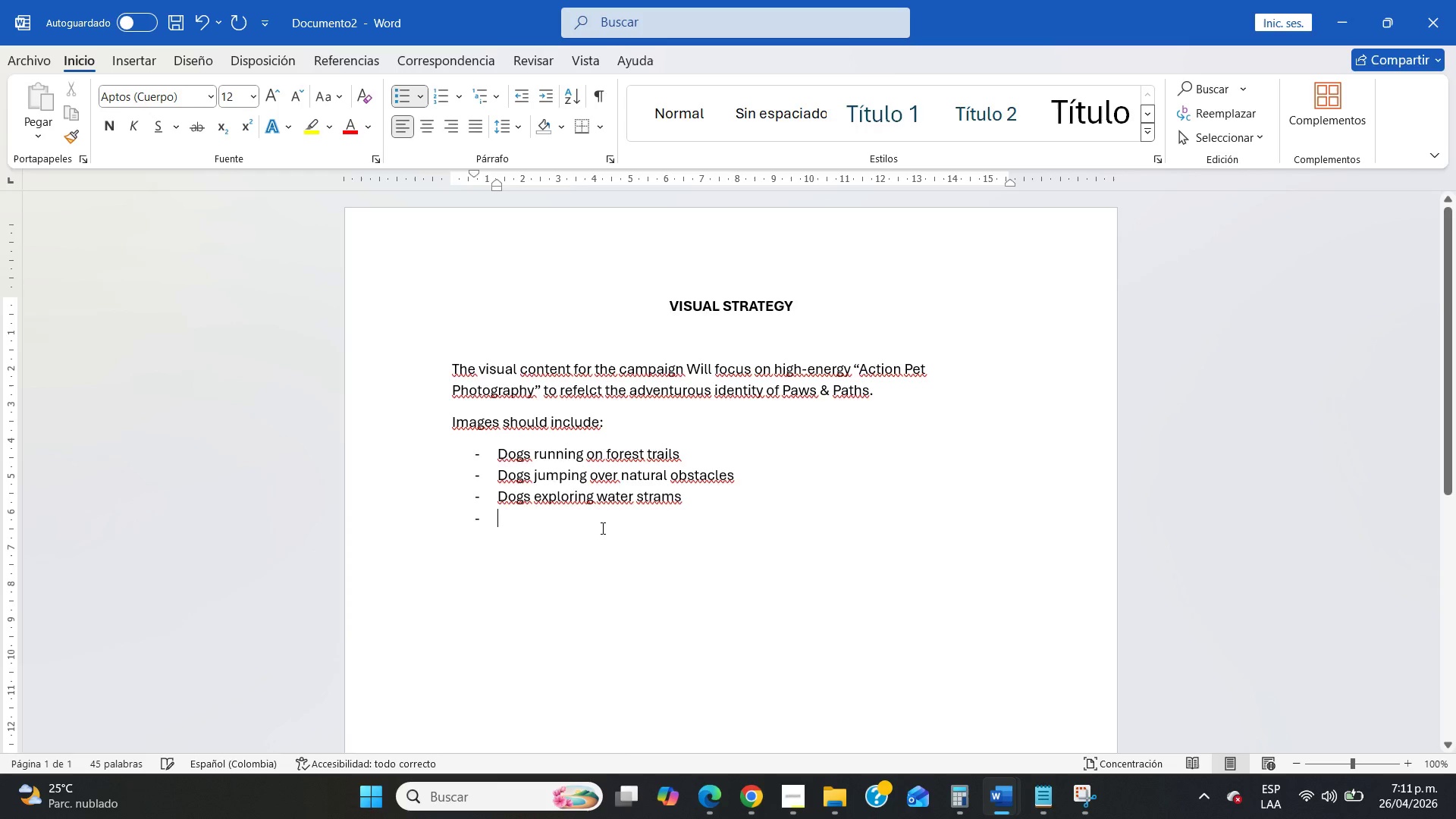 
left_click([601, 528])
 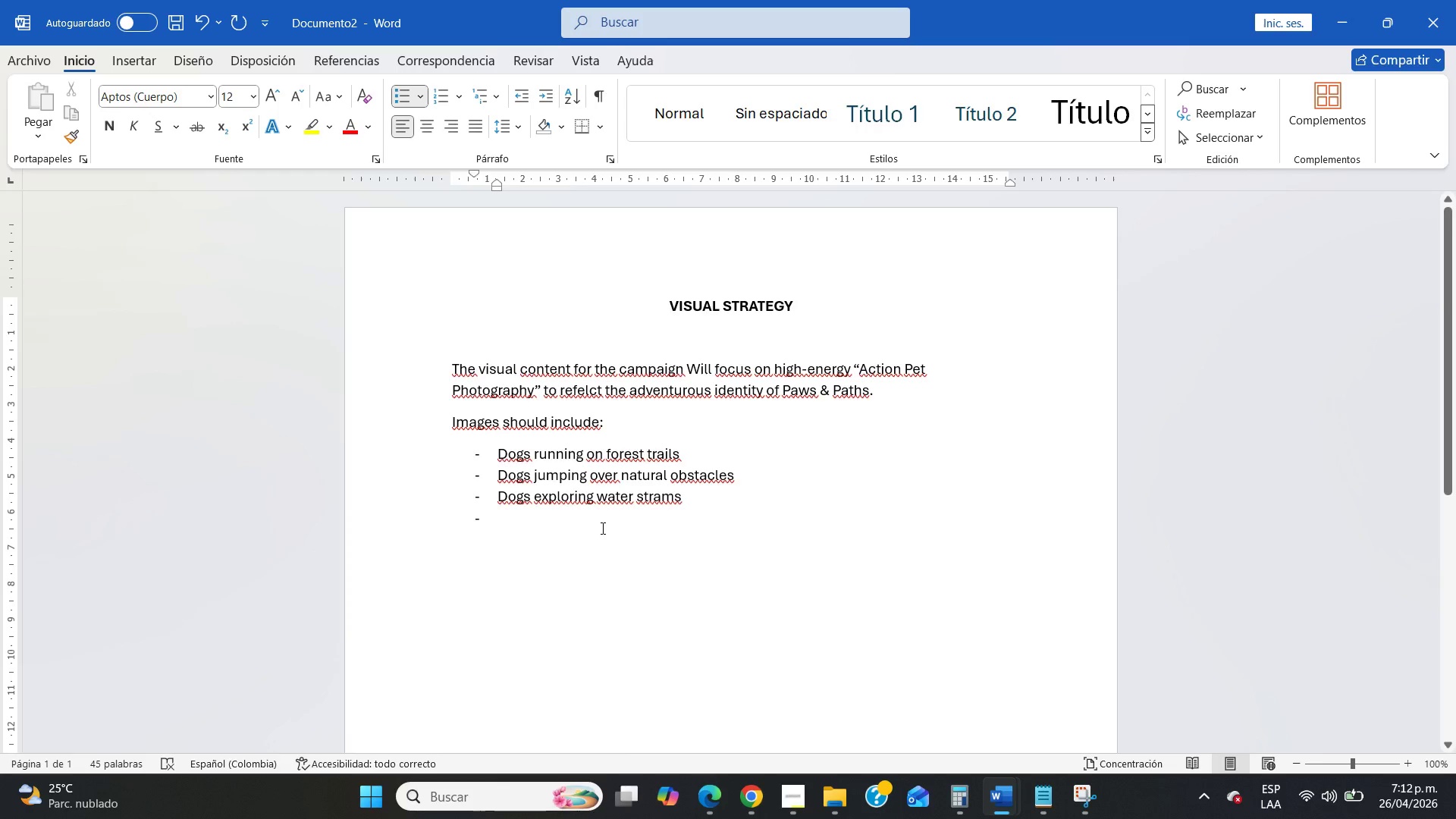 
type(Groups of dogs hiking together)
 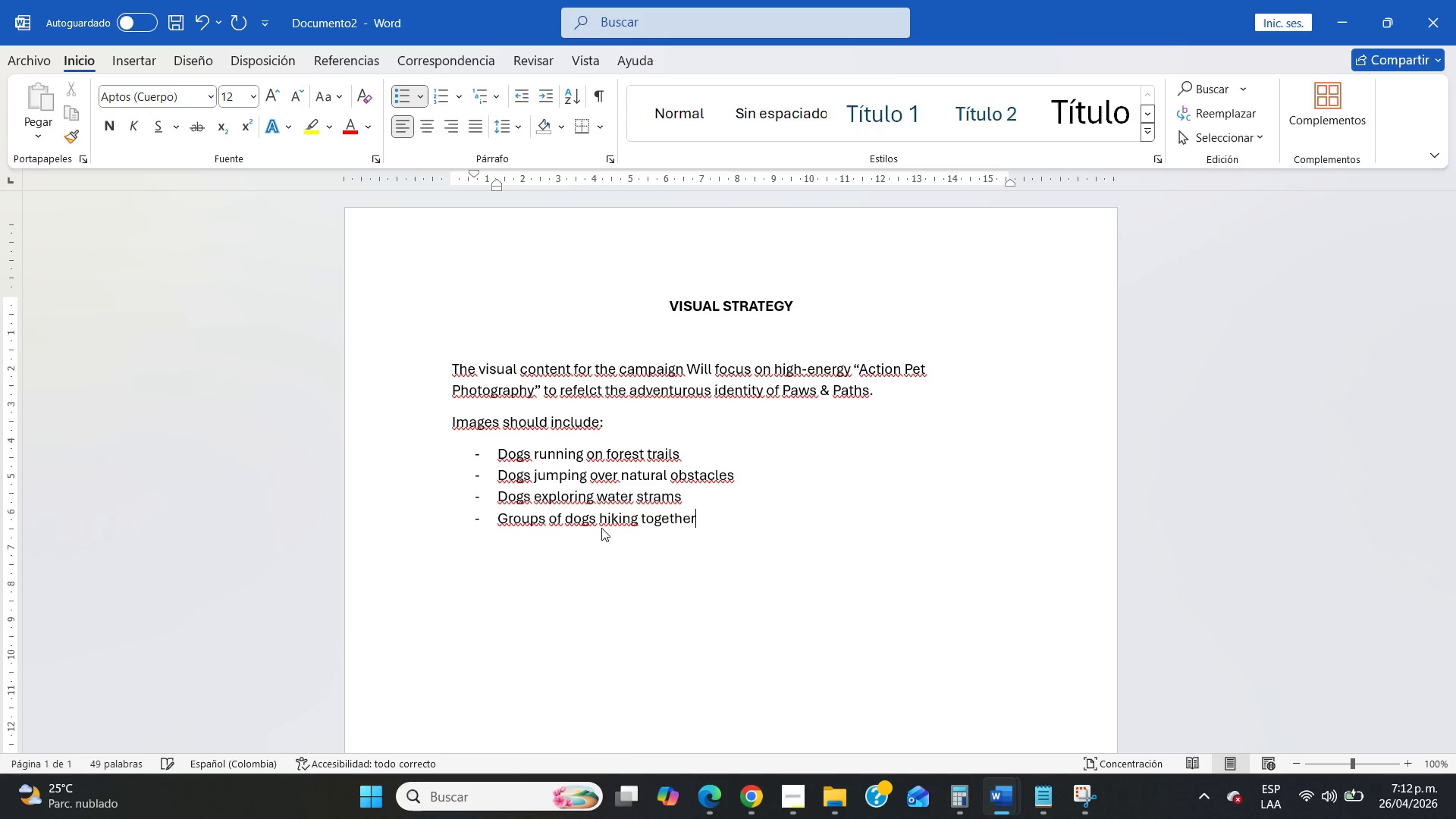 
key(Enter)
 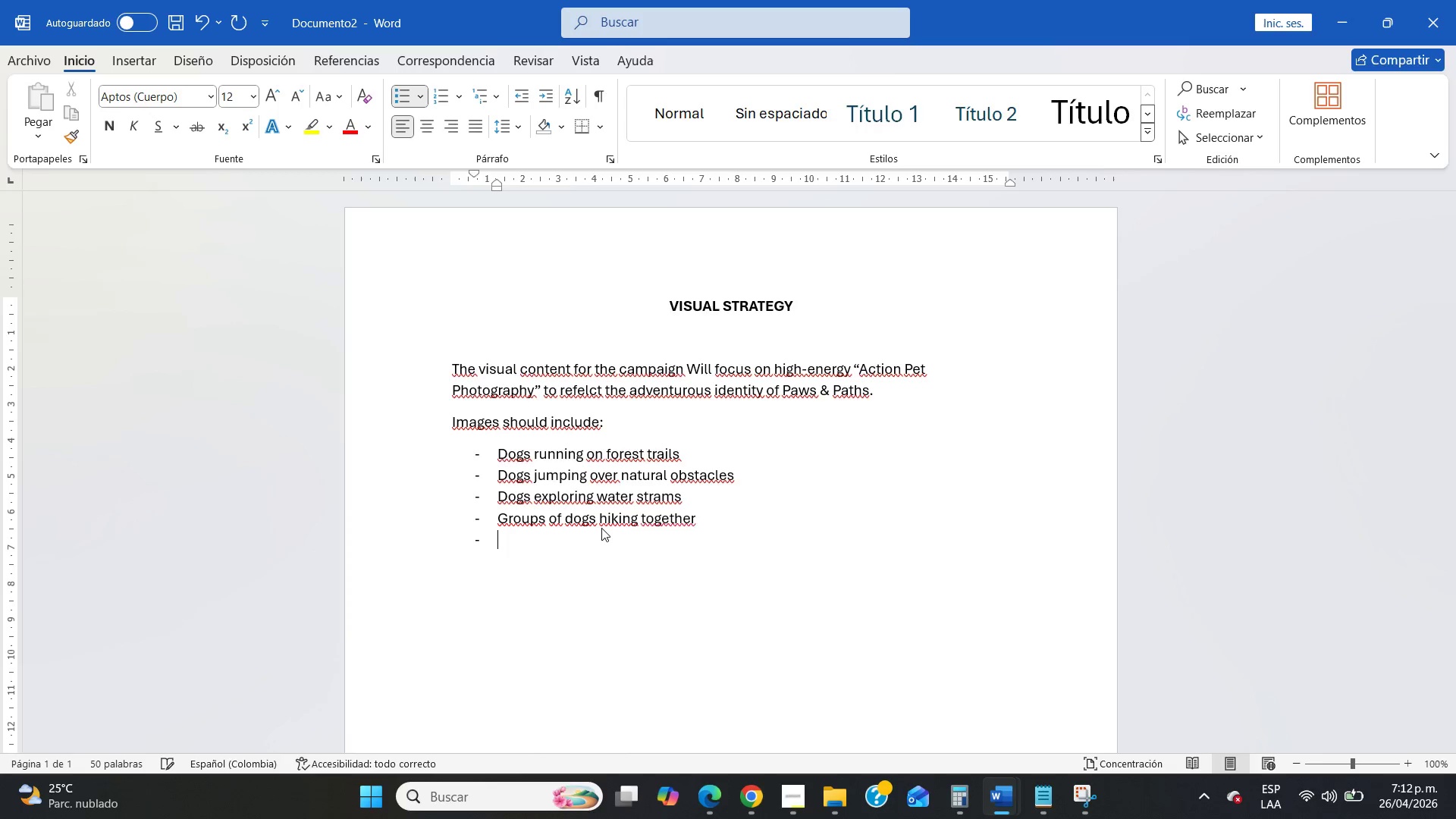 
type(Close-up )
key(Backspace)
type(s of happy, active dos)
key(Backspace)
type(gs on trails)
 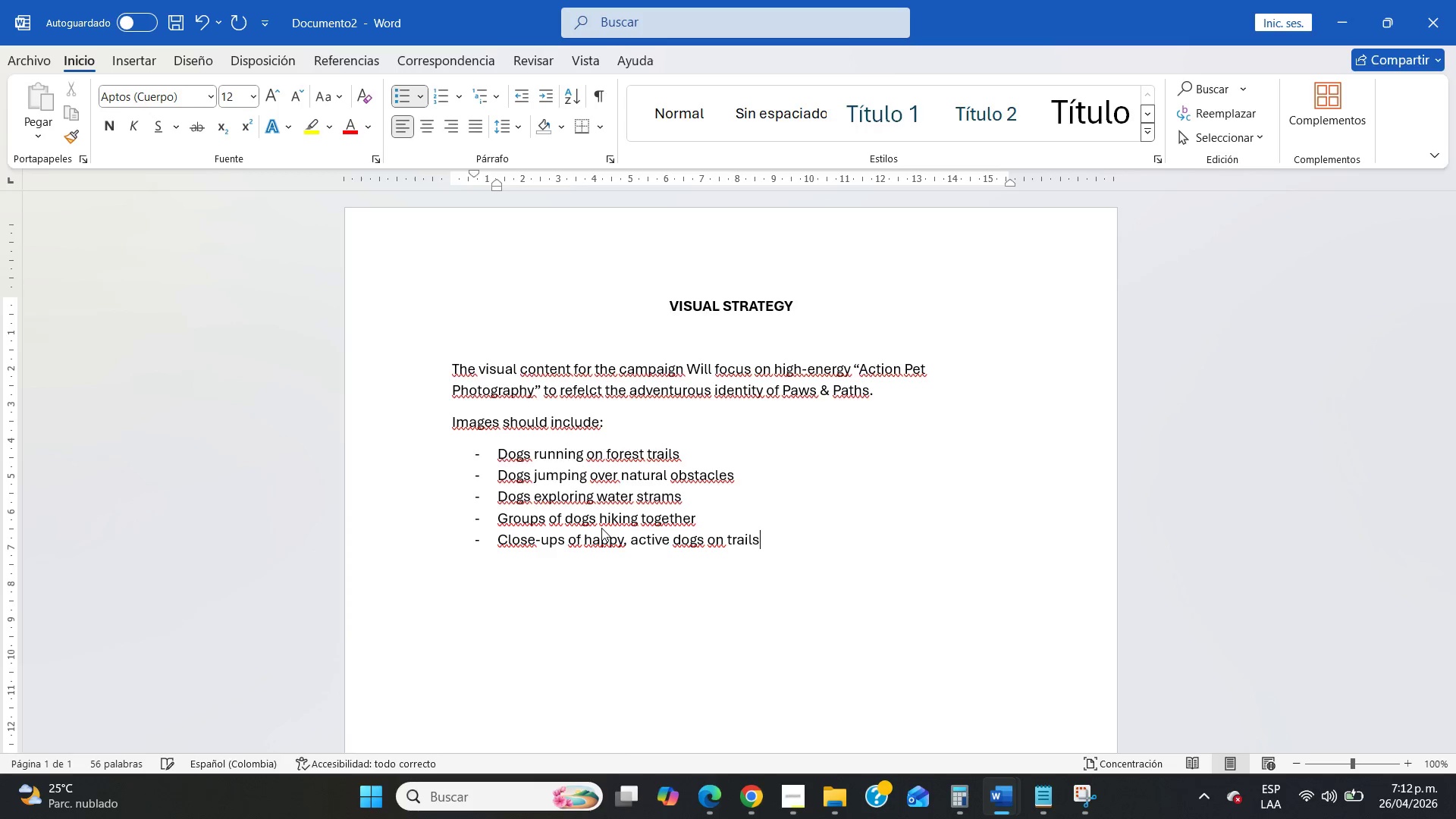 
key(Enter)
 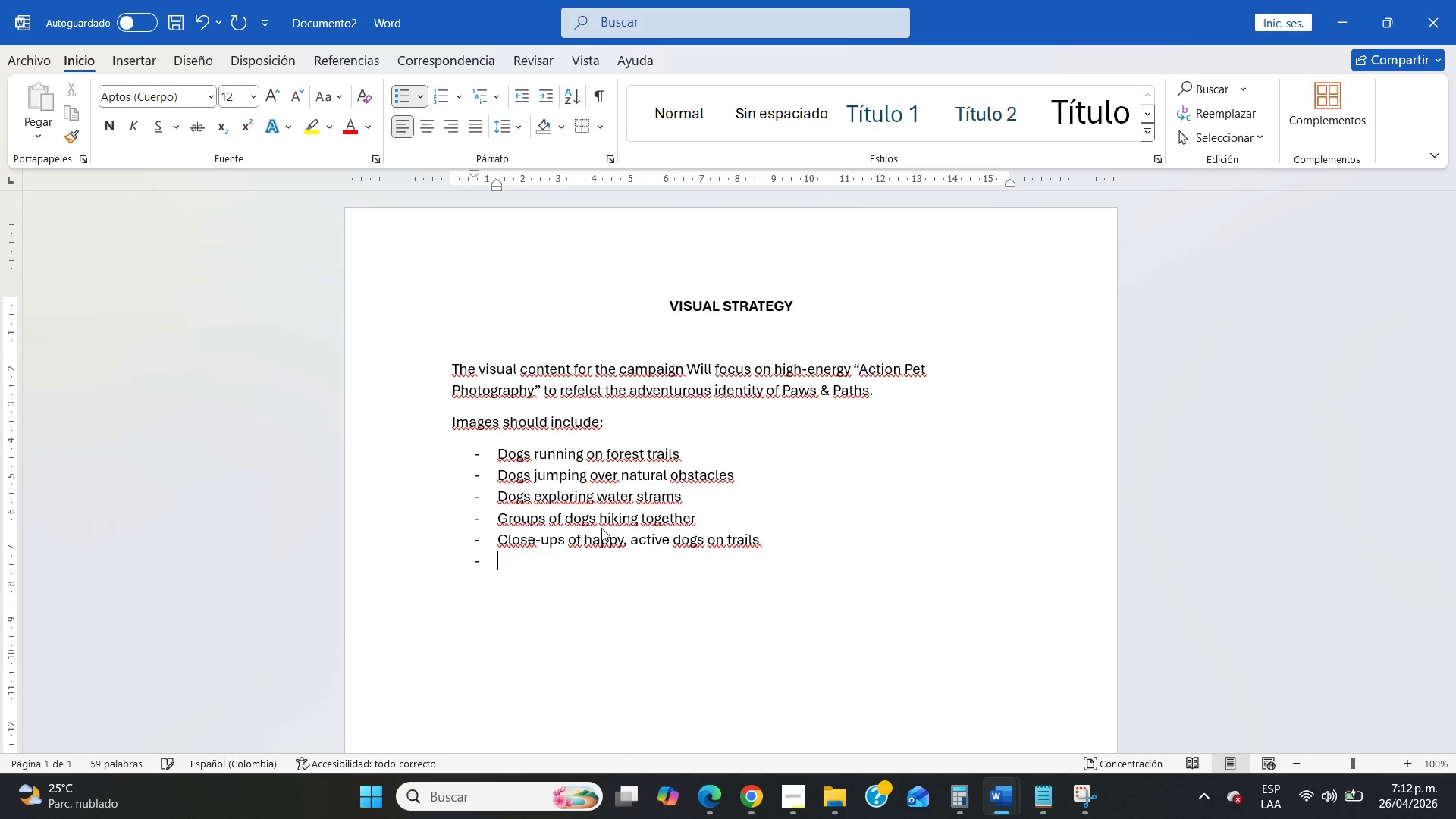 
key(Backspace)
 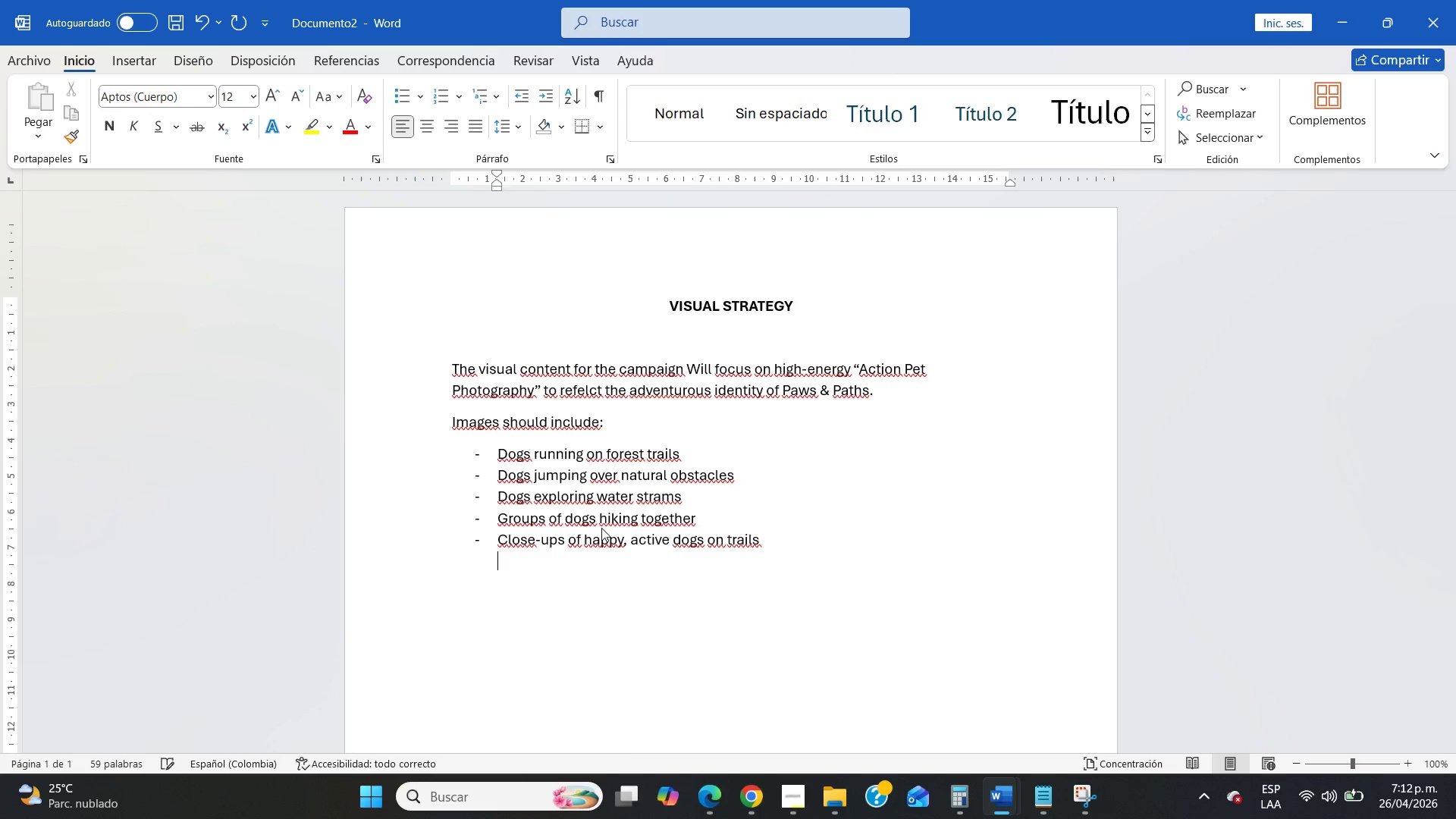 
key(Backspace)
 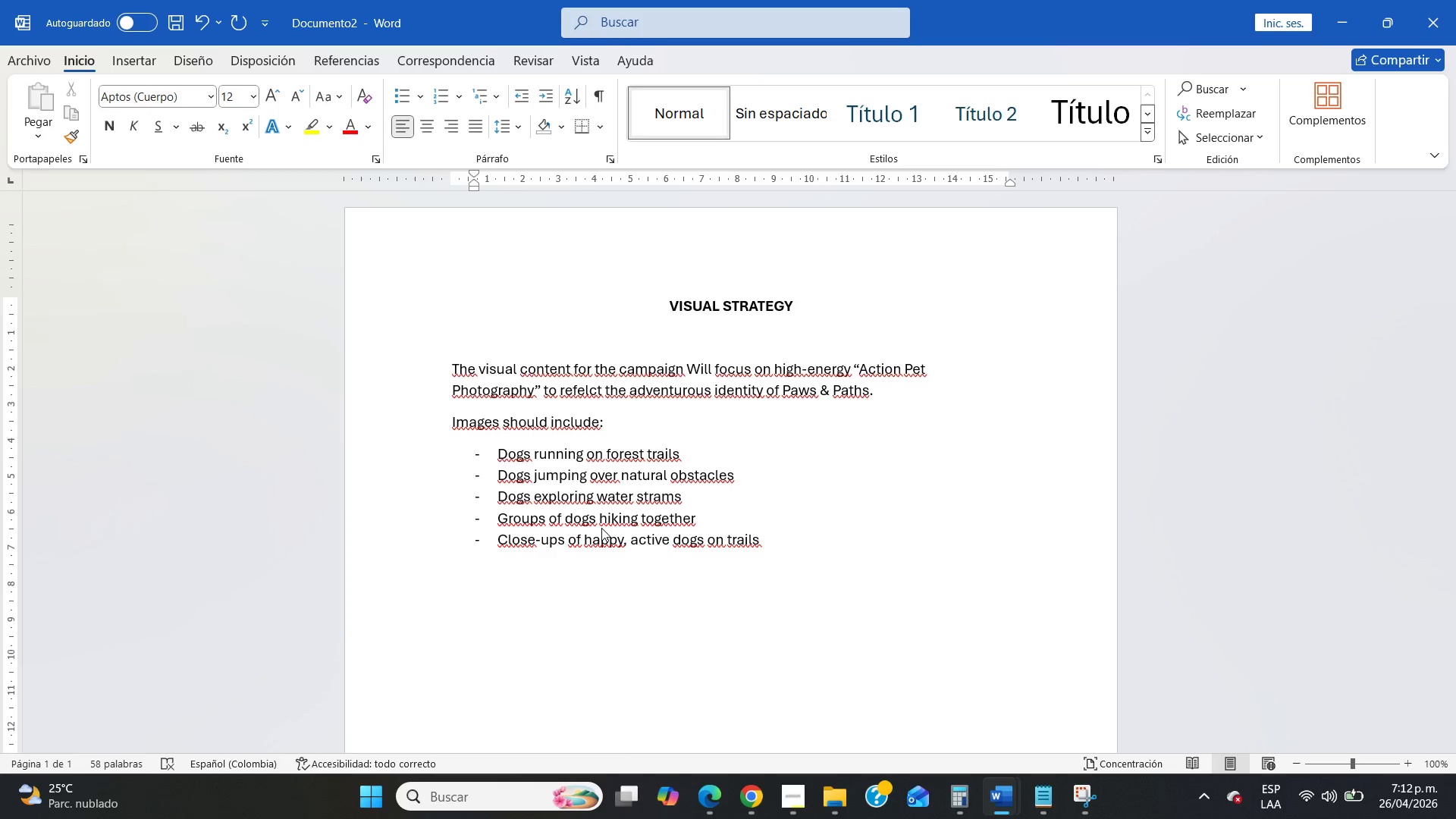 
key(Backspace)
 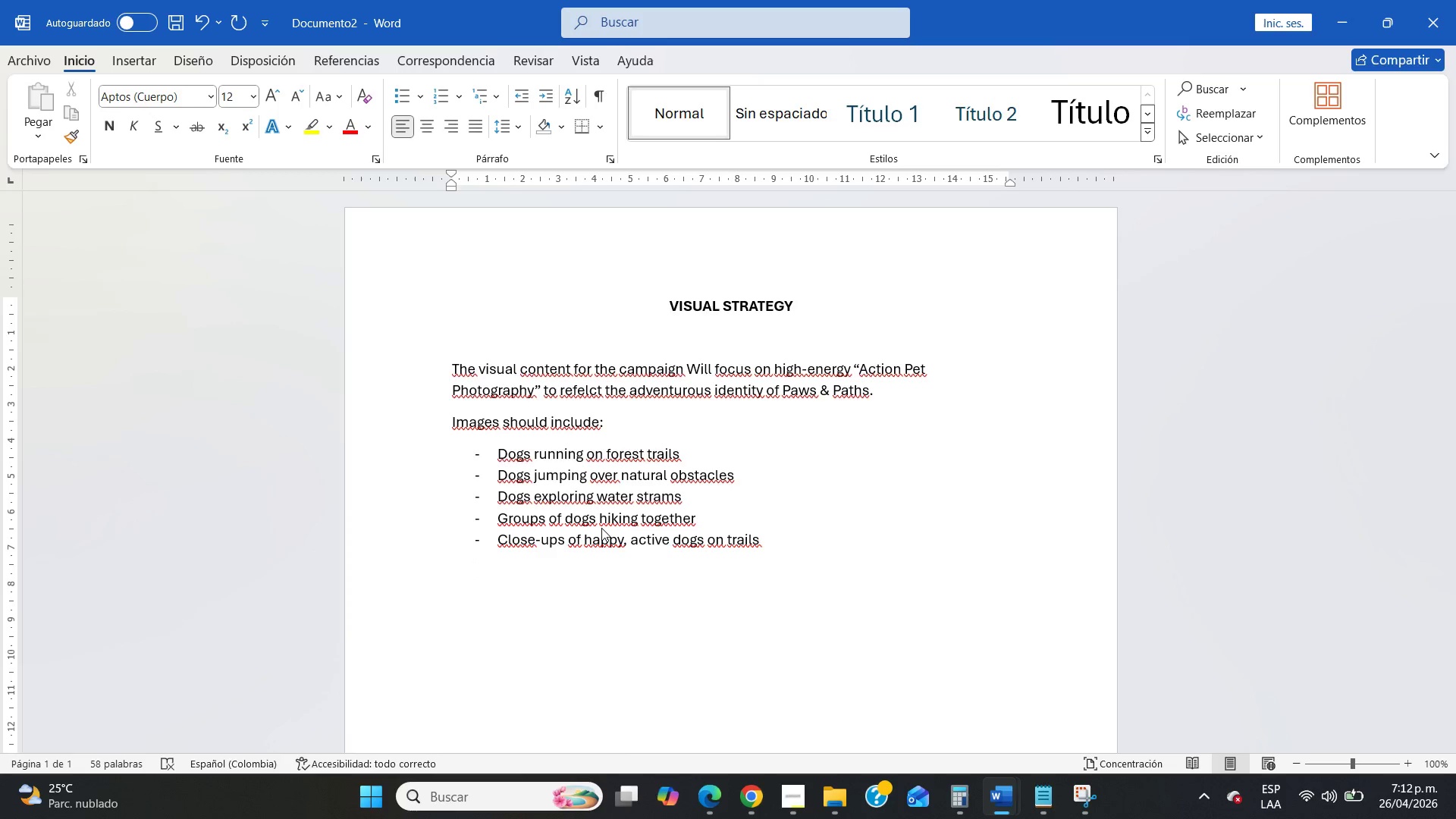 
key(Enter)
 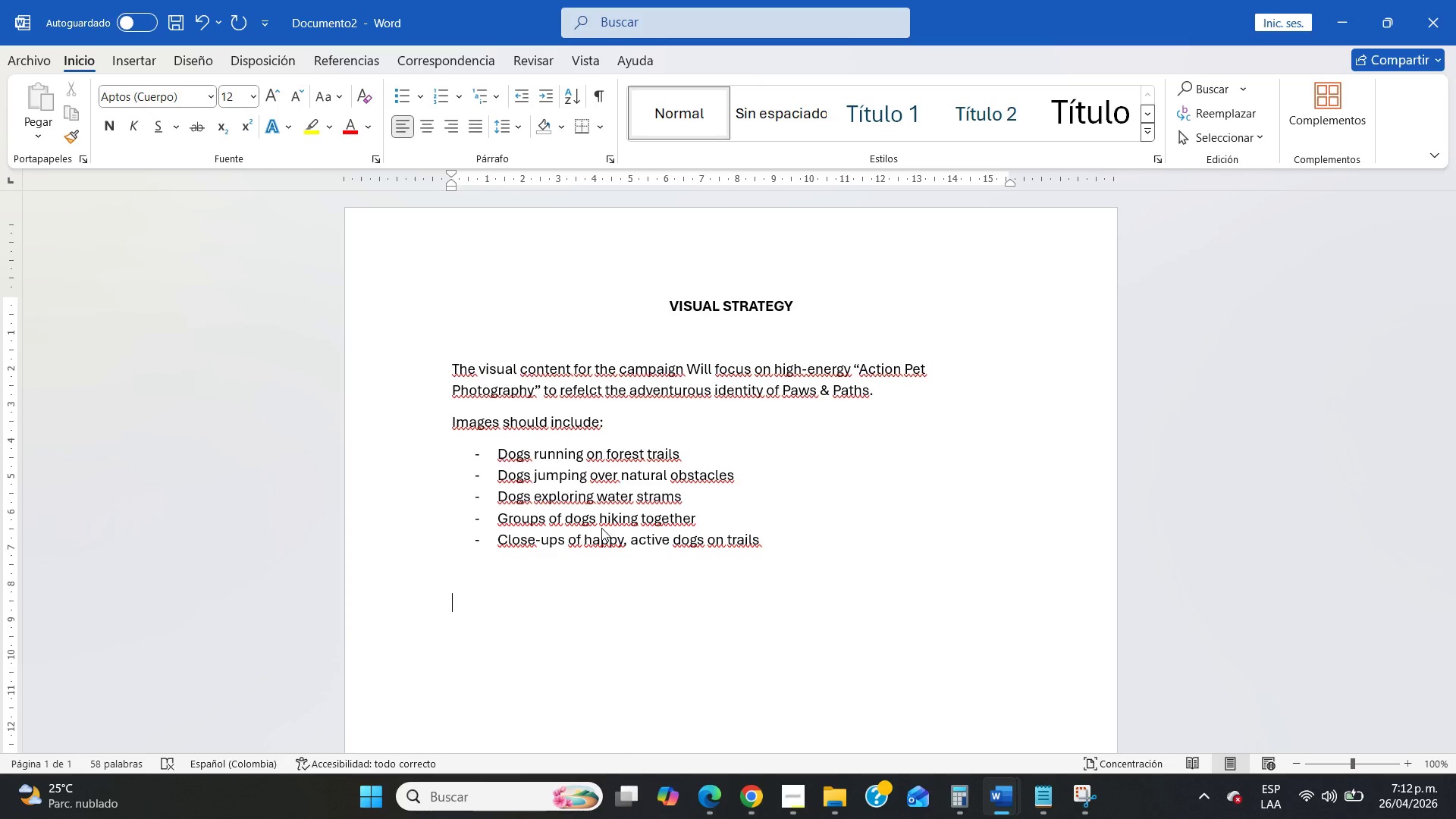 
type(The goal is to visually communicate)
 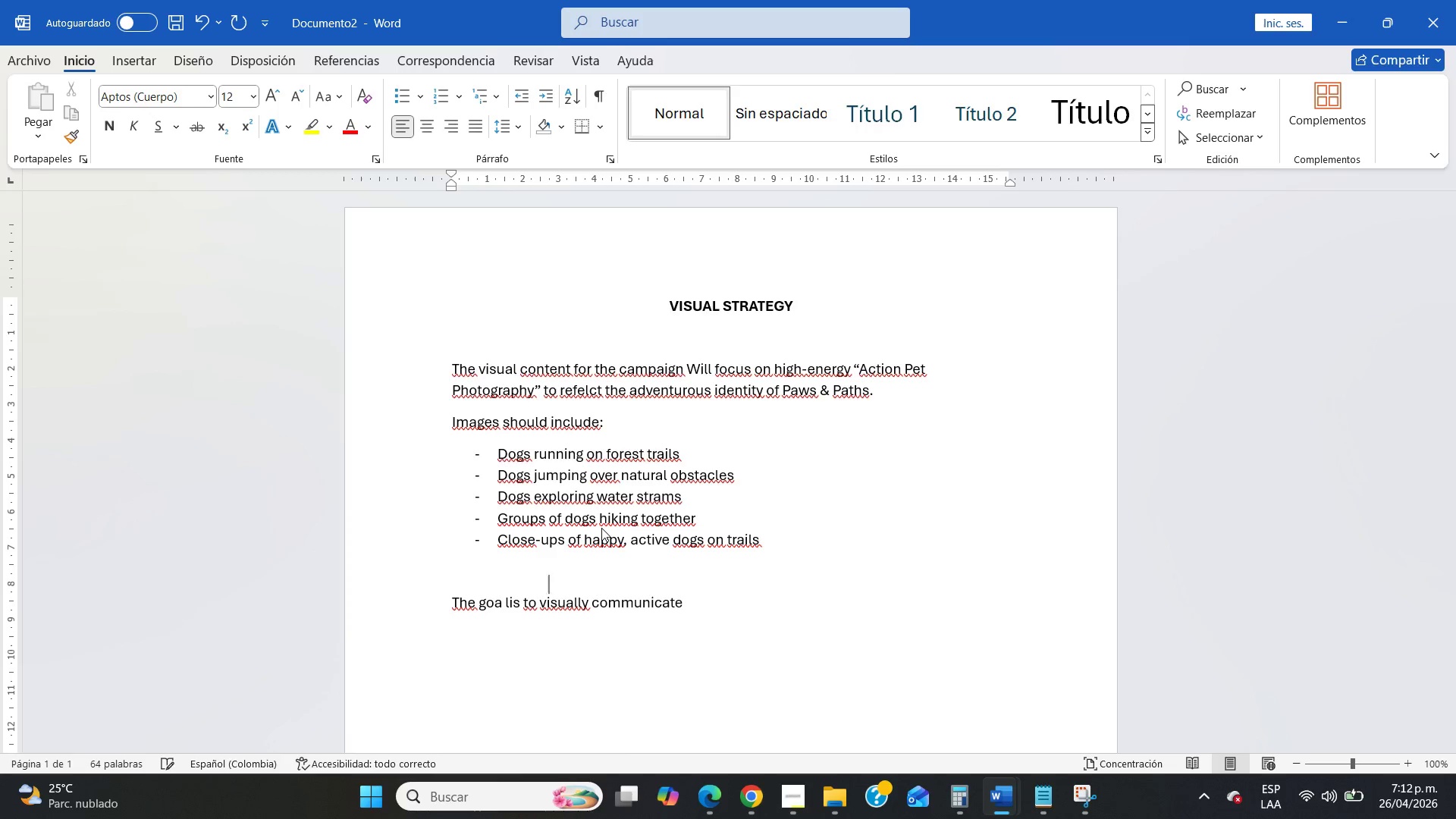 
key(ArrowUp)
 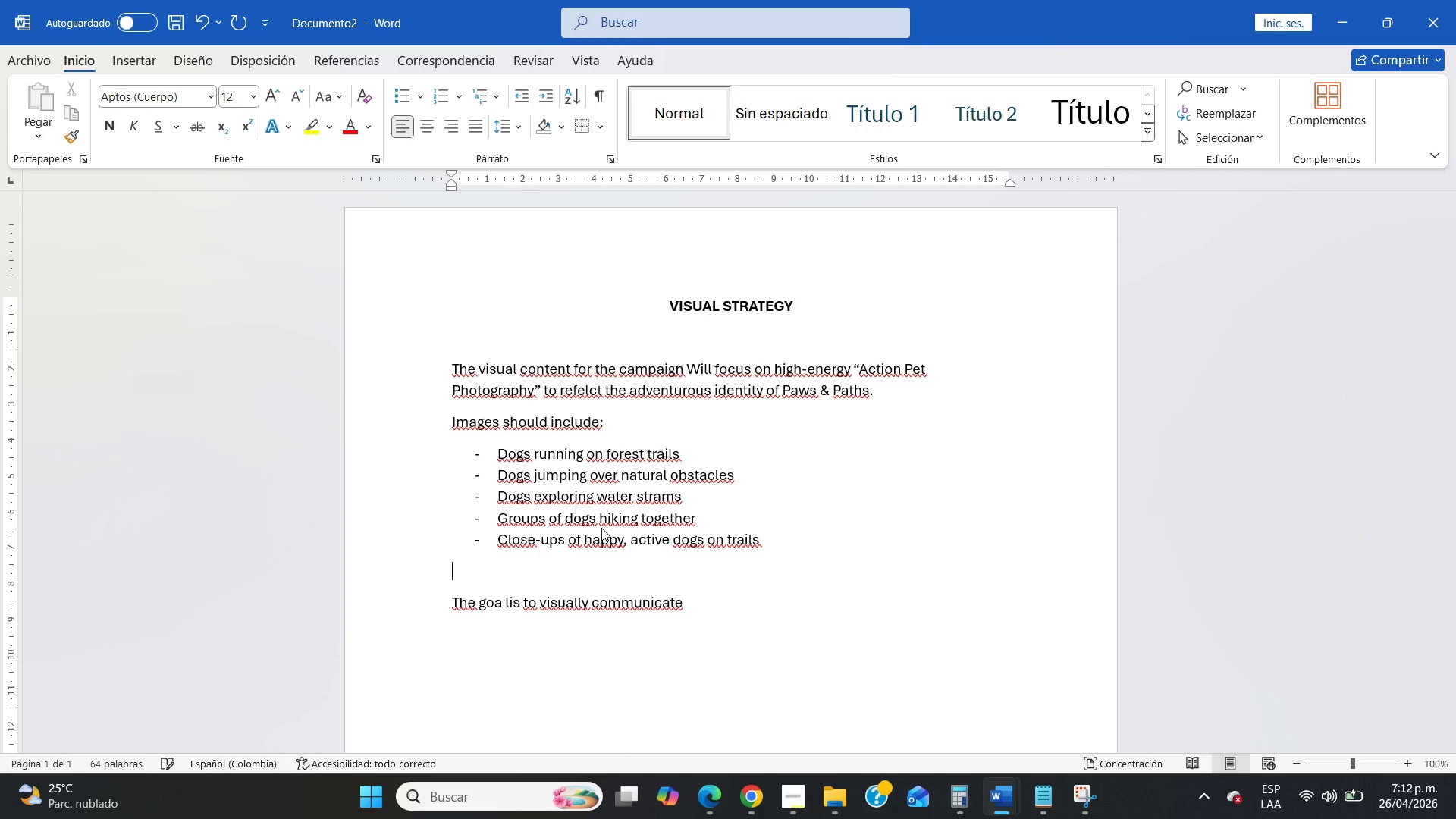 
key(Backspace)
 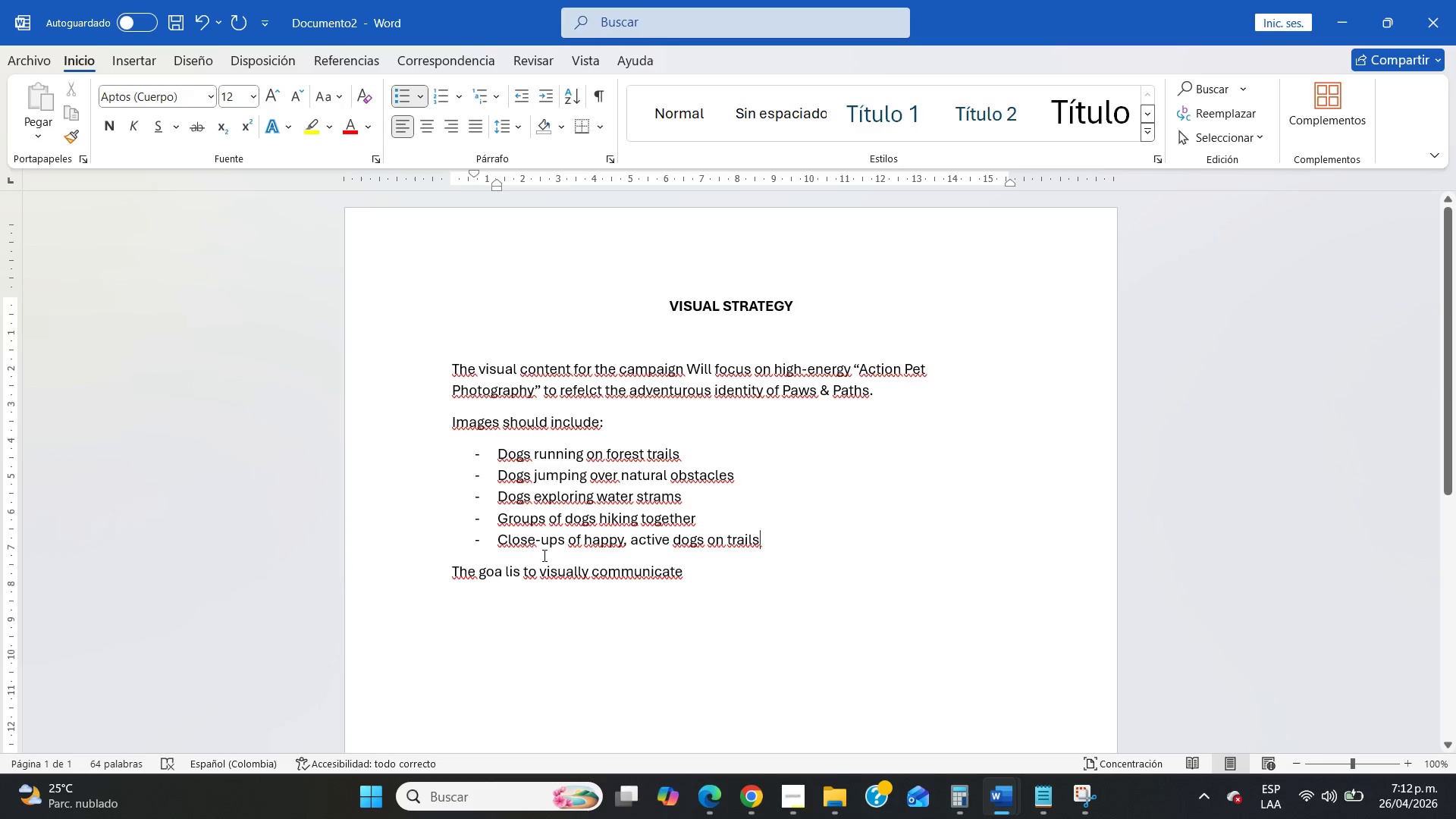 
left_click([507, 573])
 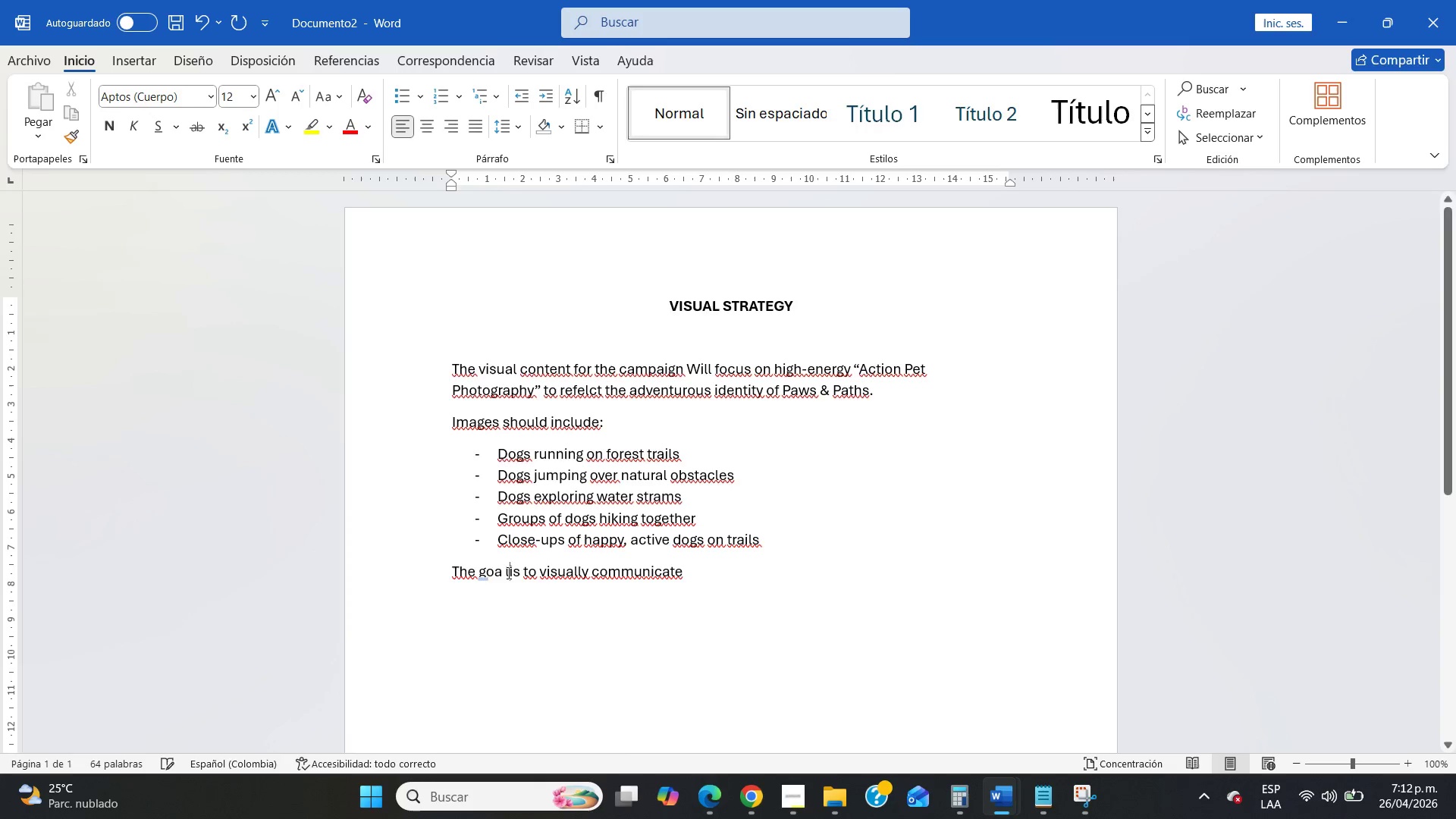 
key(Backspace)
 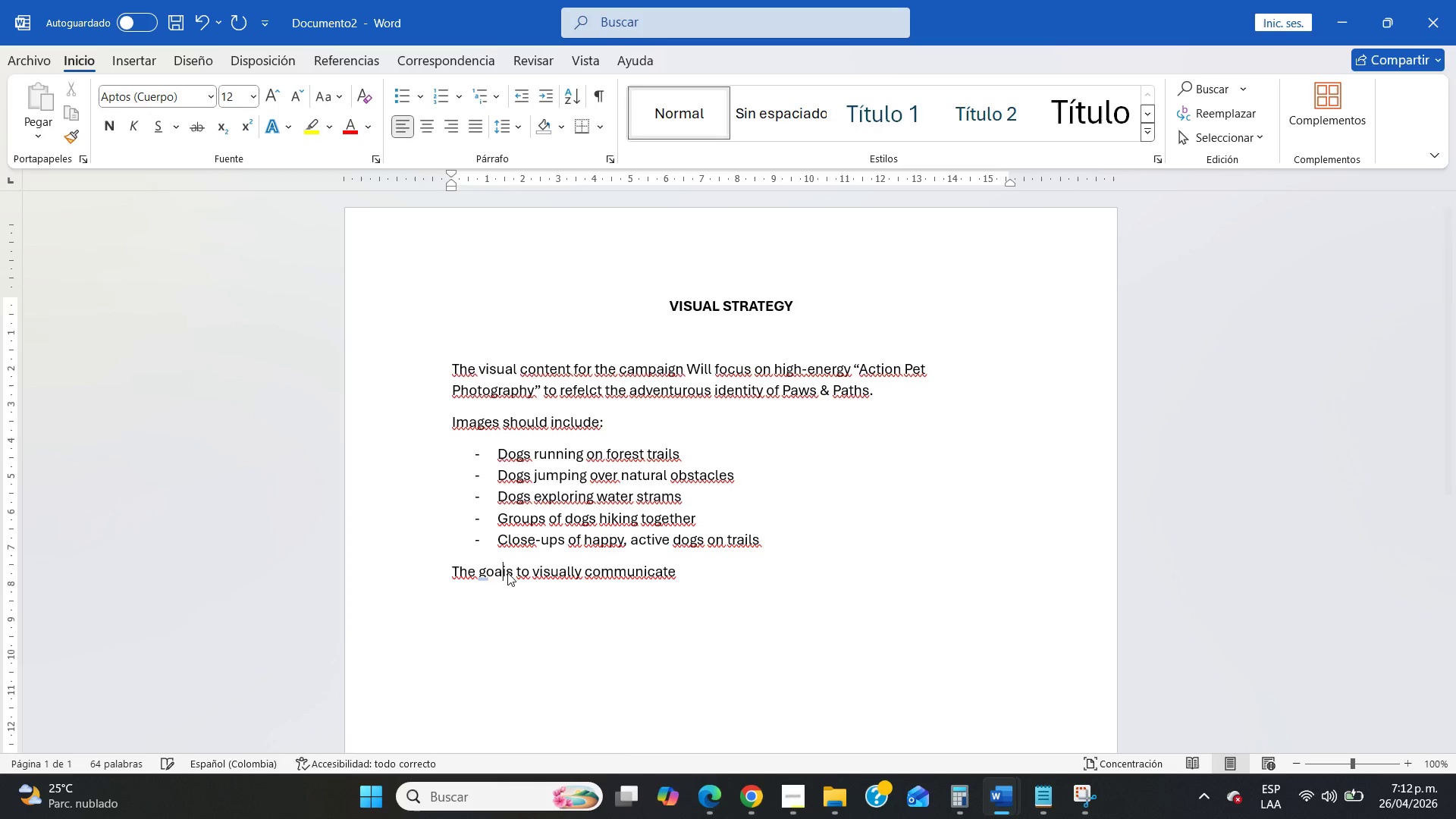 
key(Backspace)
 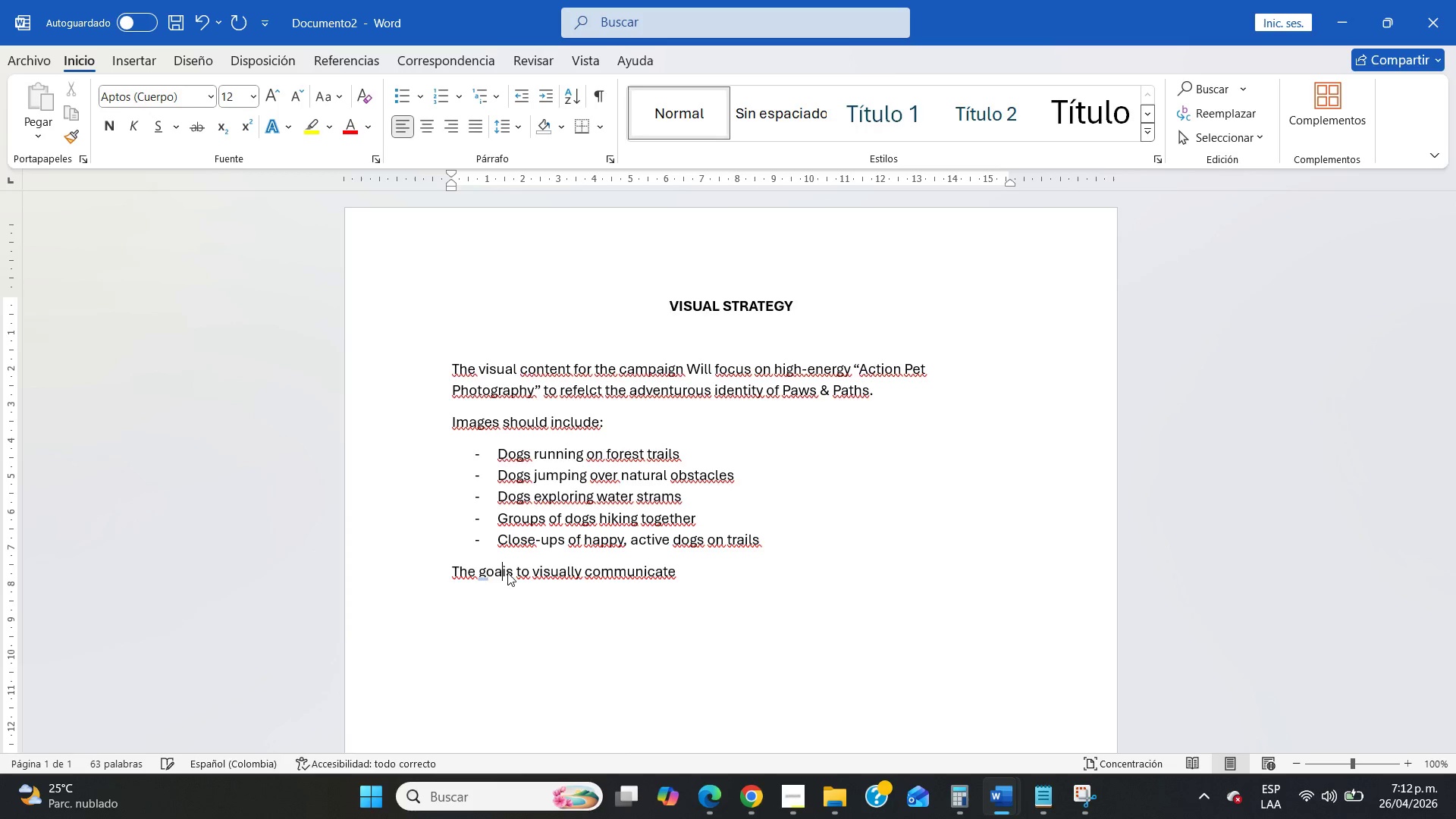 
key(L)
 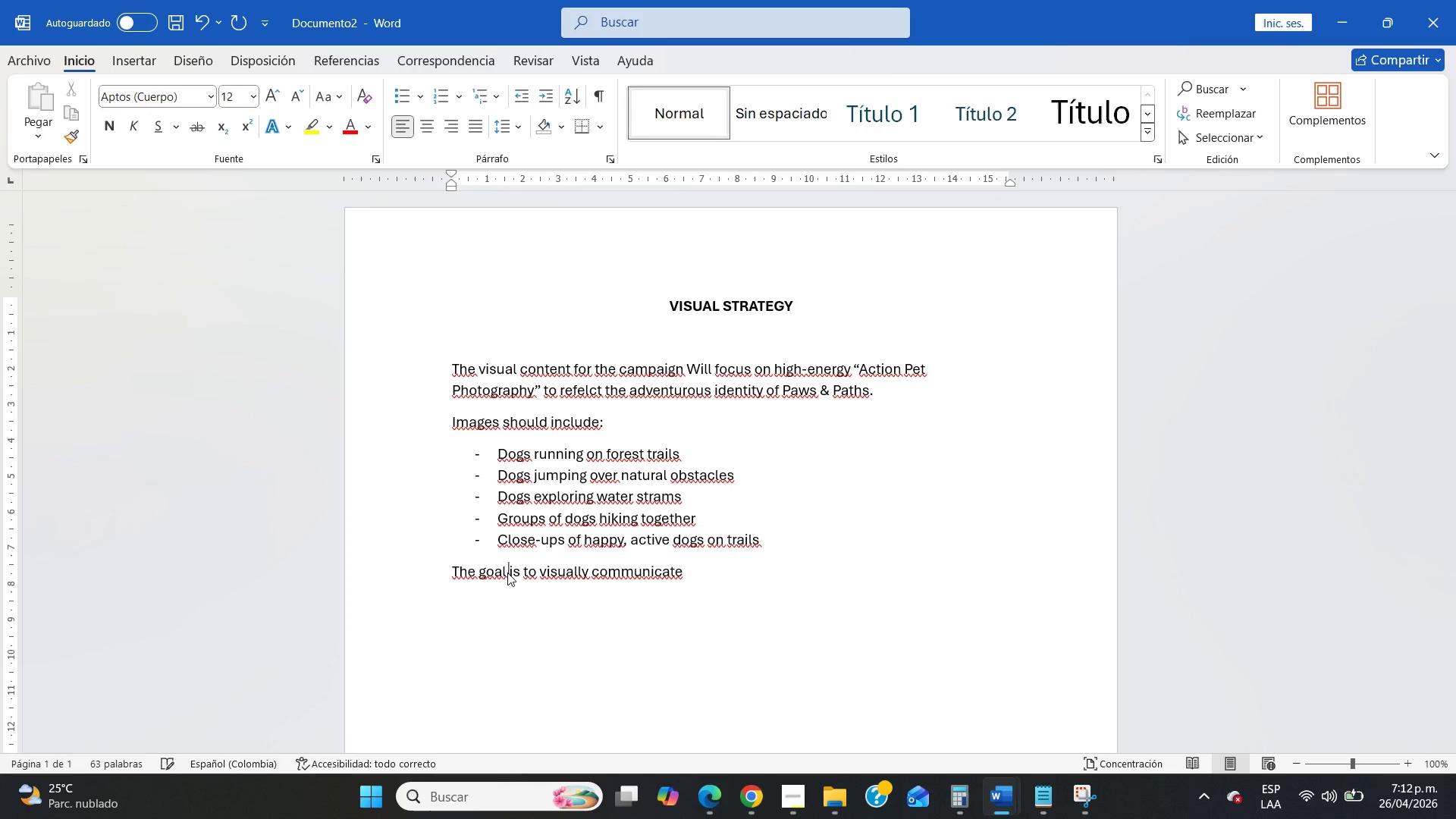 
key(Space)
 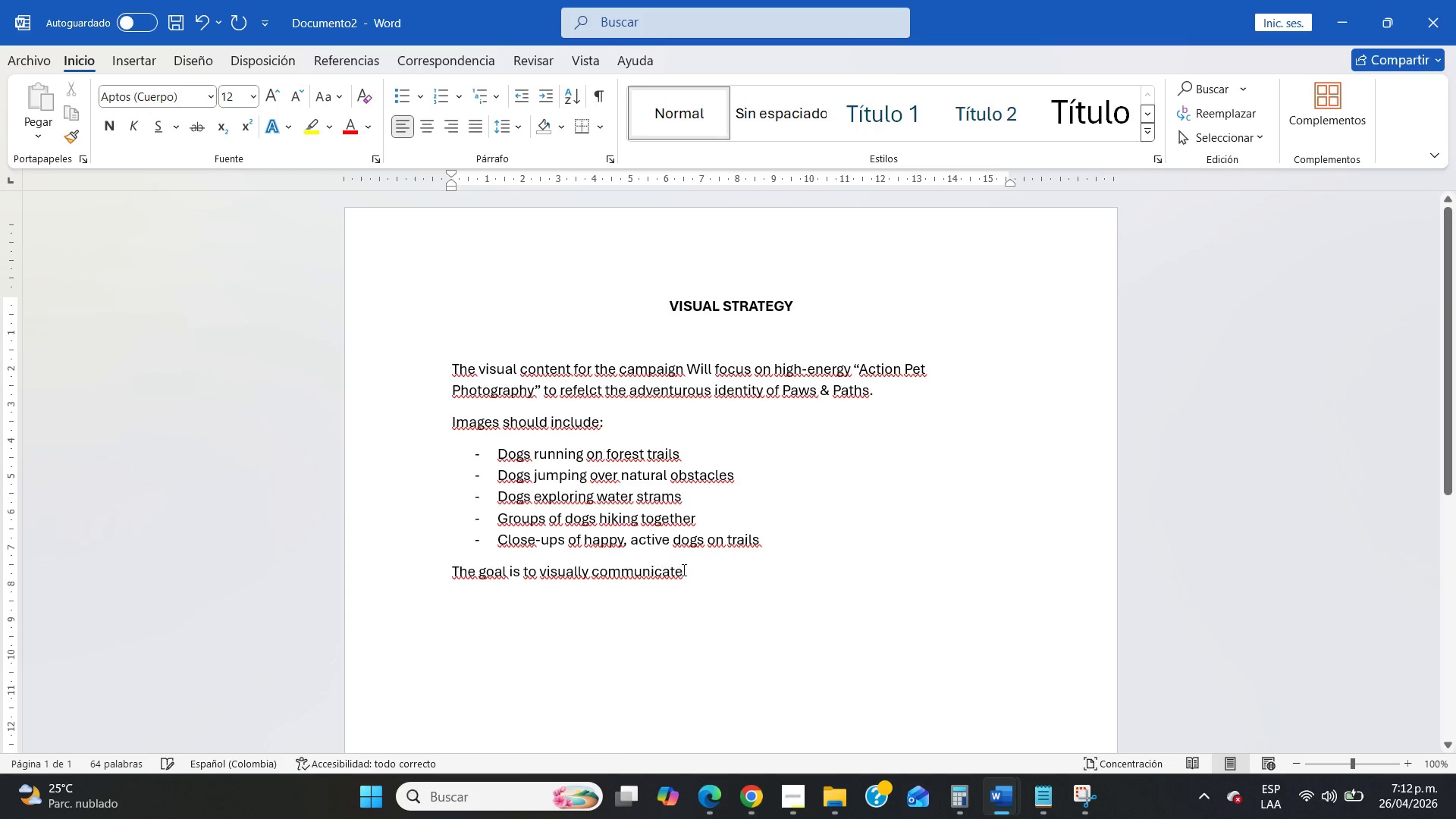 
left_click([697, 570])
 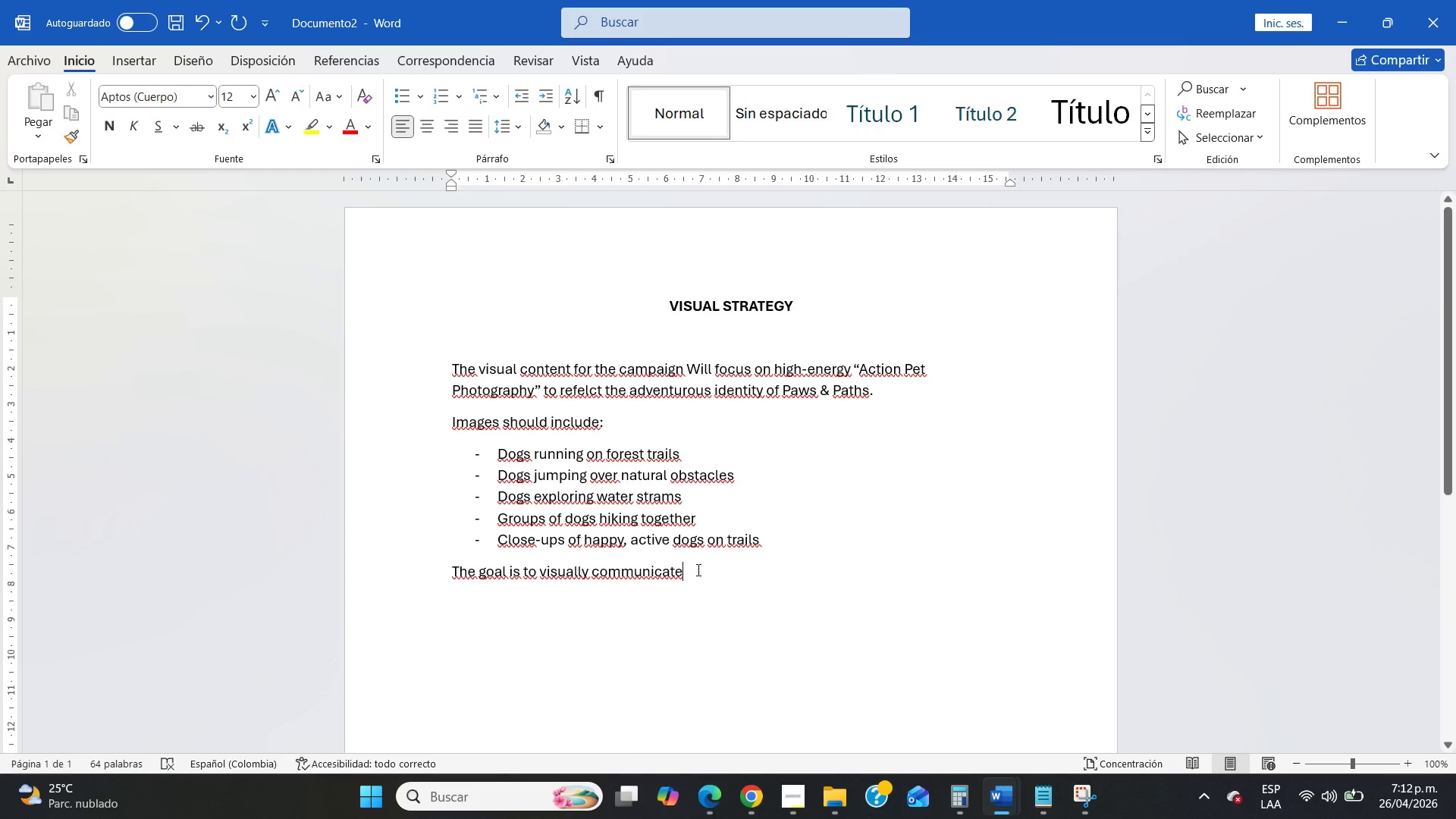 
left_click([697, 570])
 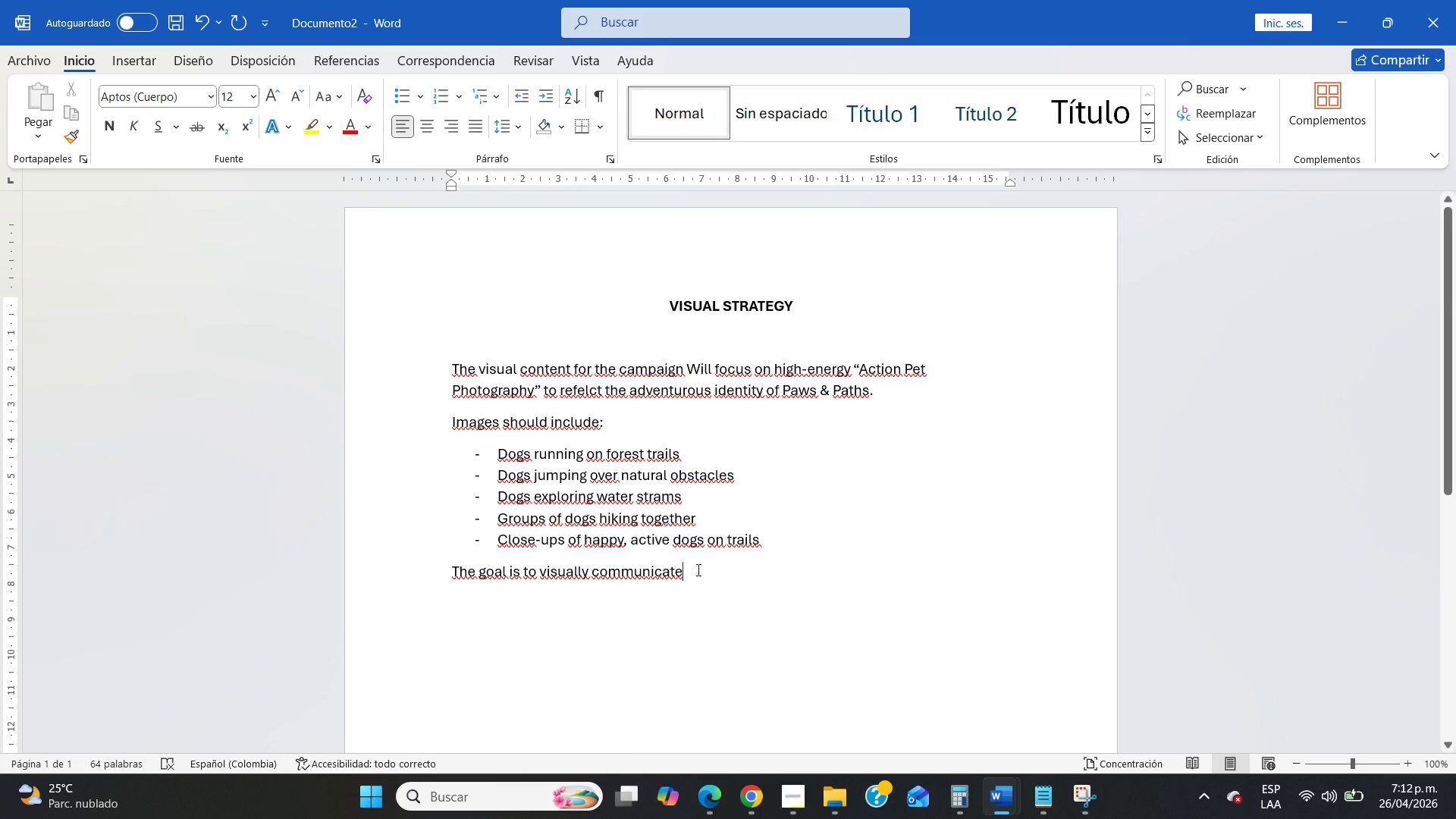 
type( movement, freedom, and adventure, reinforcing the brand )
key(Backspace)
key(Backspace)
key(Backspace)
key(Backspace)
key(Backspace)
key(Backspace)
type(brand promise of outdoor exploration for high-energy dogs.)
 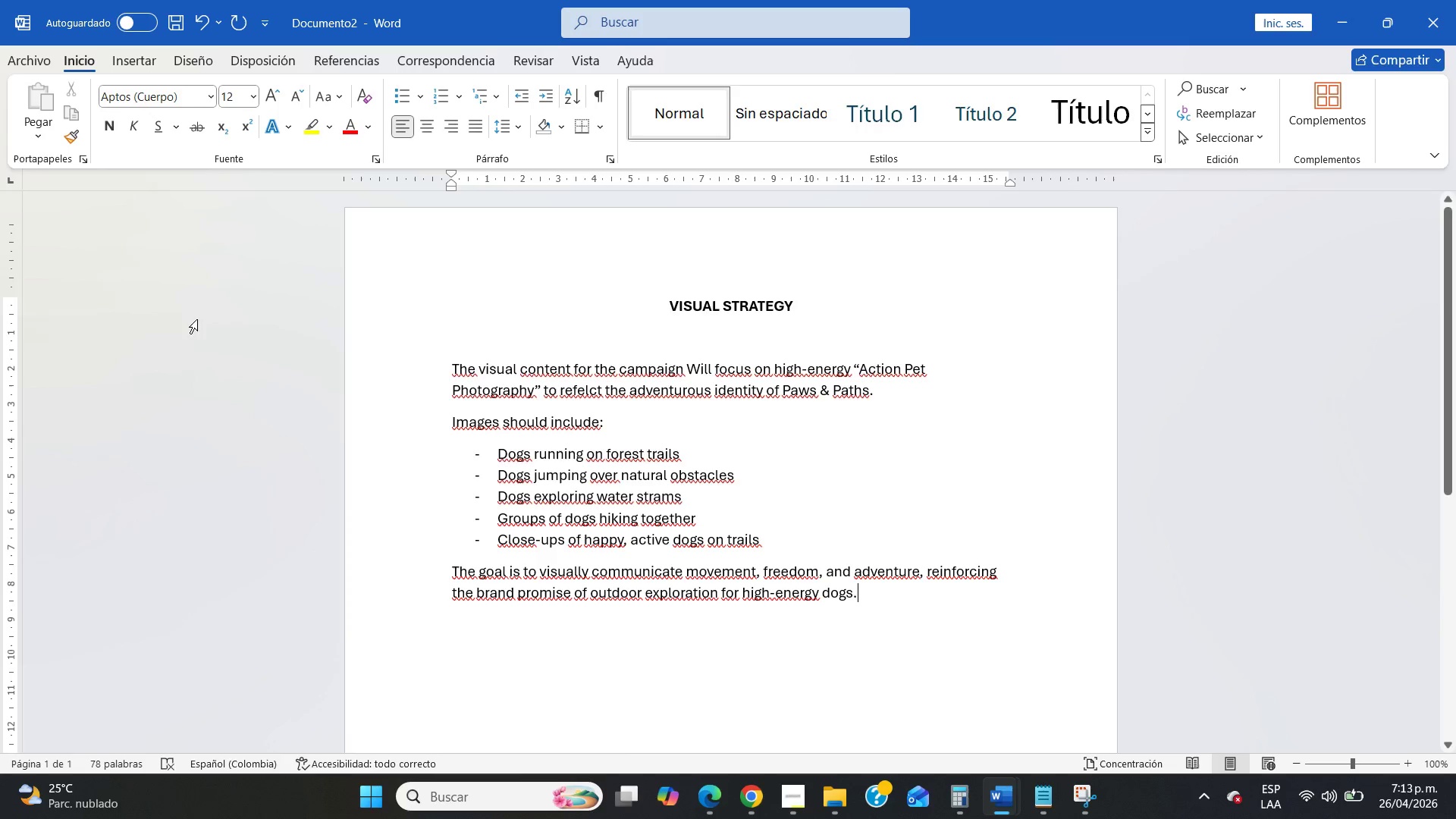 
left_click([17, 63])
 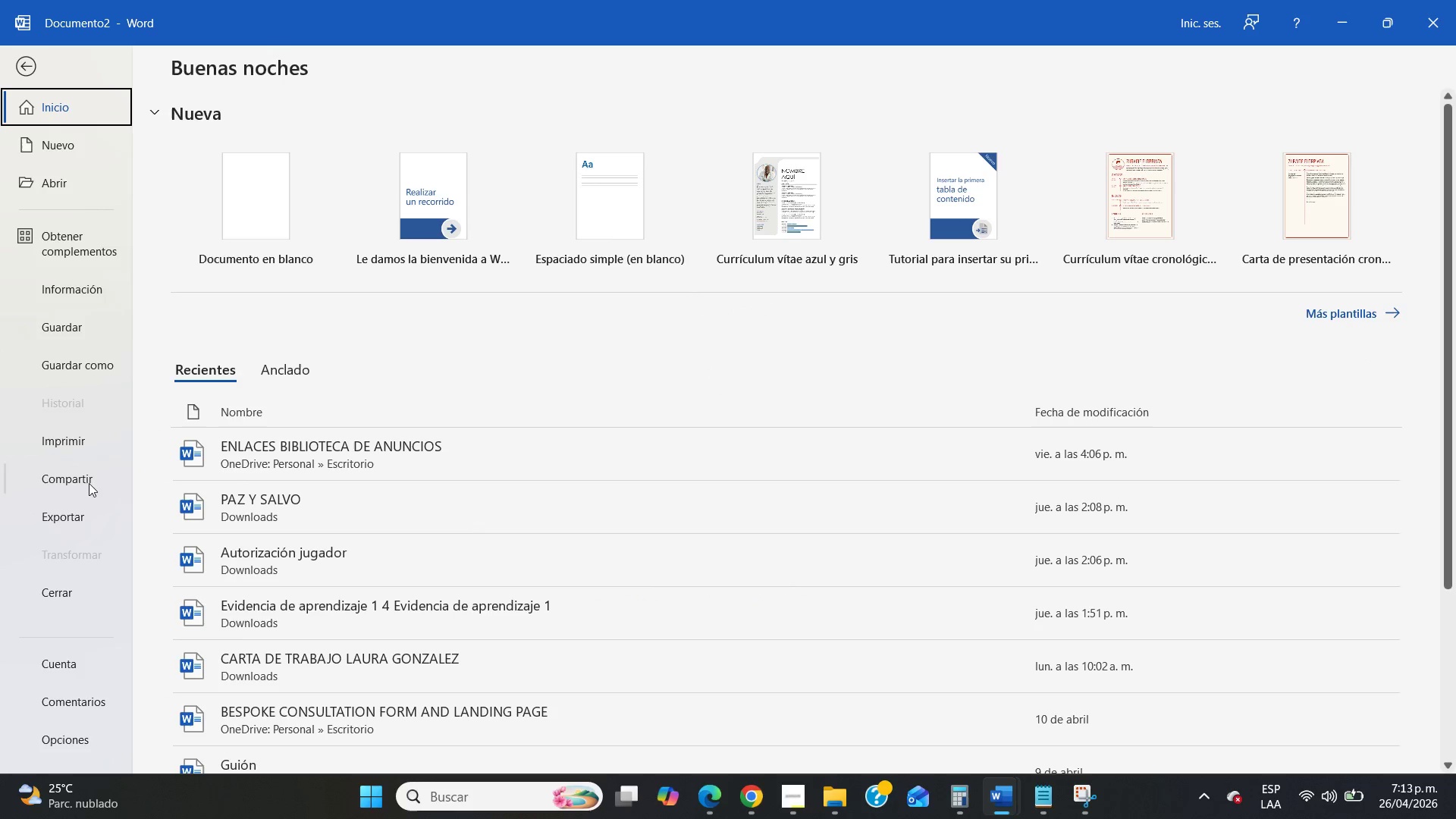 
left_click([84, 513])
 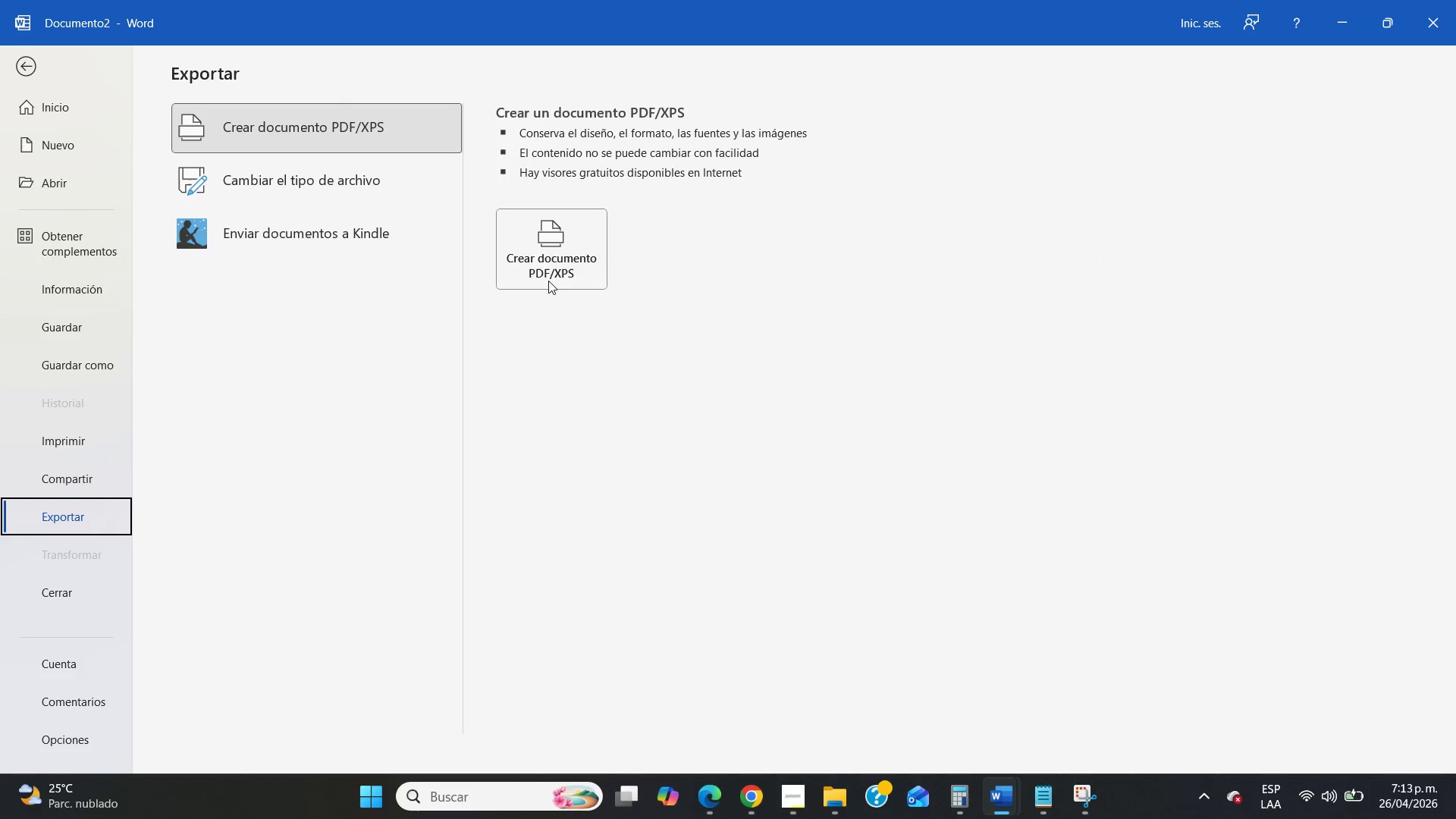 
left_click([561, 269])
 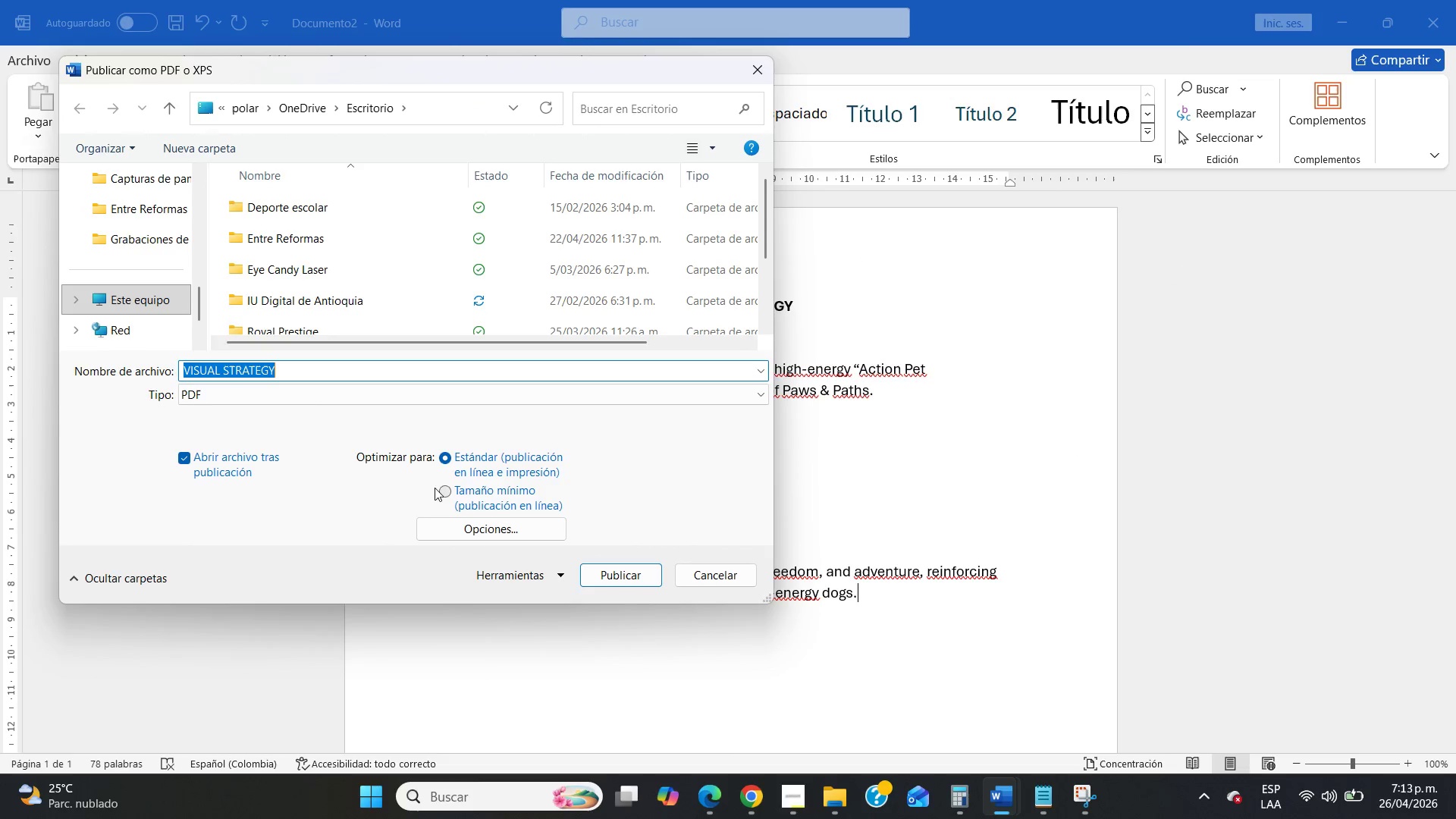 
scroll: coordinate [177, 324], scroll_direction: down, amount: 2.0
 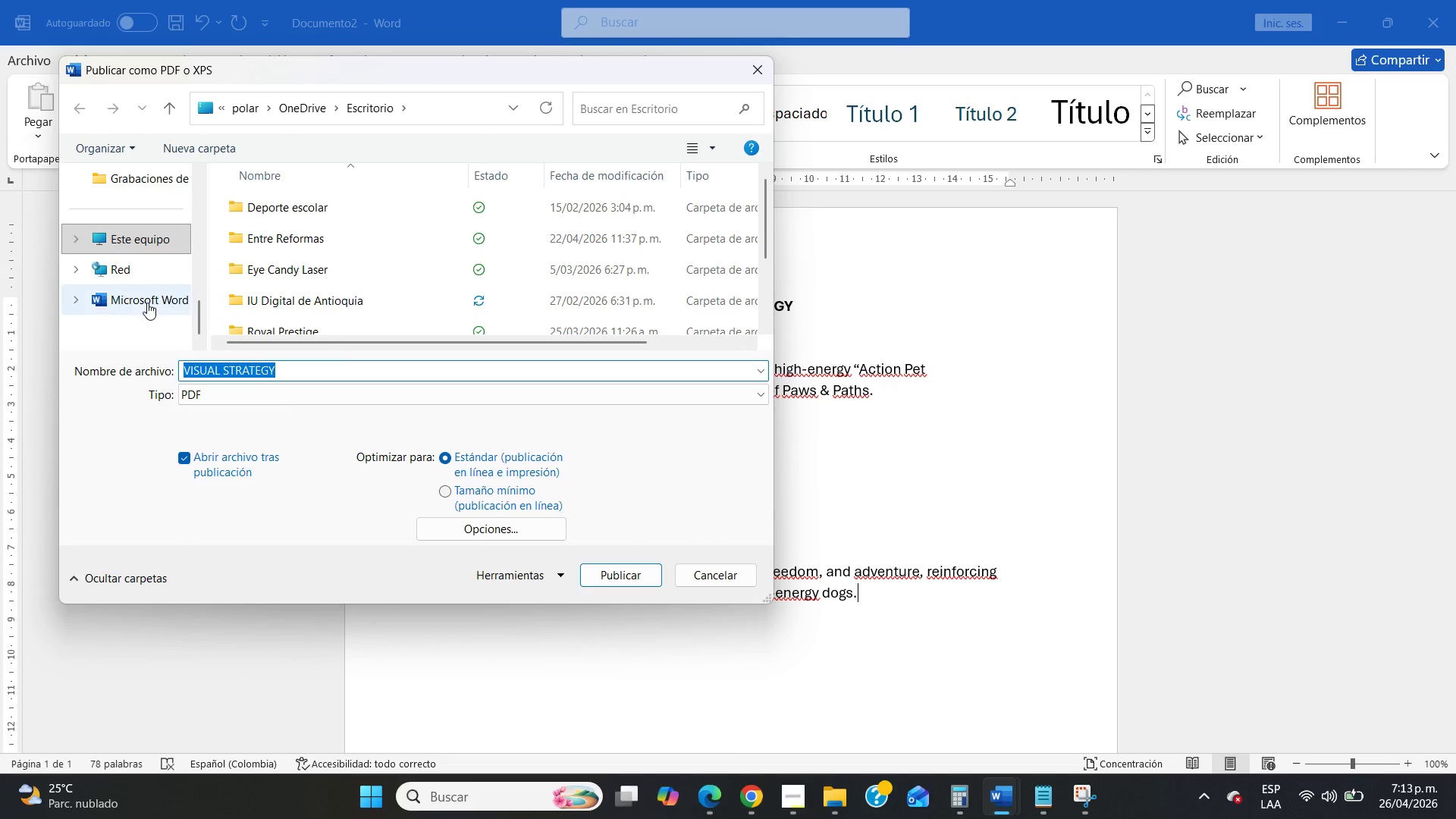 
scroll: coordinate [143, 299], scroll_direction: up, amount: 2.0
 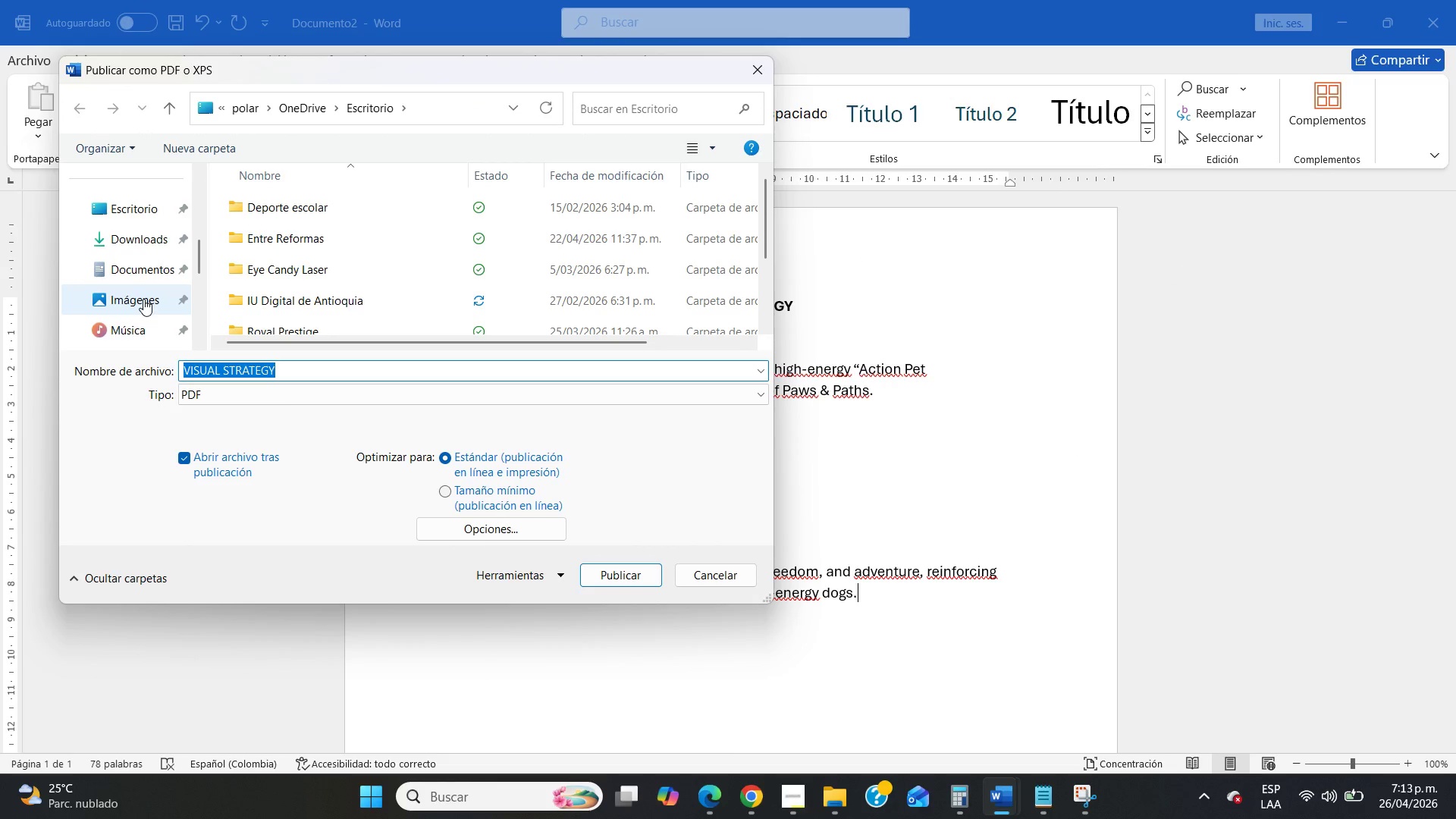 
left_click([143, 299])
 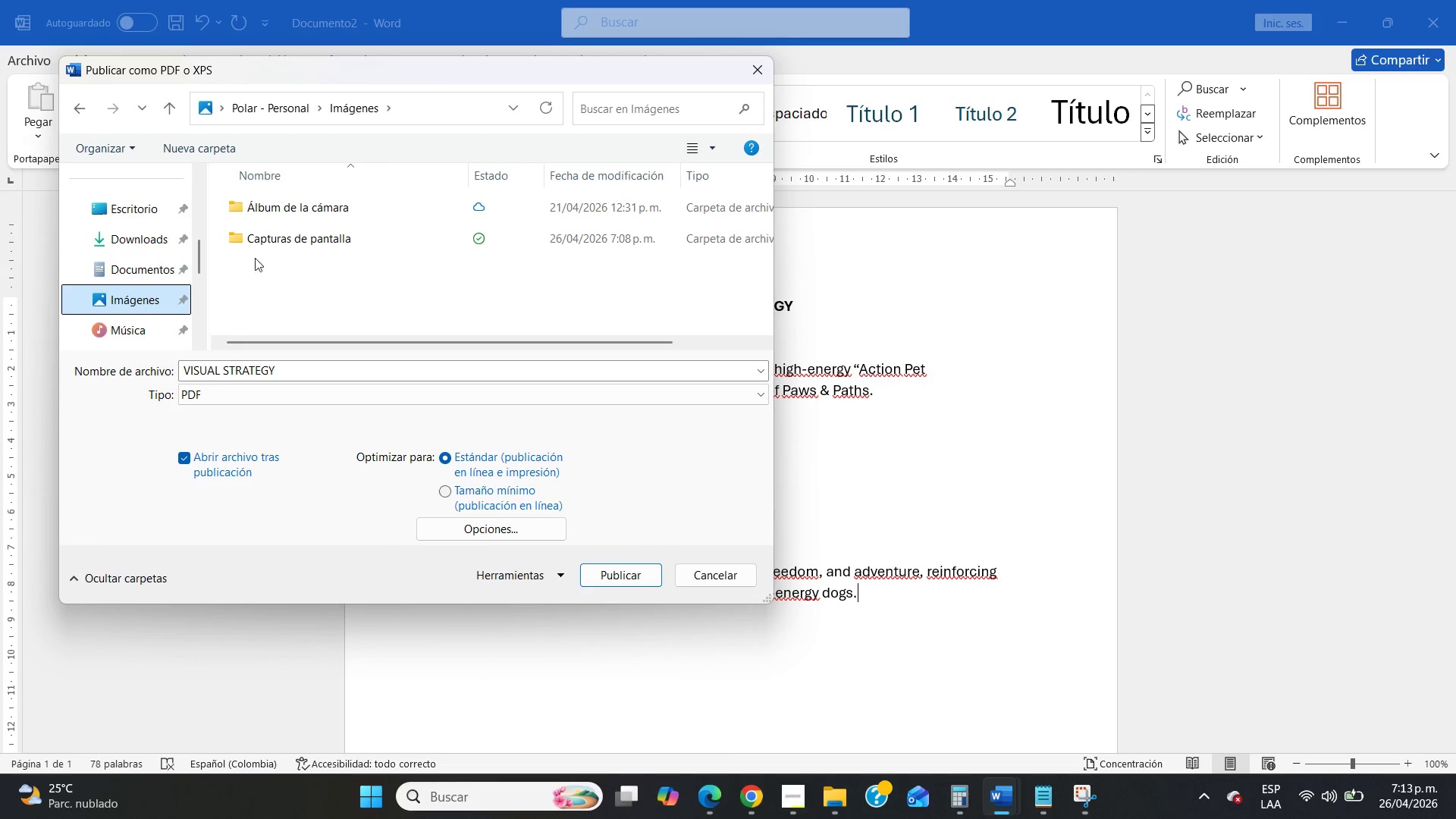 
scroll: coordinate [135, 266], scroll_direction: up, amount: 2.0
 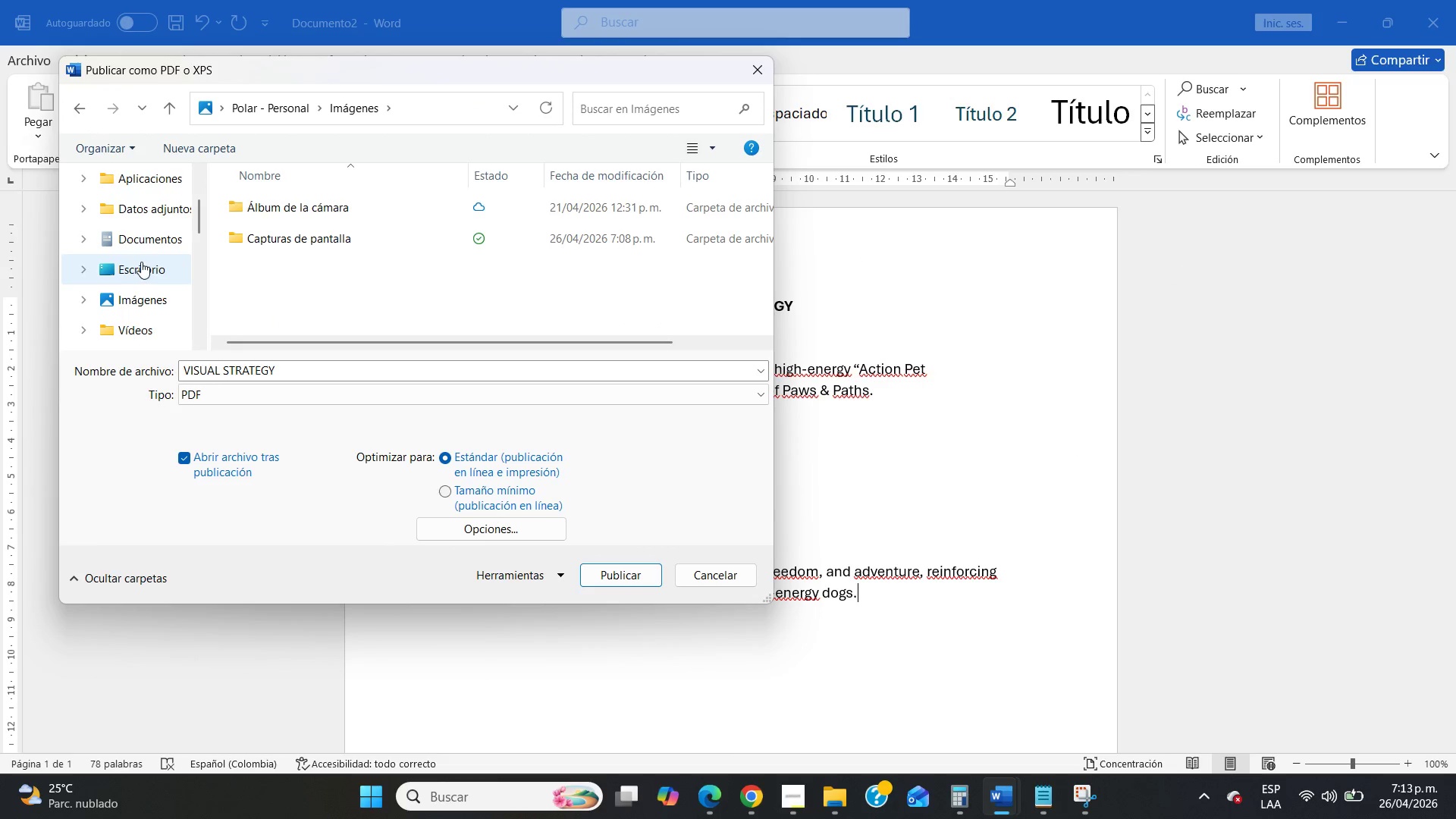 
left_click([141, 262])
 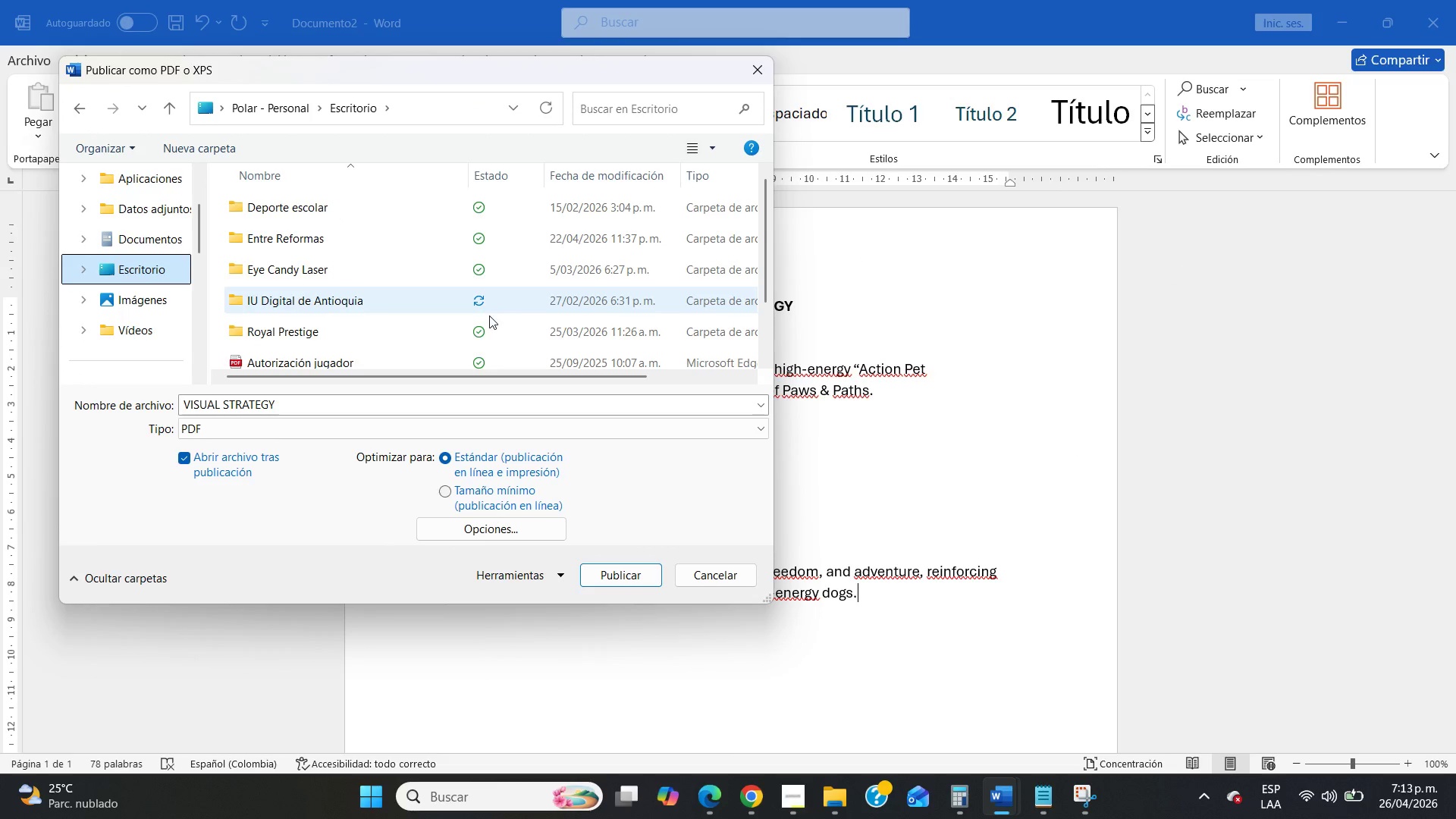 
scroll: coordinate [466, 354], scroll_direction: down, amount: 14.0
 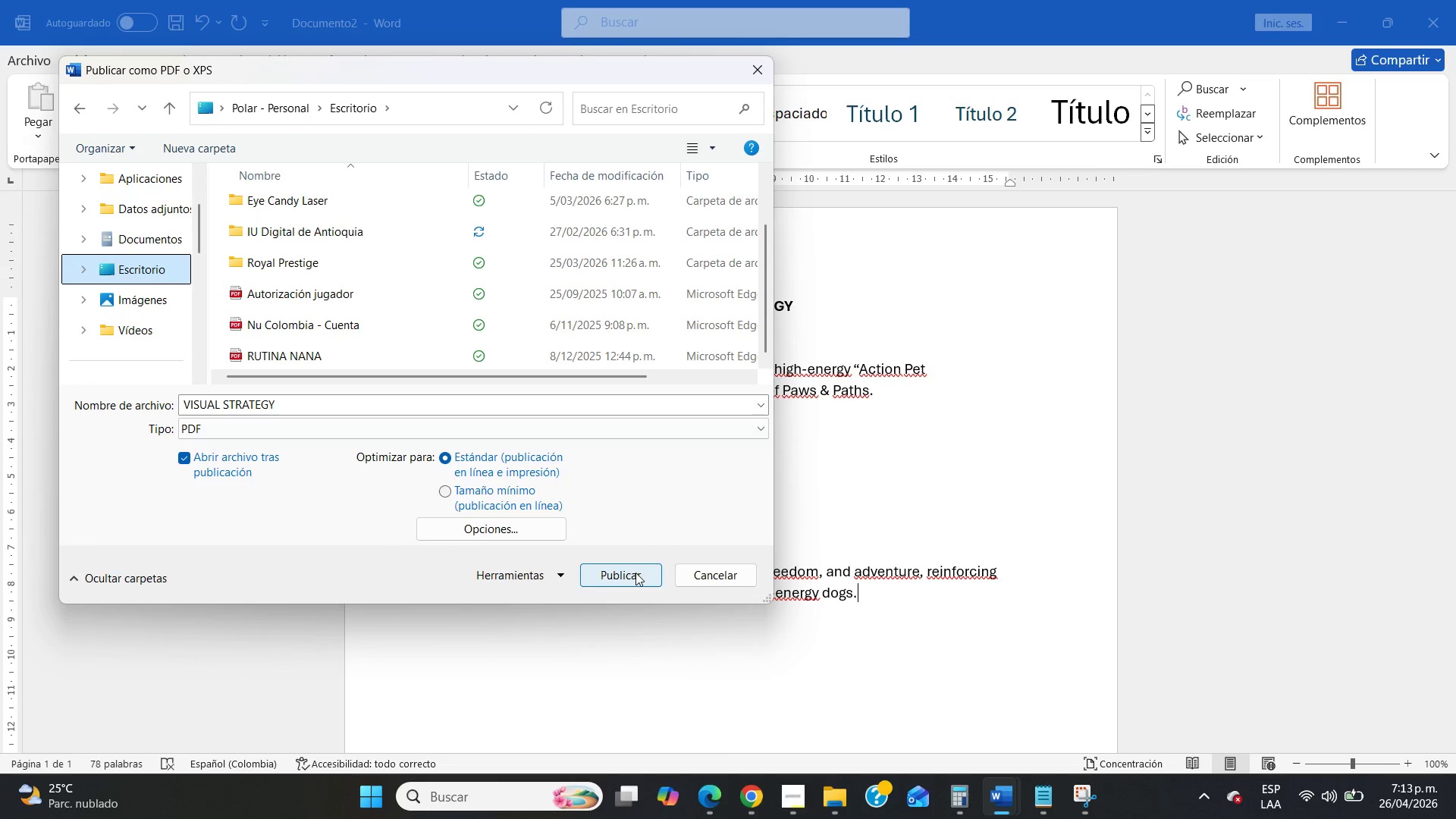 
left_click([635, 573])
 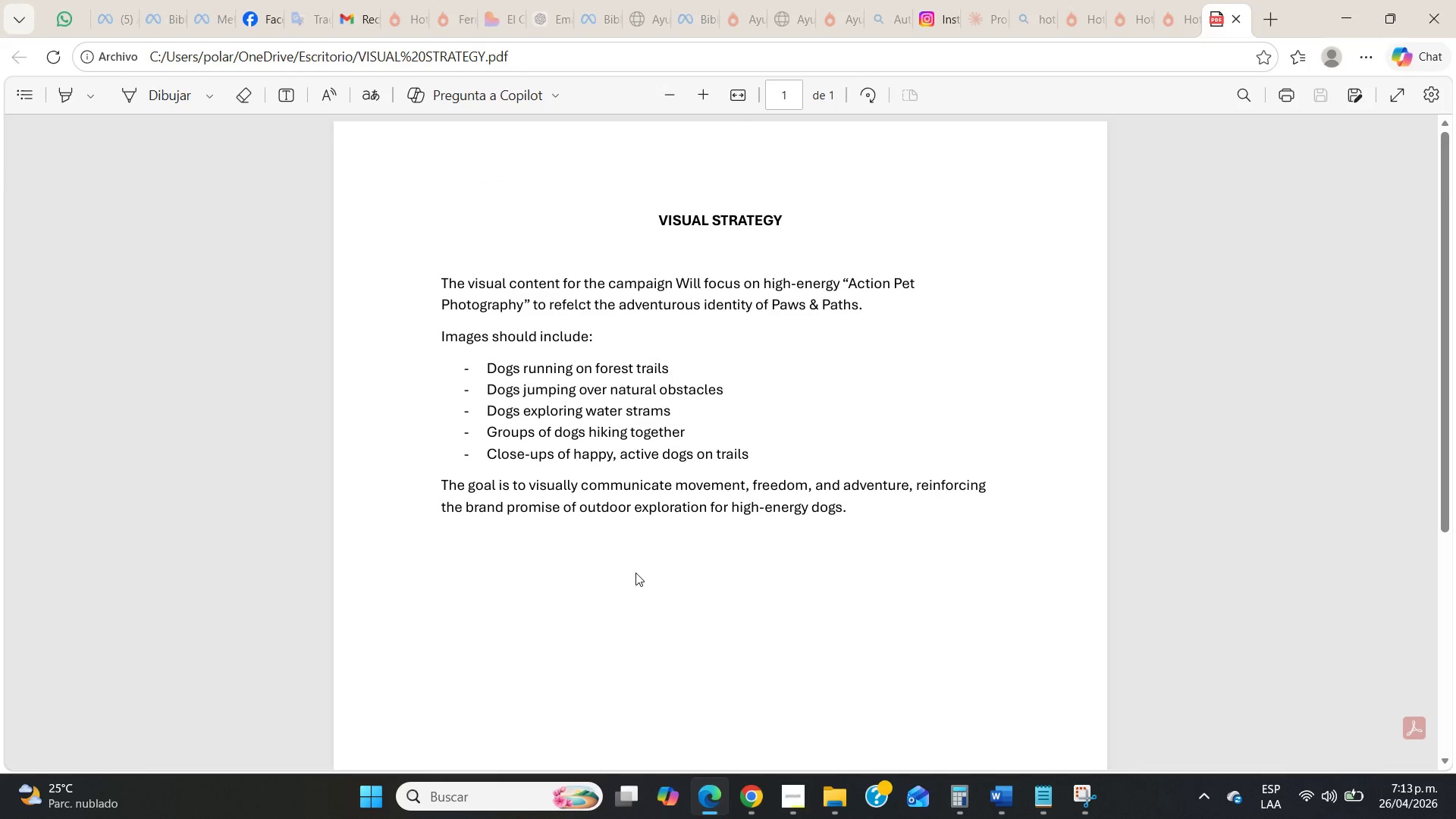 
left_click([738, 810])
 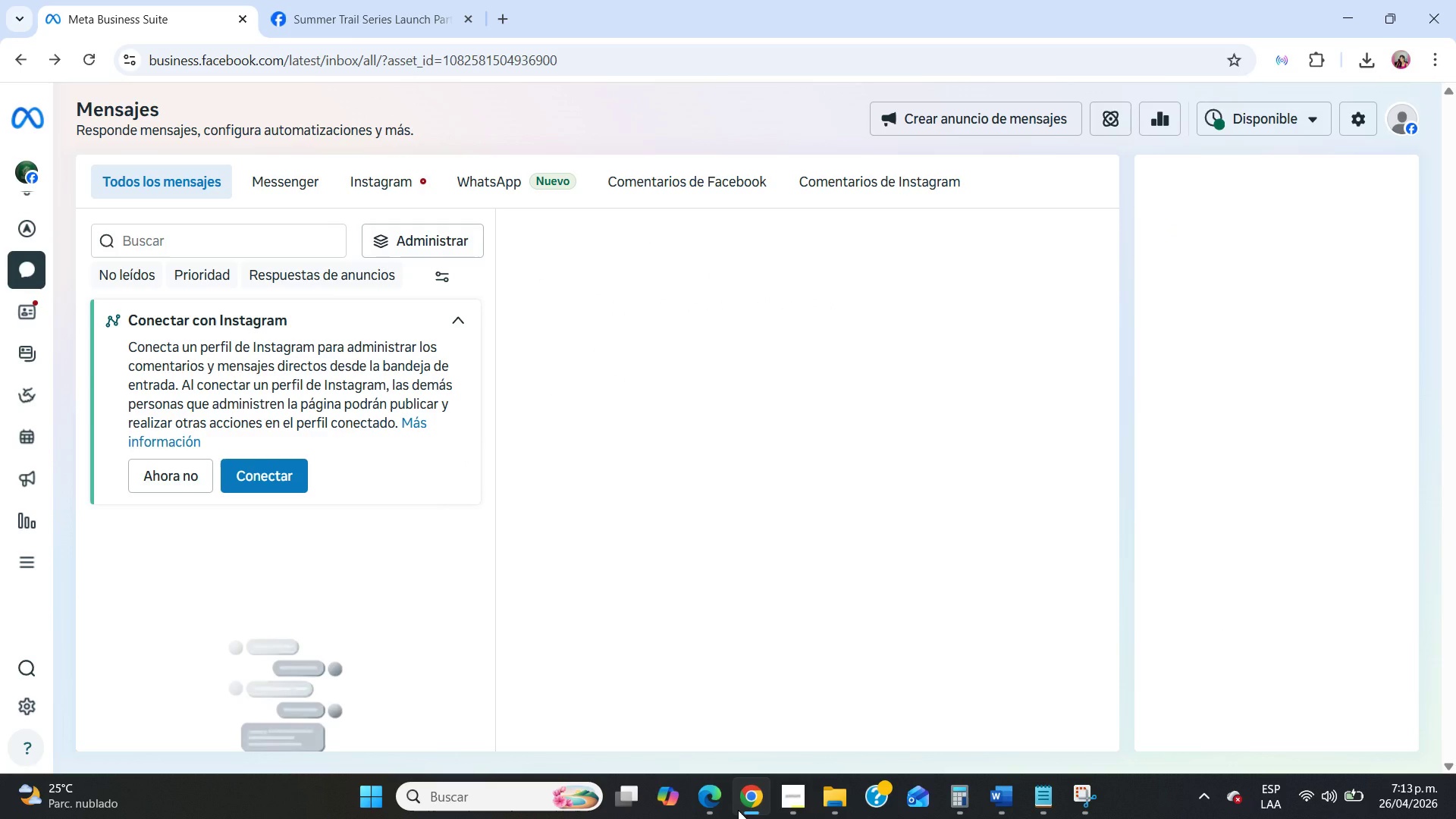 
wait(11.42)
 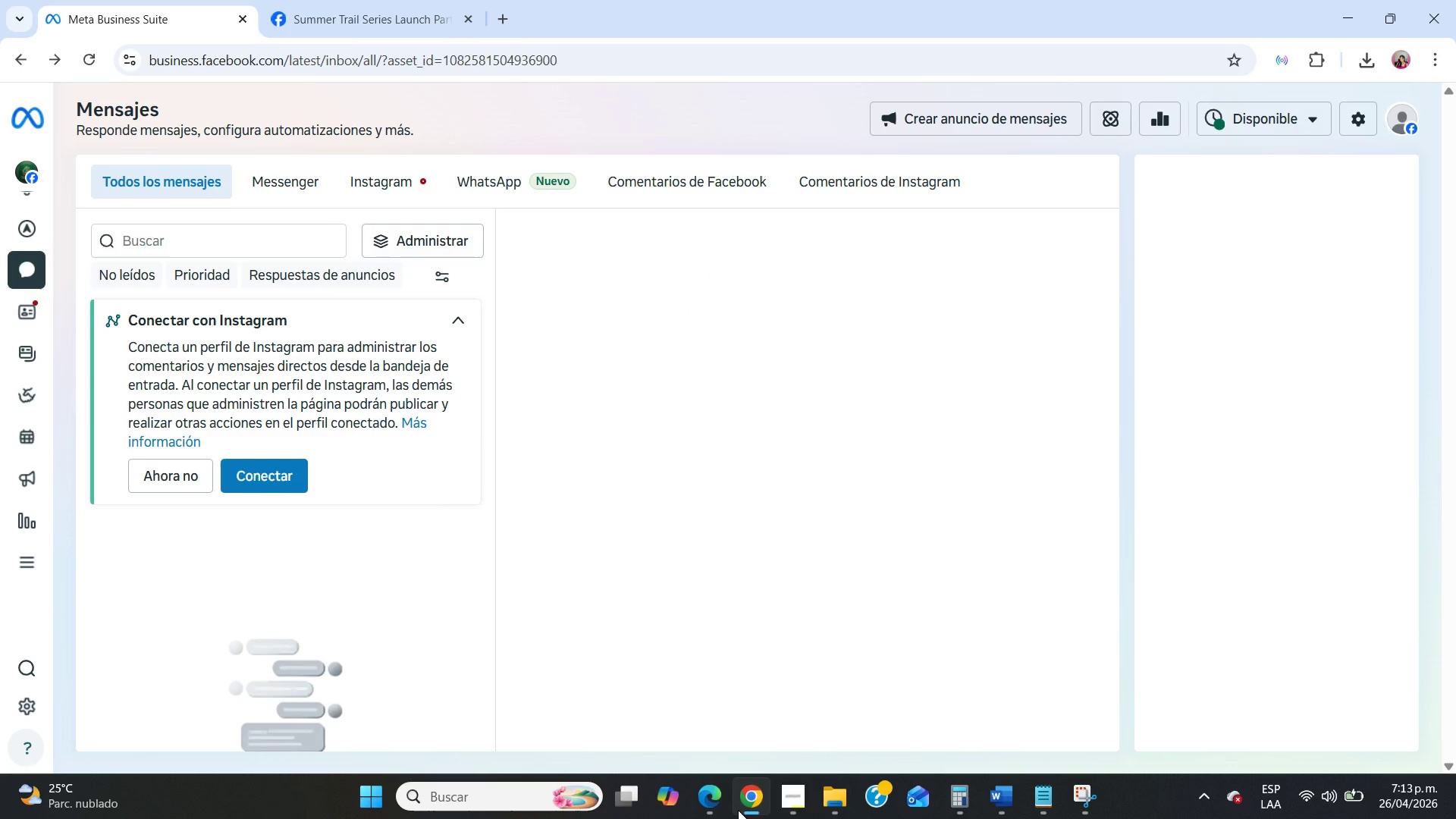 
left_click([1077, 792])
 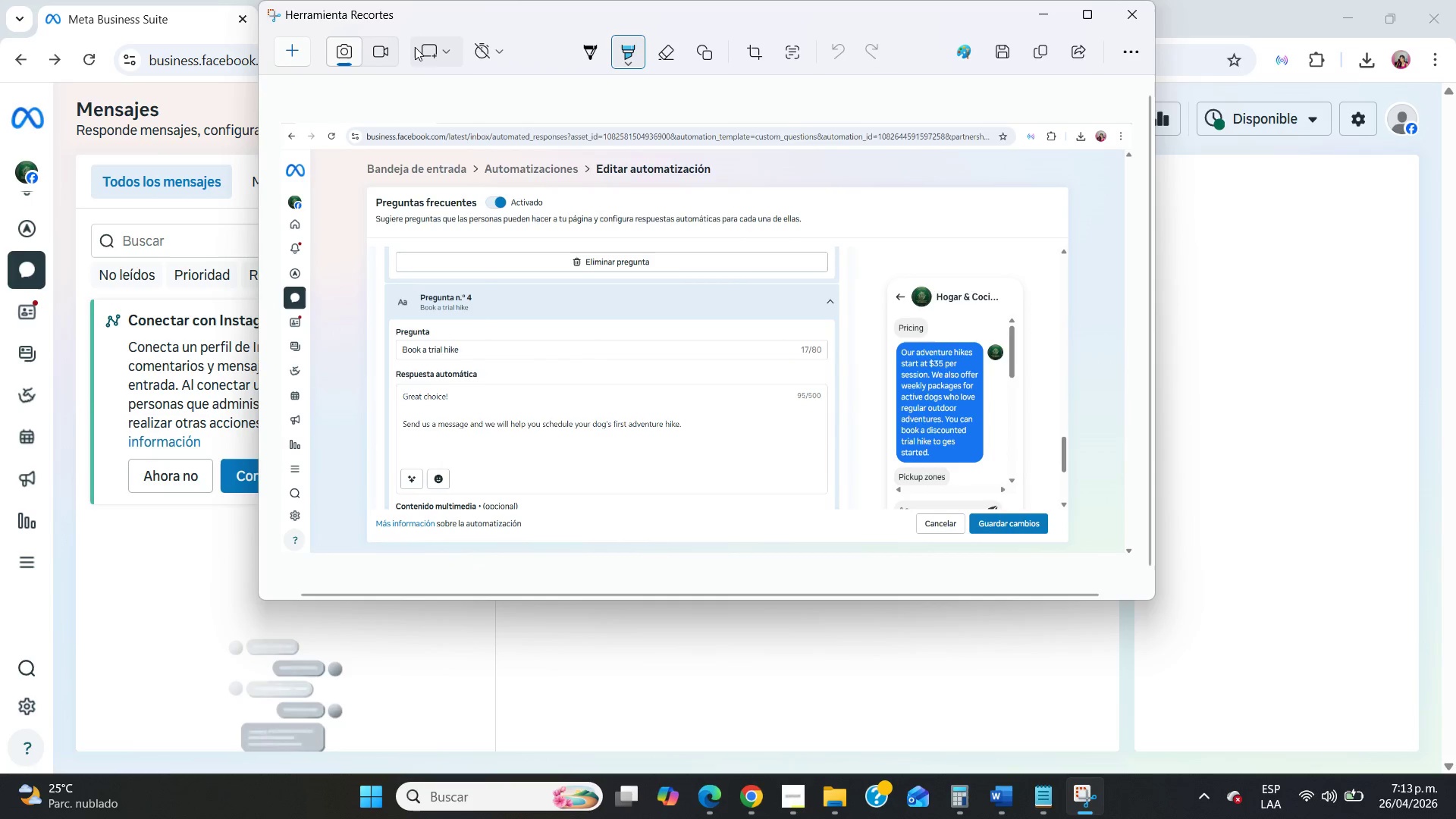 
left_click([379, 50])
 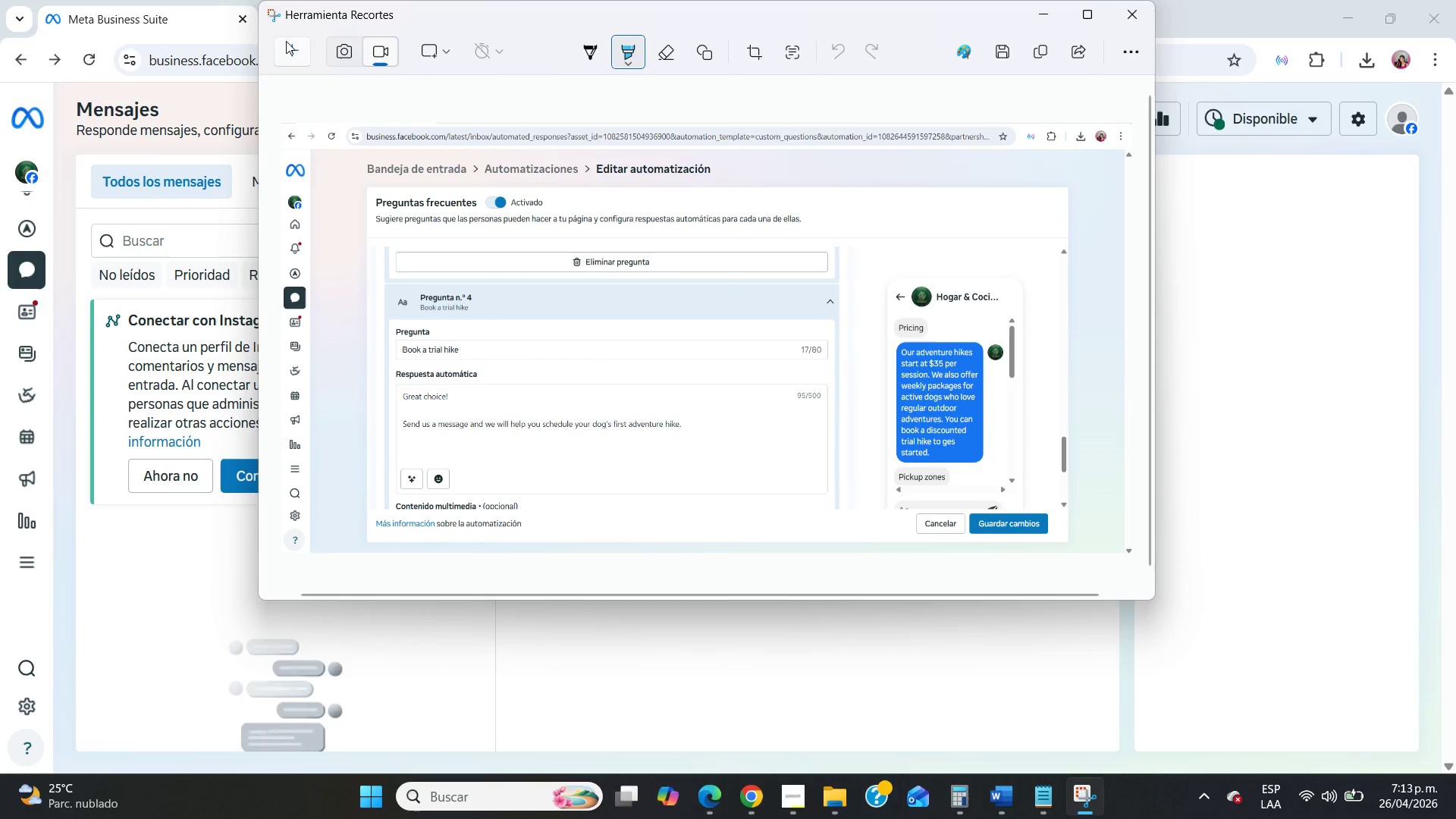 
left_click([289, 43])
 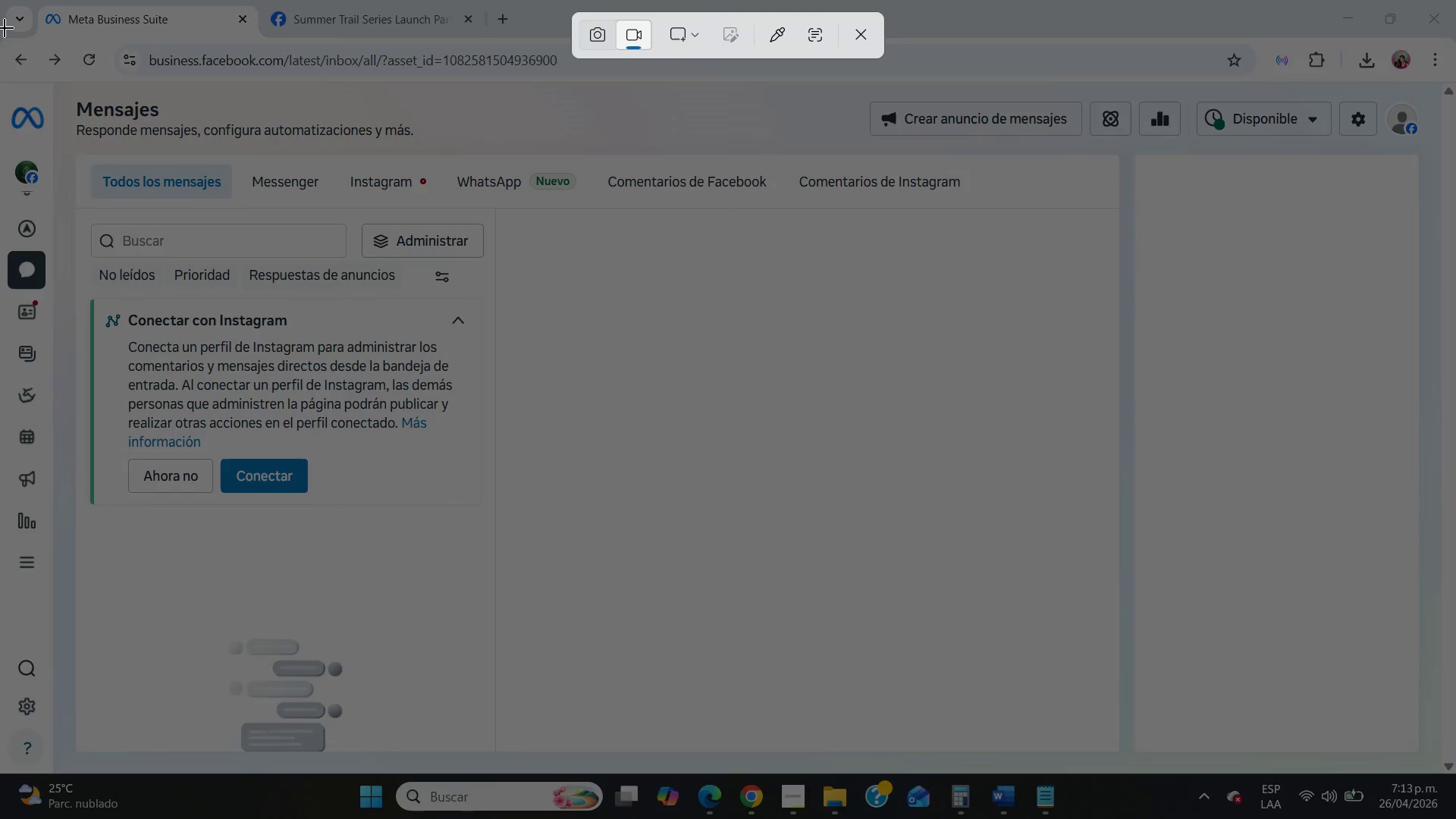 
left_click_drag(start_coordinate=[6, 30], to_coordinate=[1455, 765])
 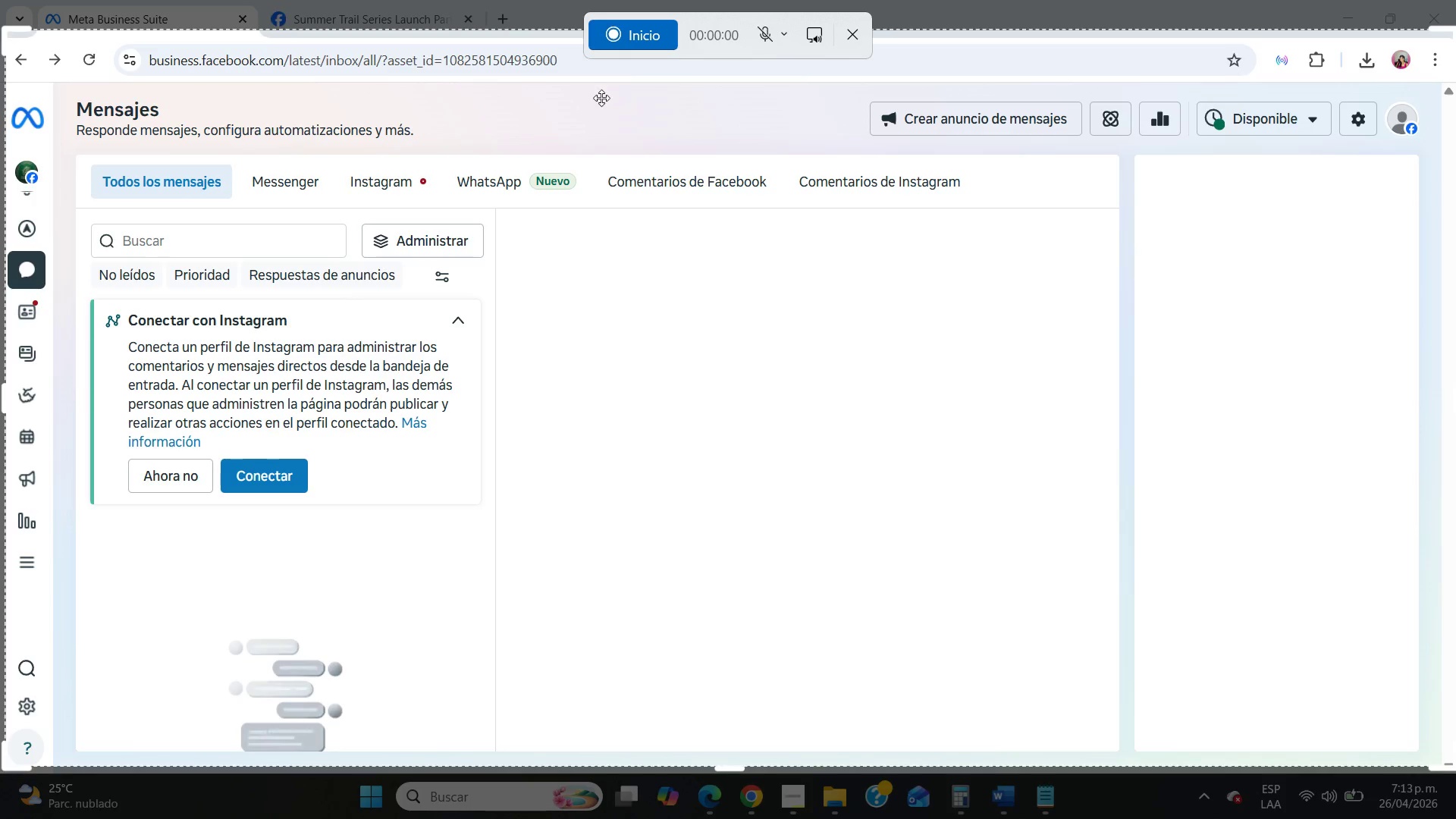 
left_click([615, 41])
 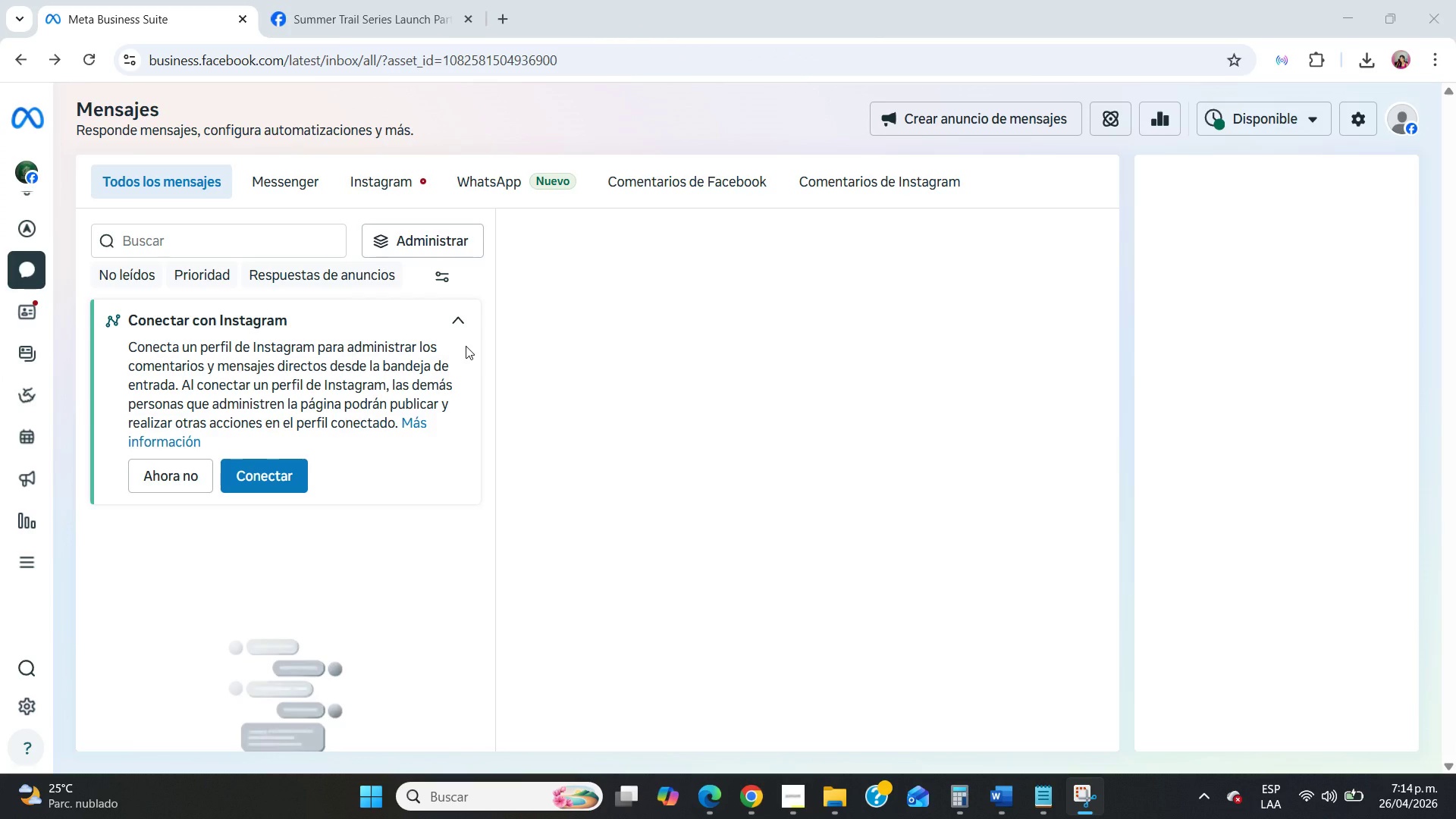 
wait(8.05)
 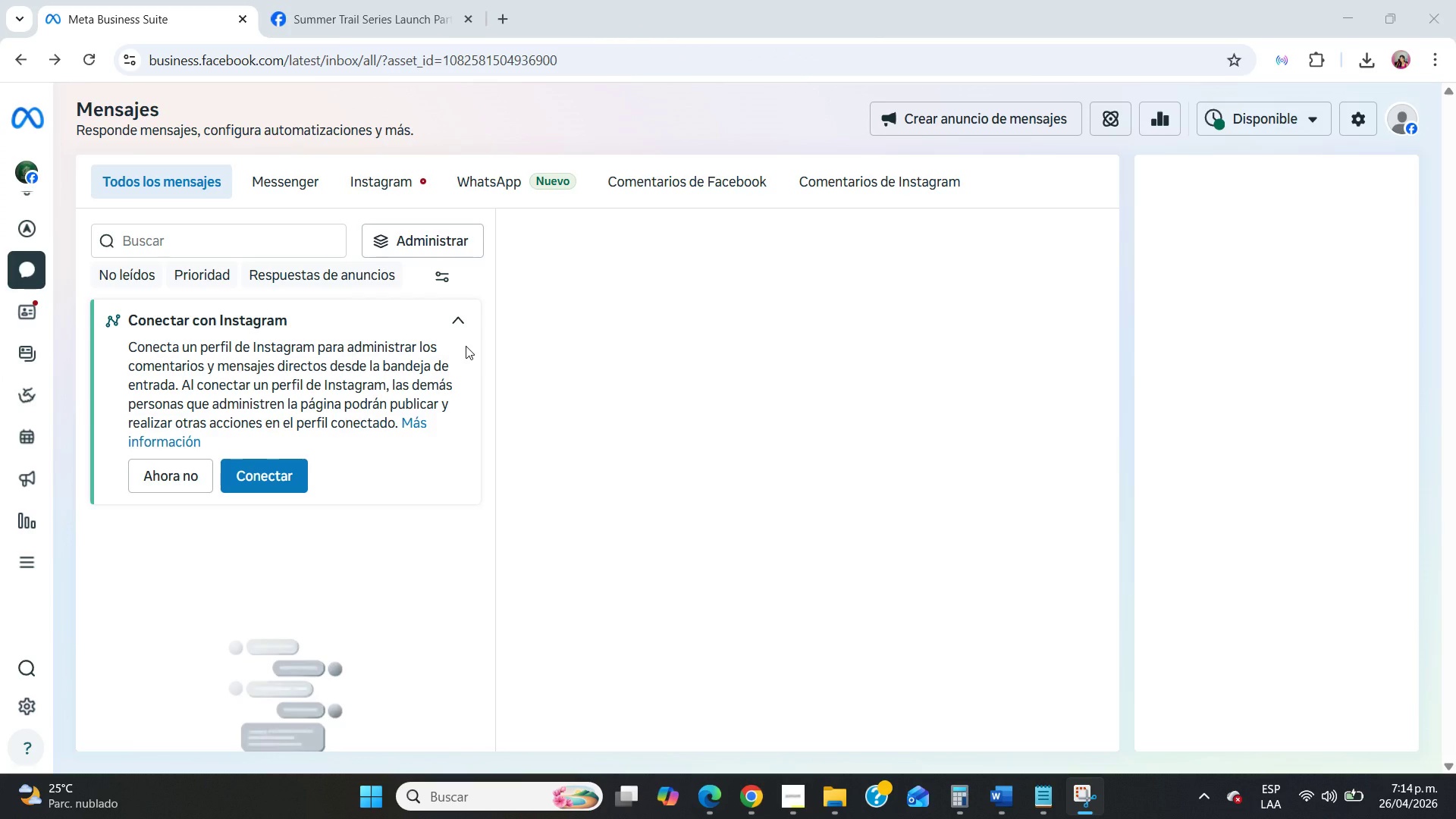 
left_click([1106, 110])
 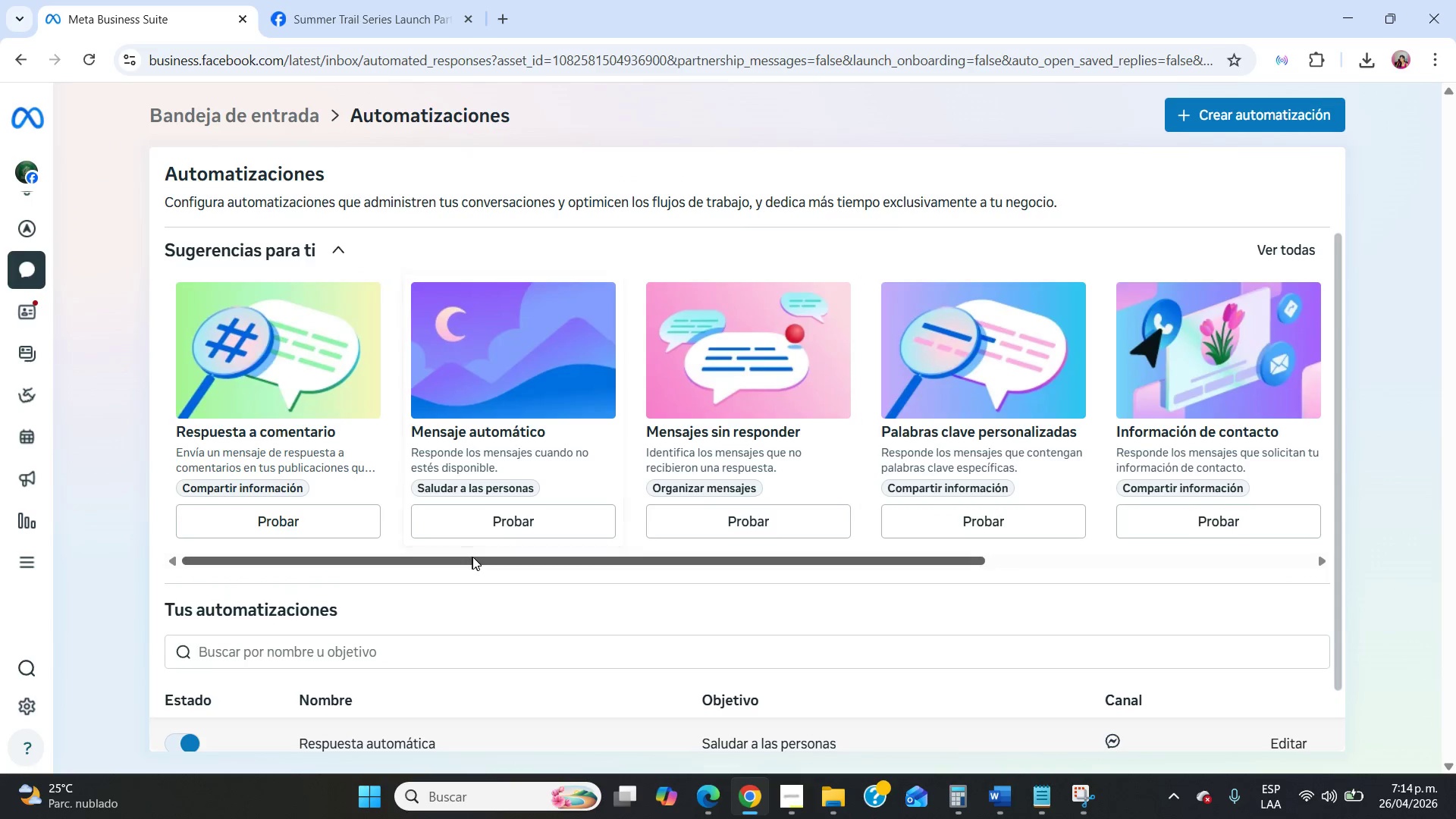 
left_click([496, 524])
 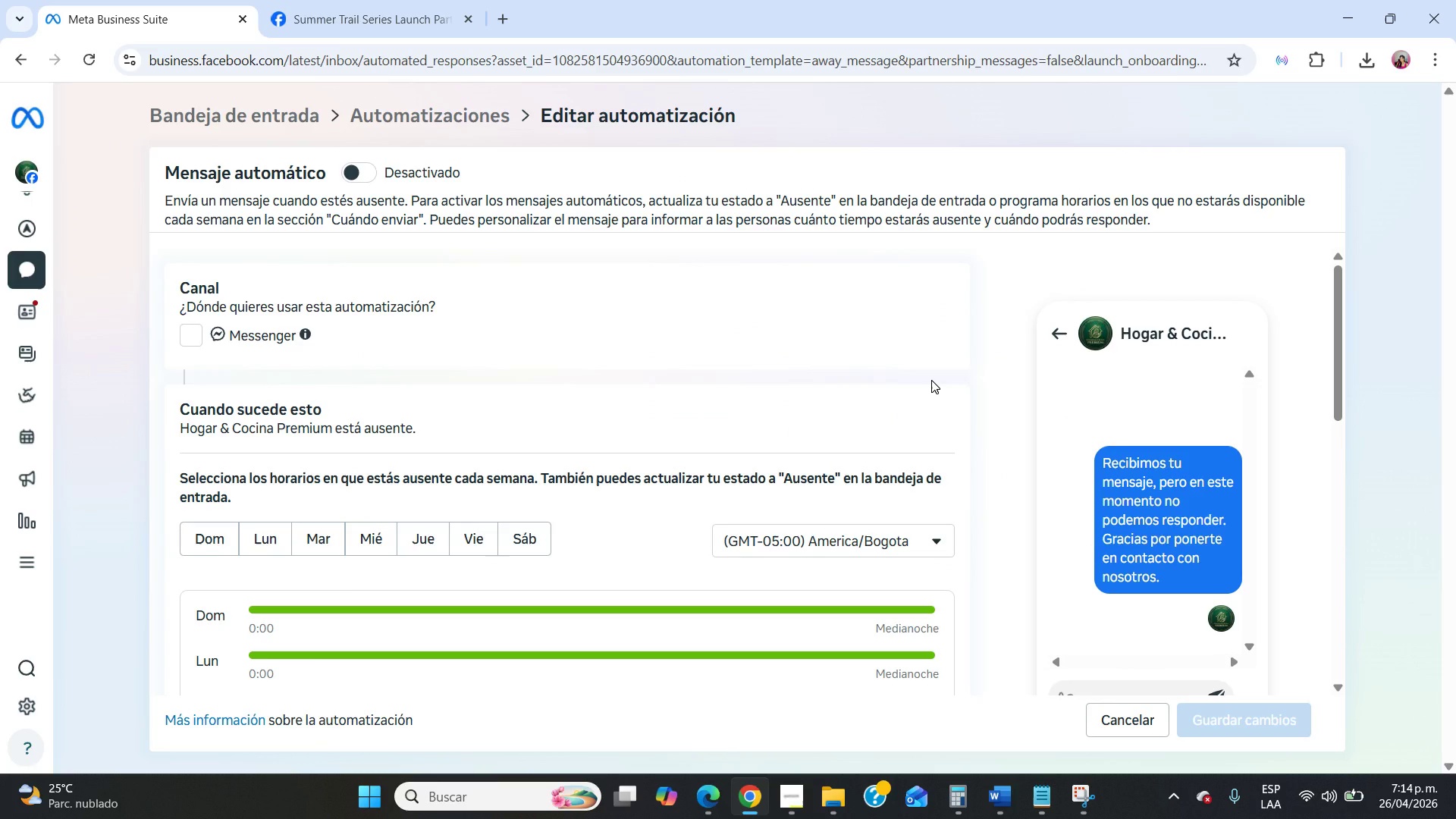 
scroll: coordinate [623, 406], scroll_direction: down, amount: 13.0
 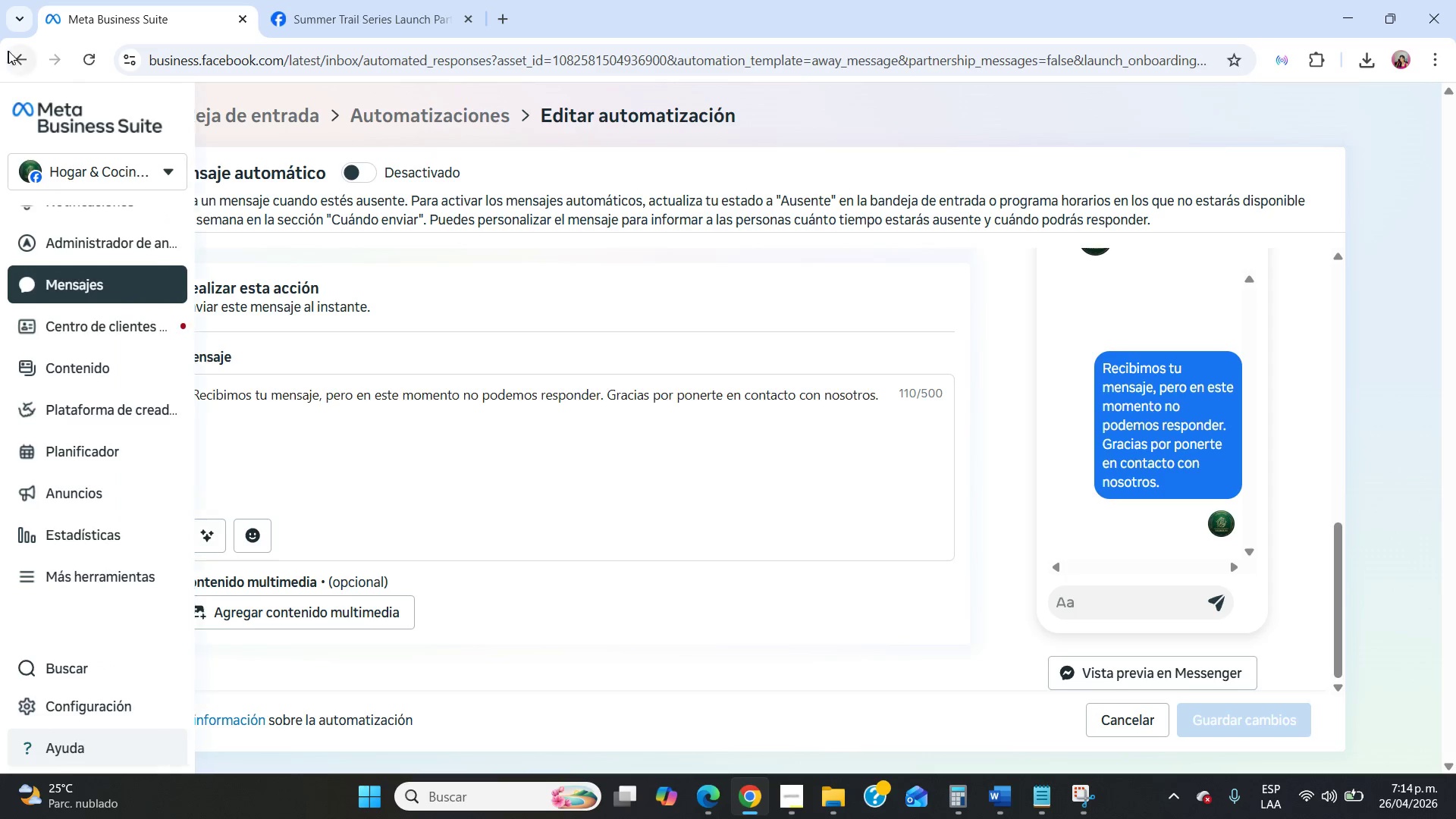 
left_click([13, 50])
 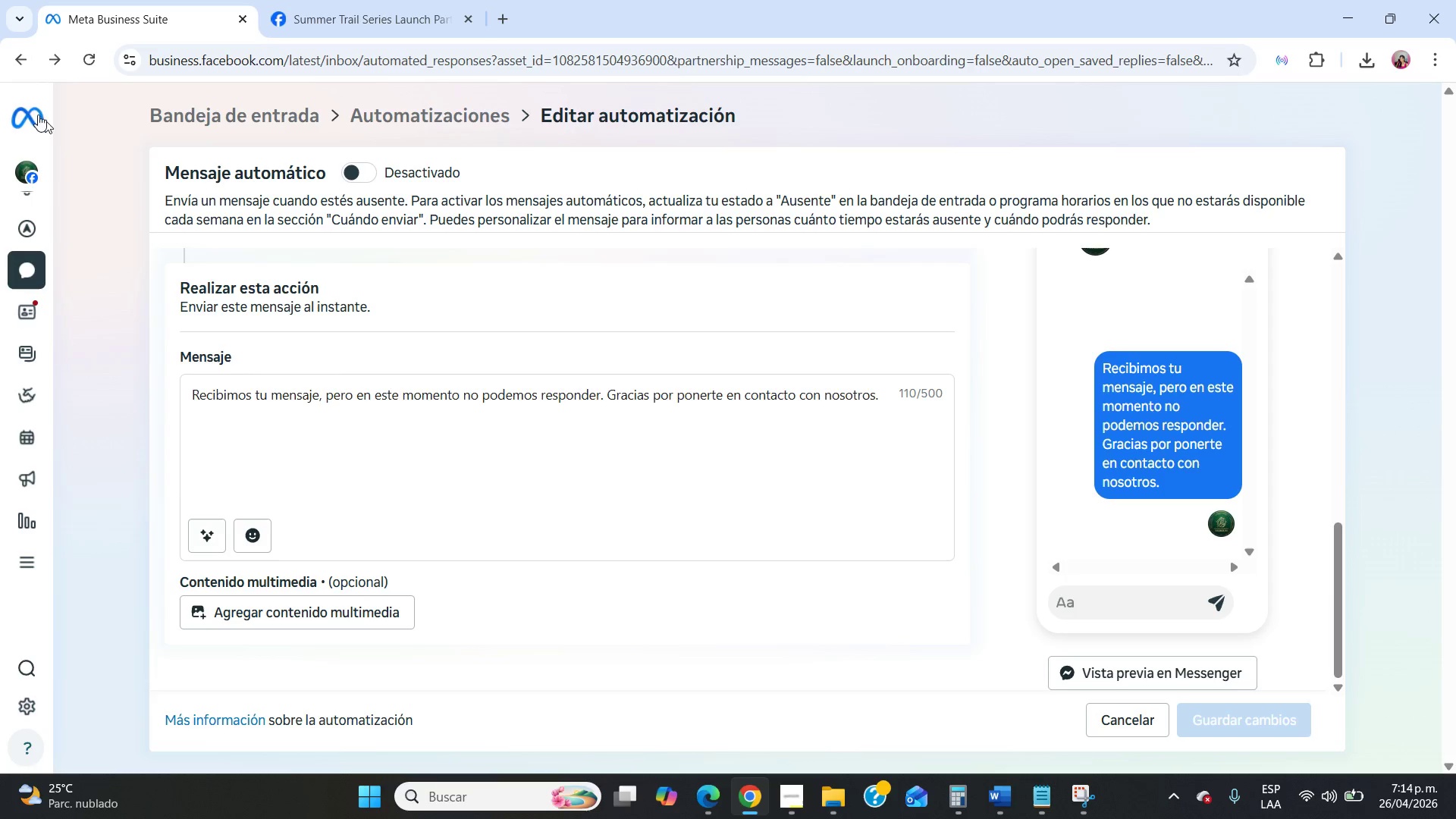 
left_click([18, 55])
 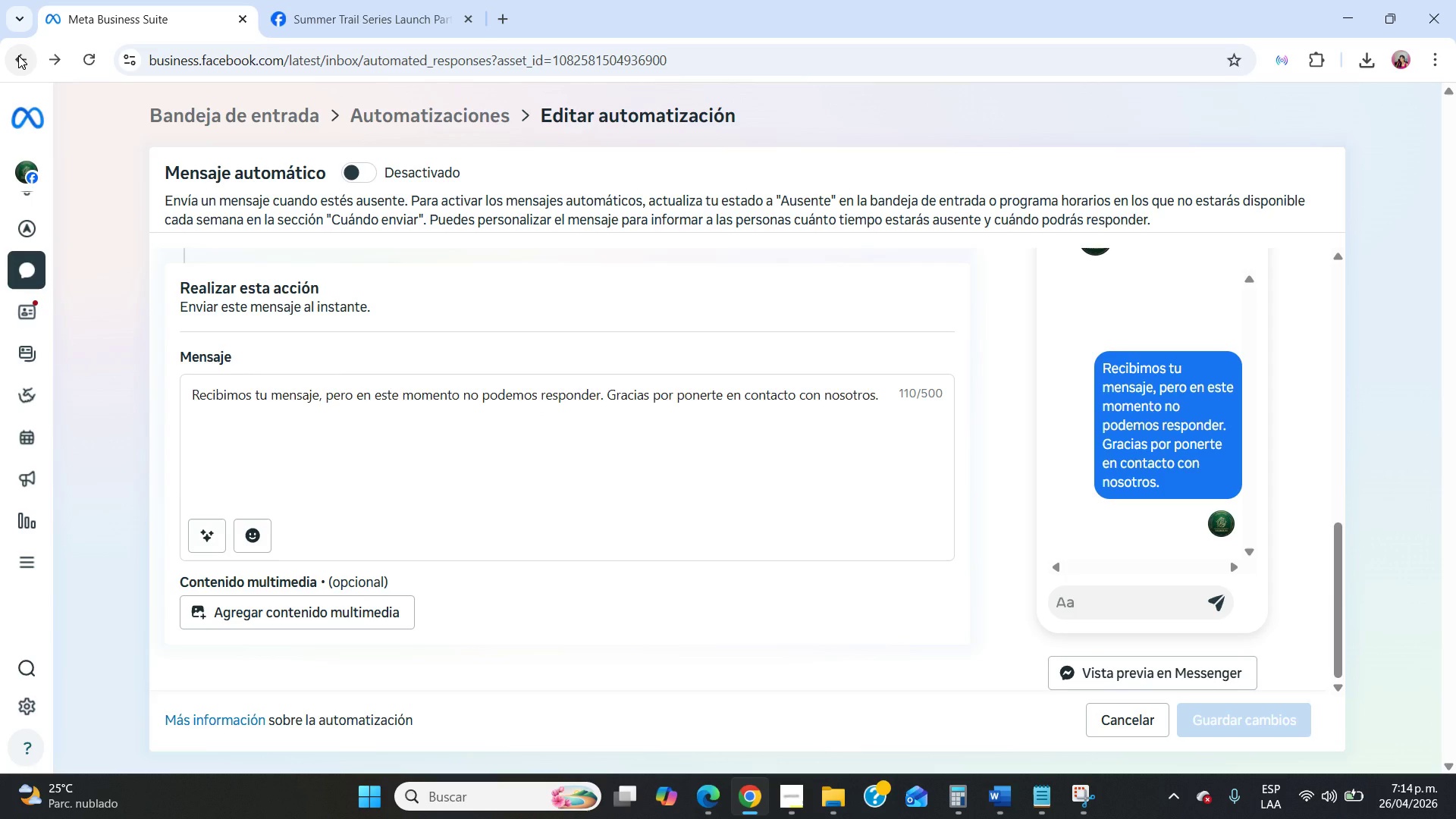 
left_click([19, 55])
 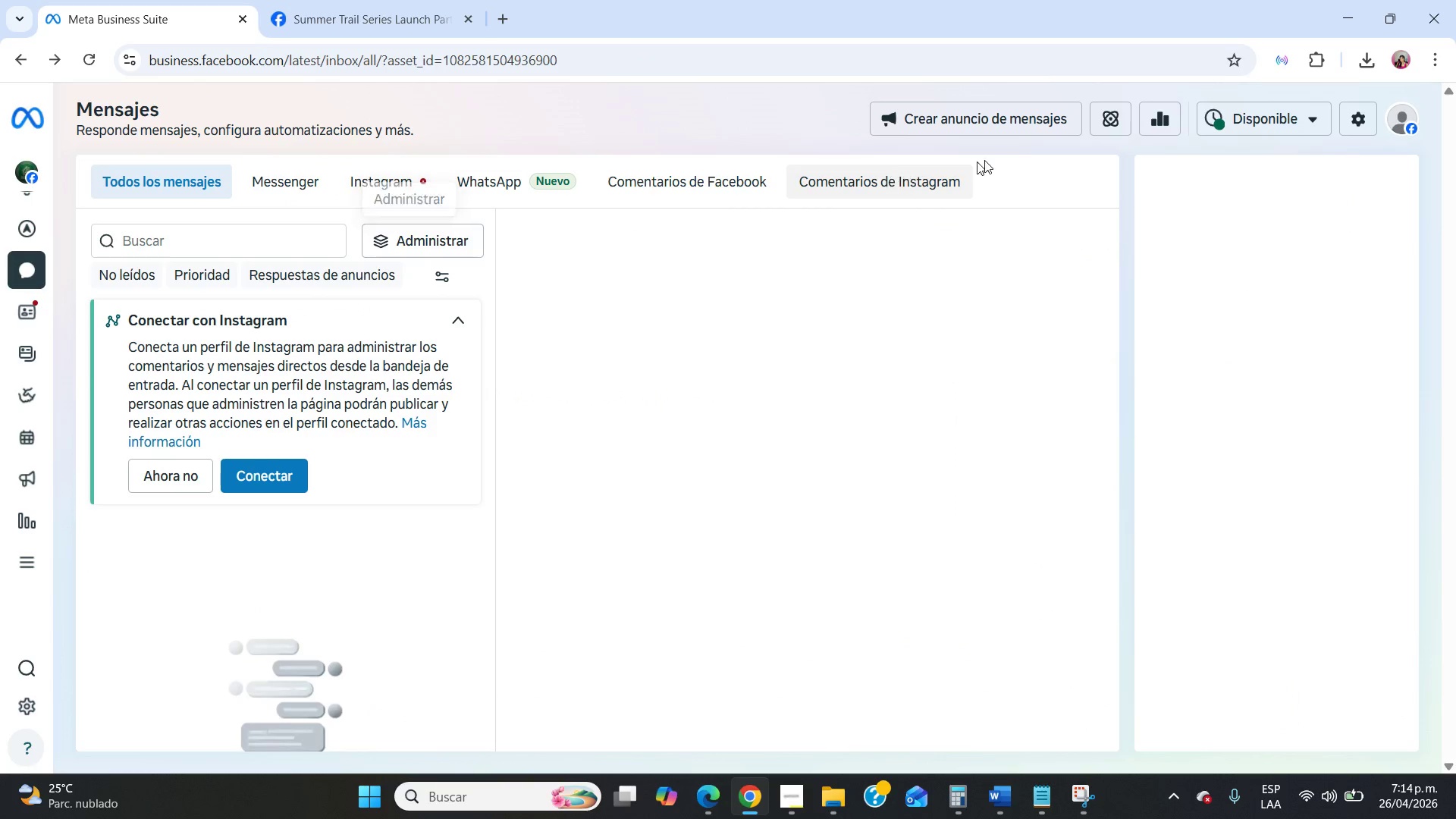 
left_click([1118, 115])
 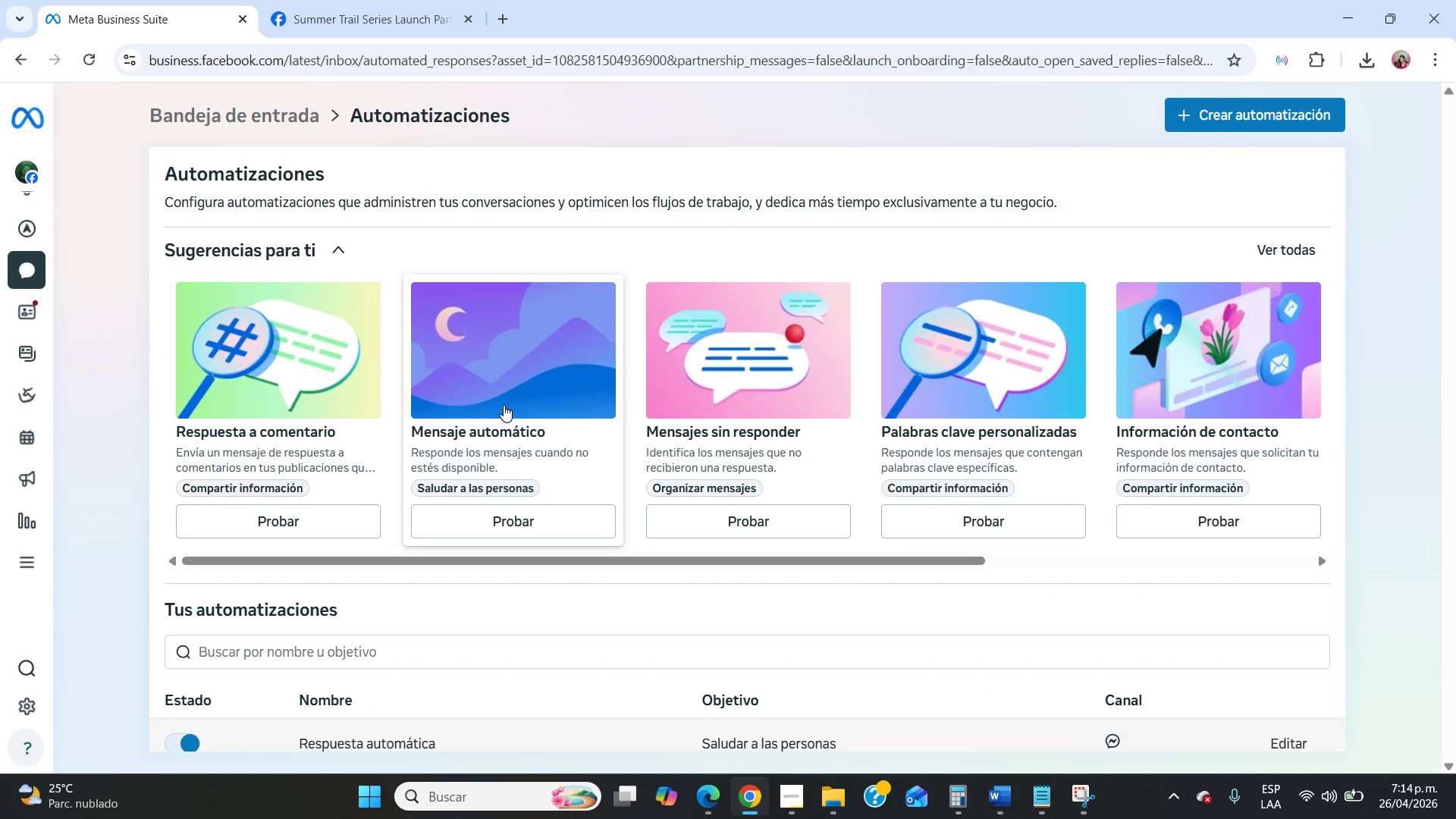 
scroll: coordinate [752, 444], scroll_direction: down, amount: 7.0
 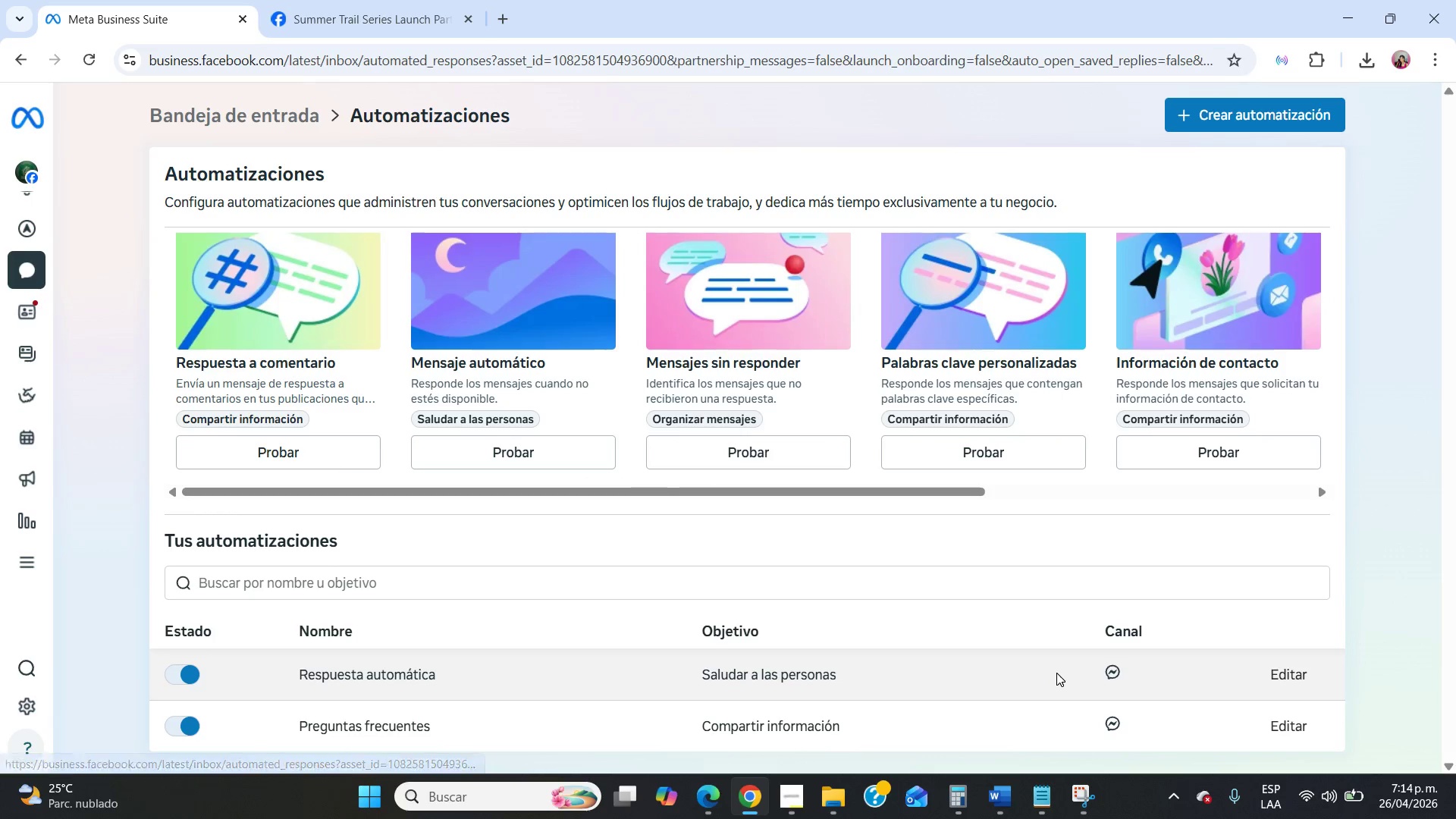 
left_click([1113, 670])
 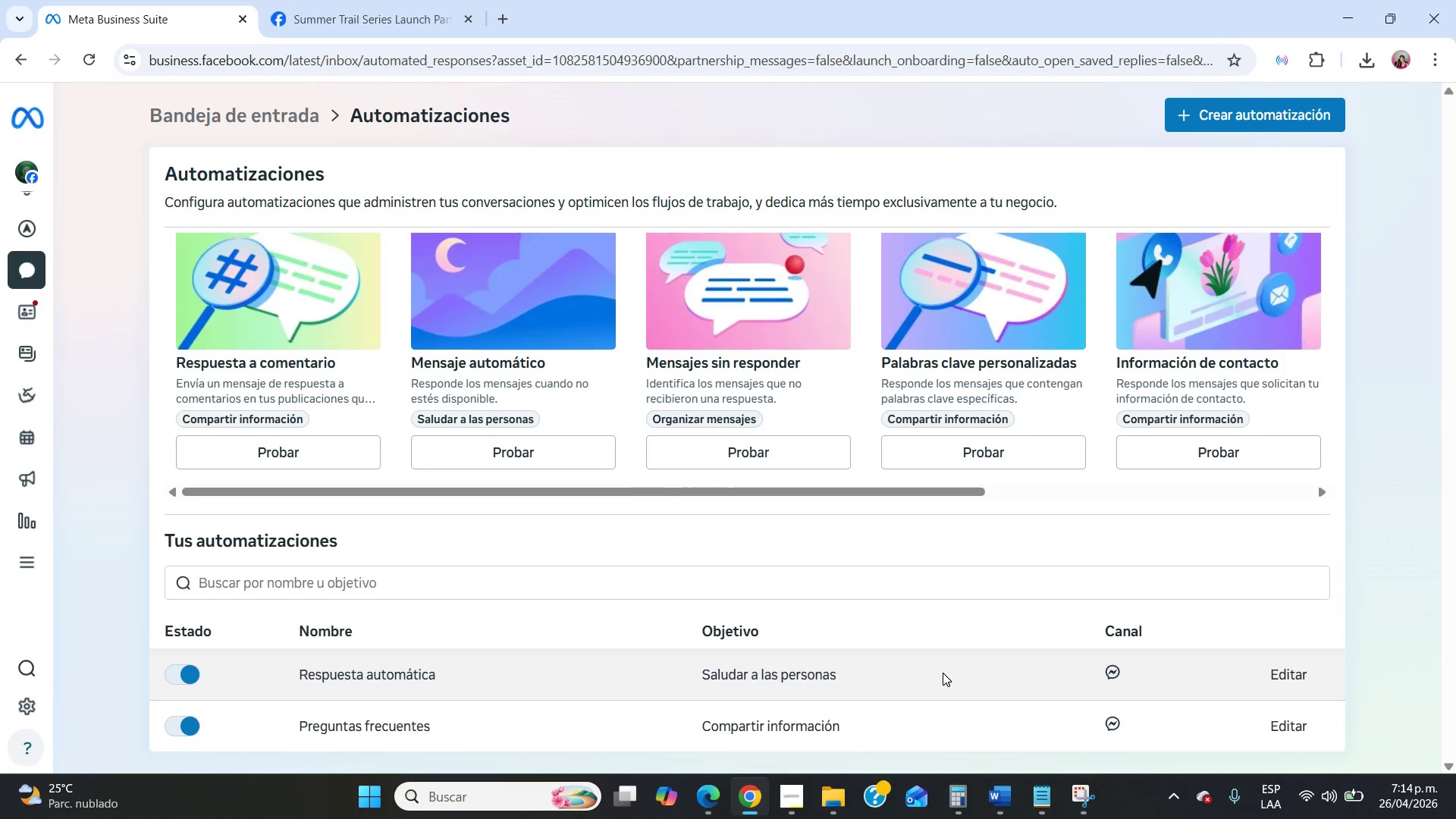 
left_click([943, 673])
 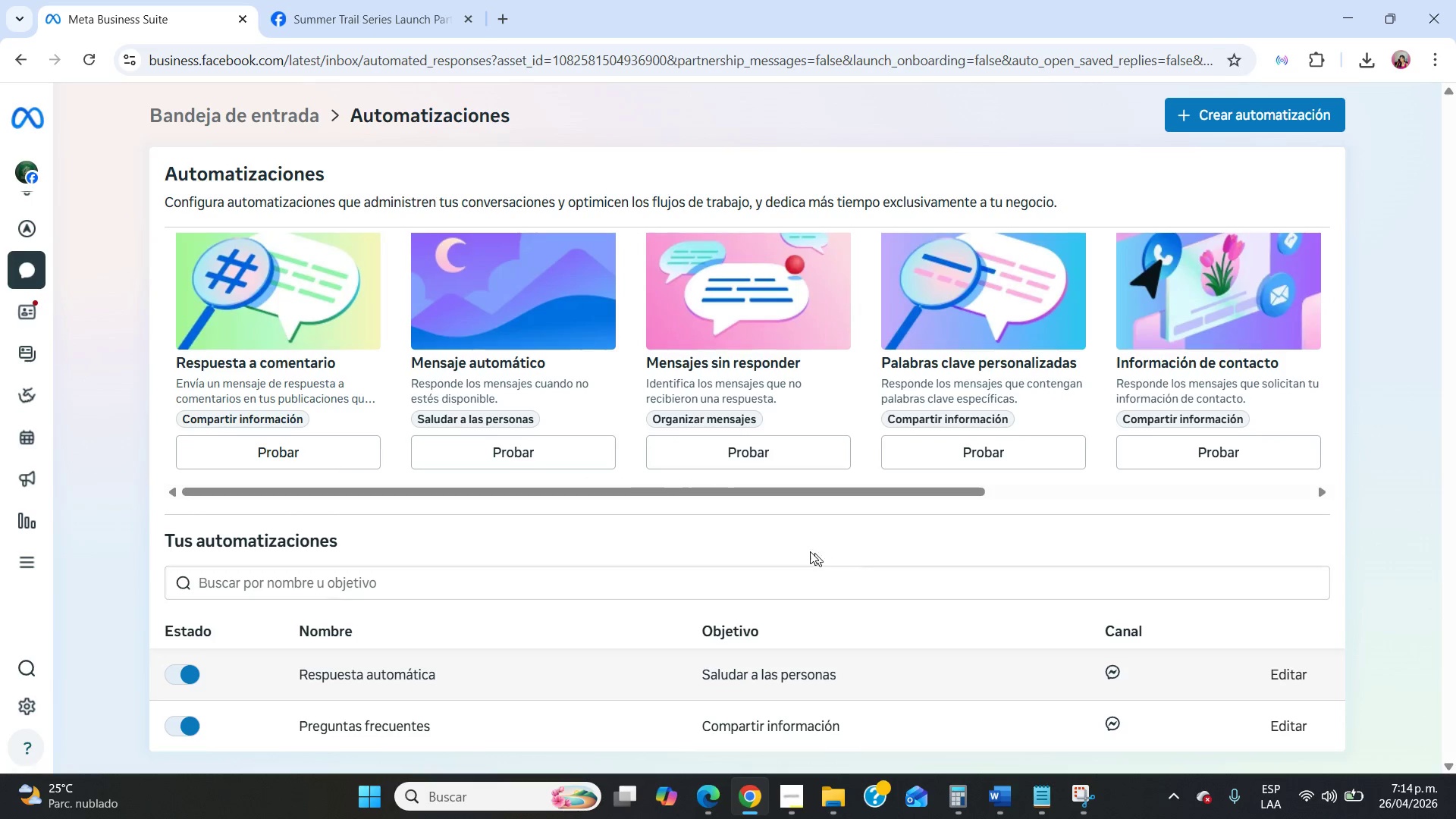 
left_click_drag(start_coordinate=[775, 494], to_coordinate=[1150, 490])
 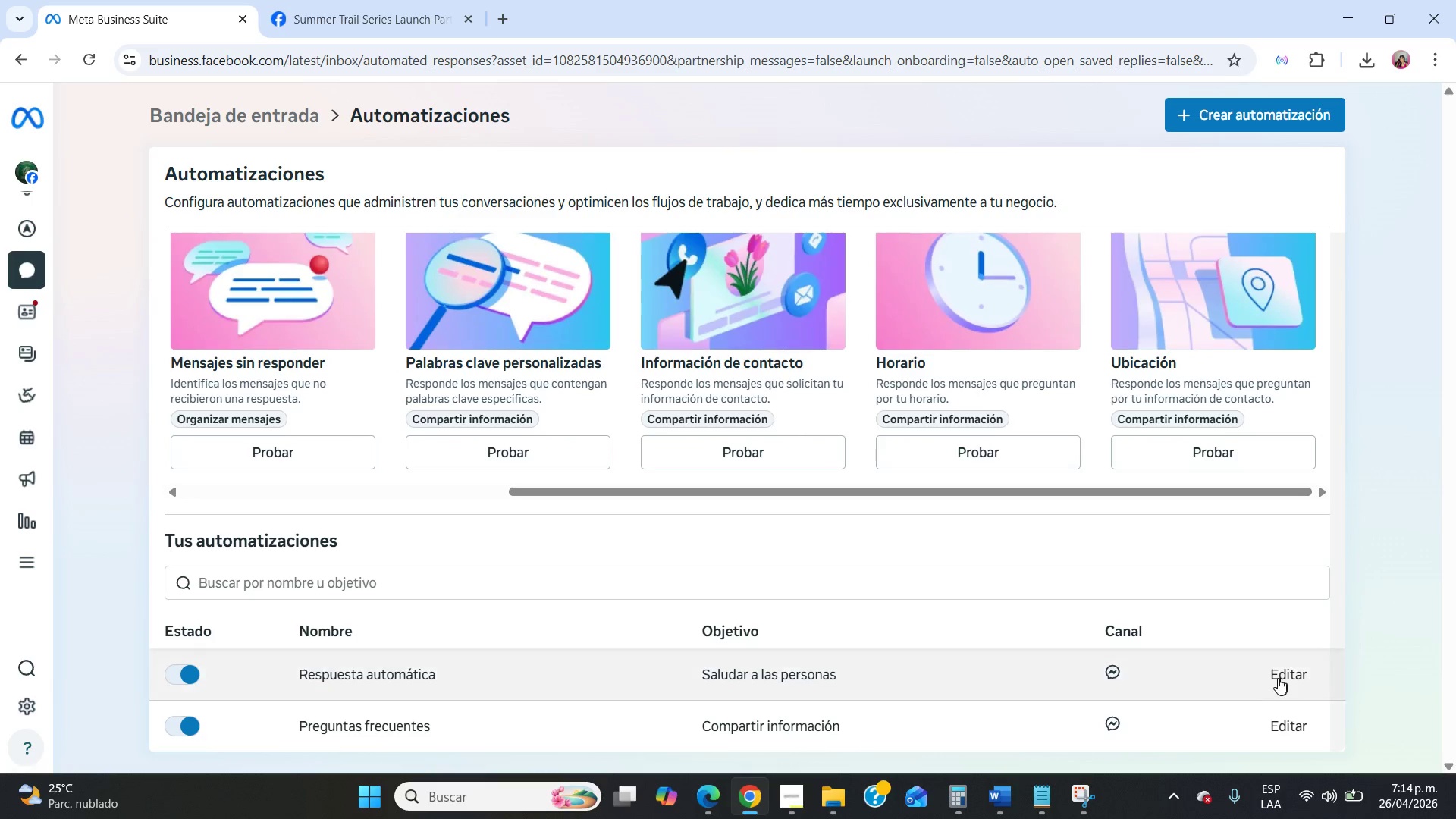 
left_click([1277, 677])
 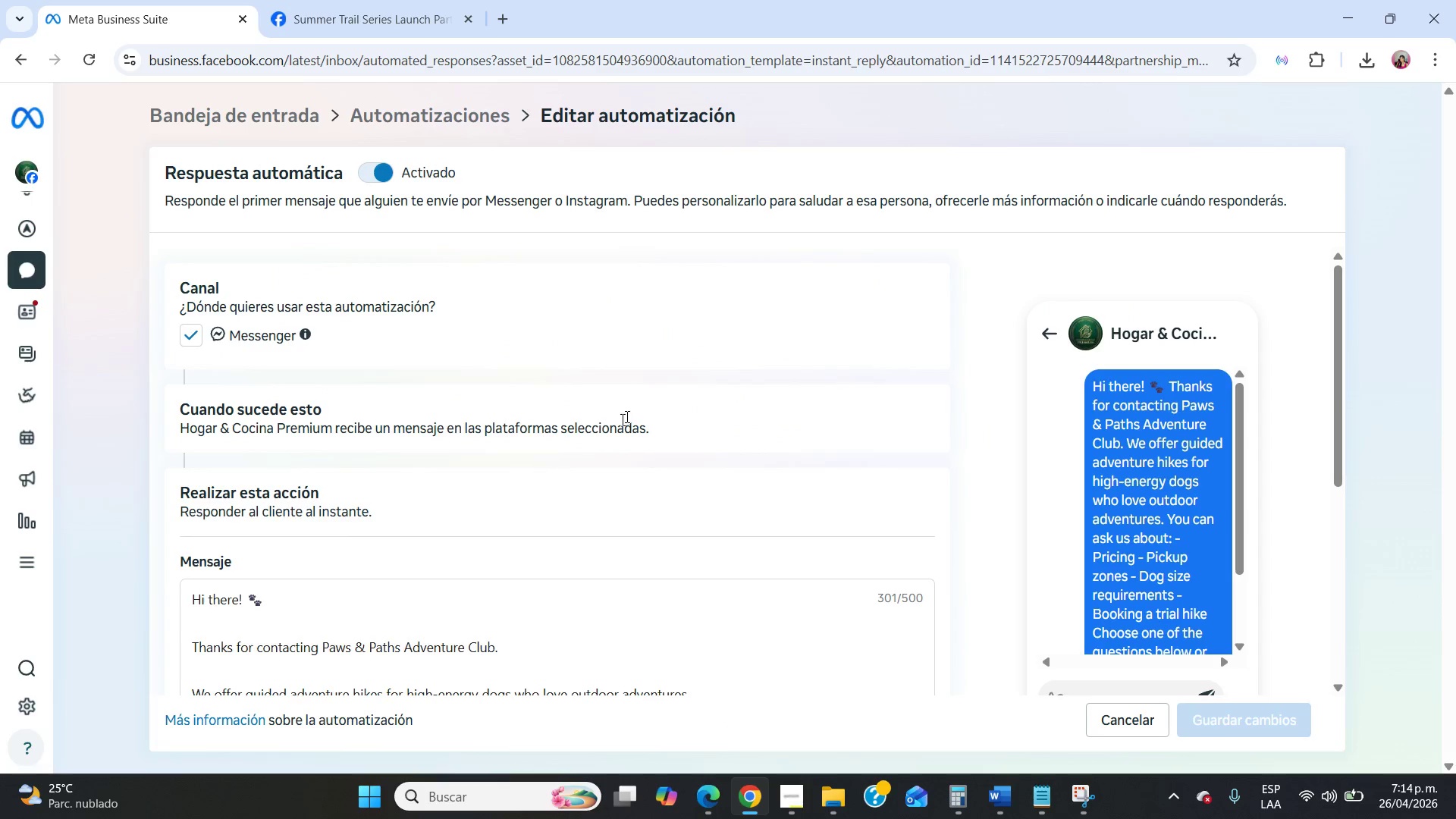 
scroll: coordinate [663, 500], scroll_direction: down, amount: 16.0
 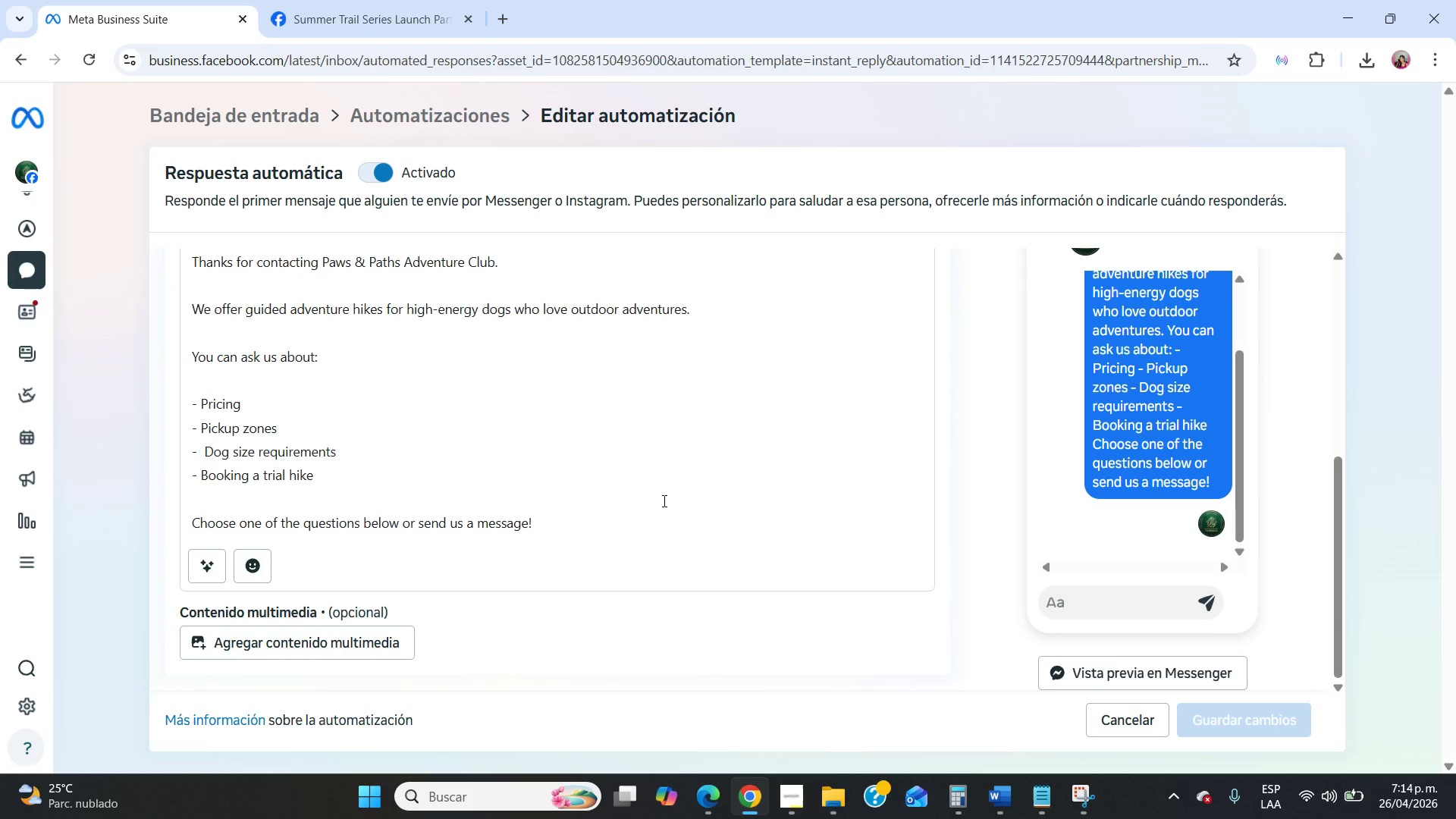 
scroll: coordinate [663, 500], scroll_direction: up, amount: 7.0
 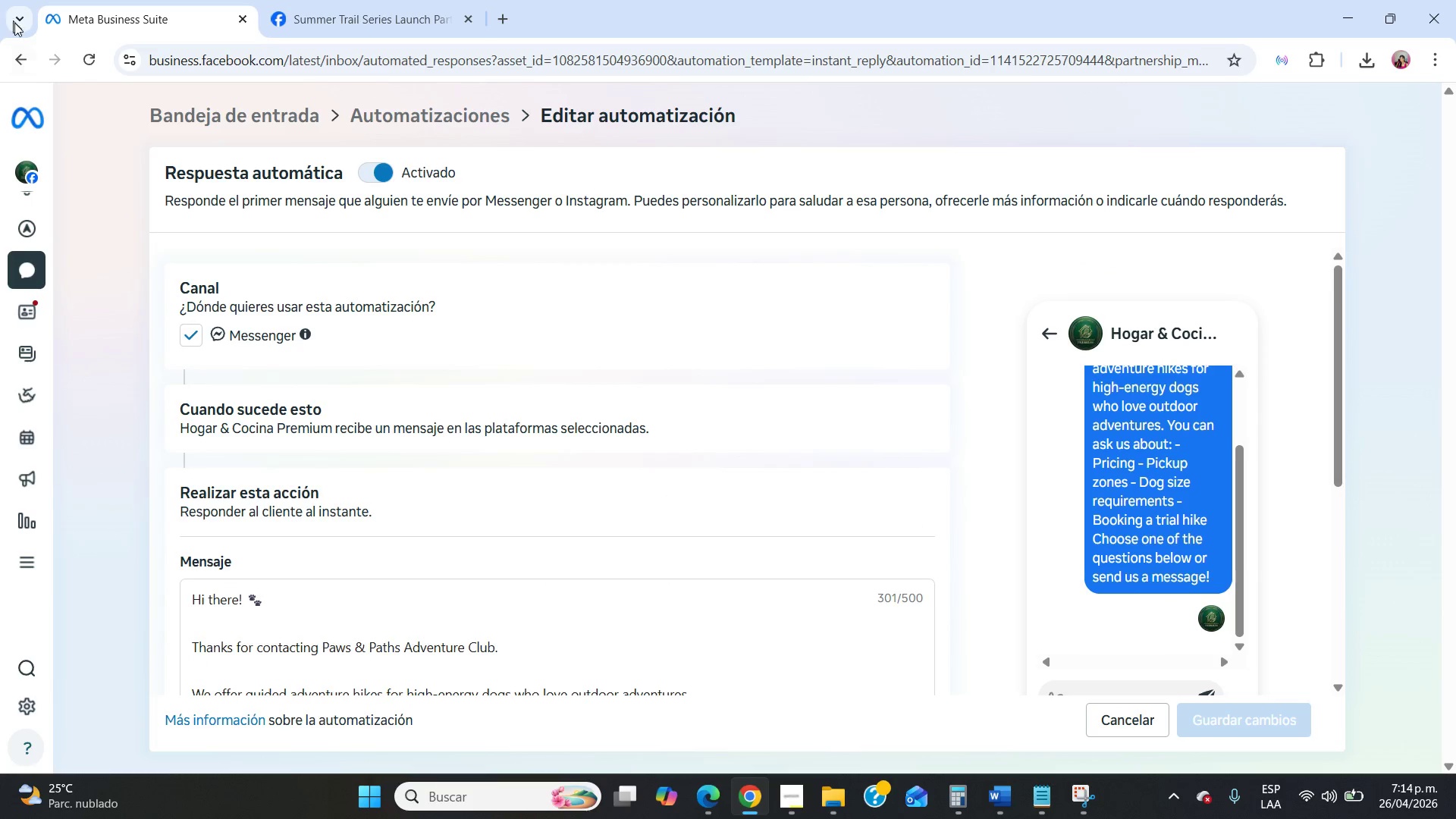 
left_click([23, 60])
 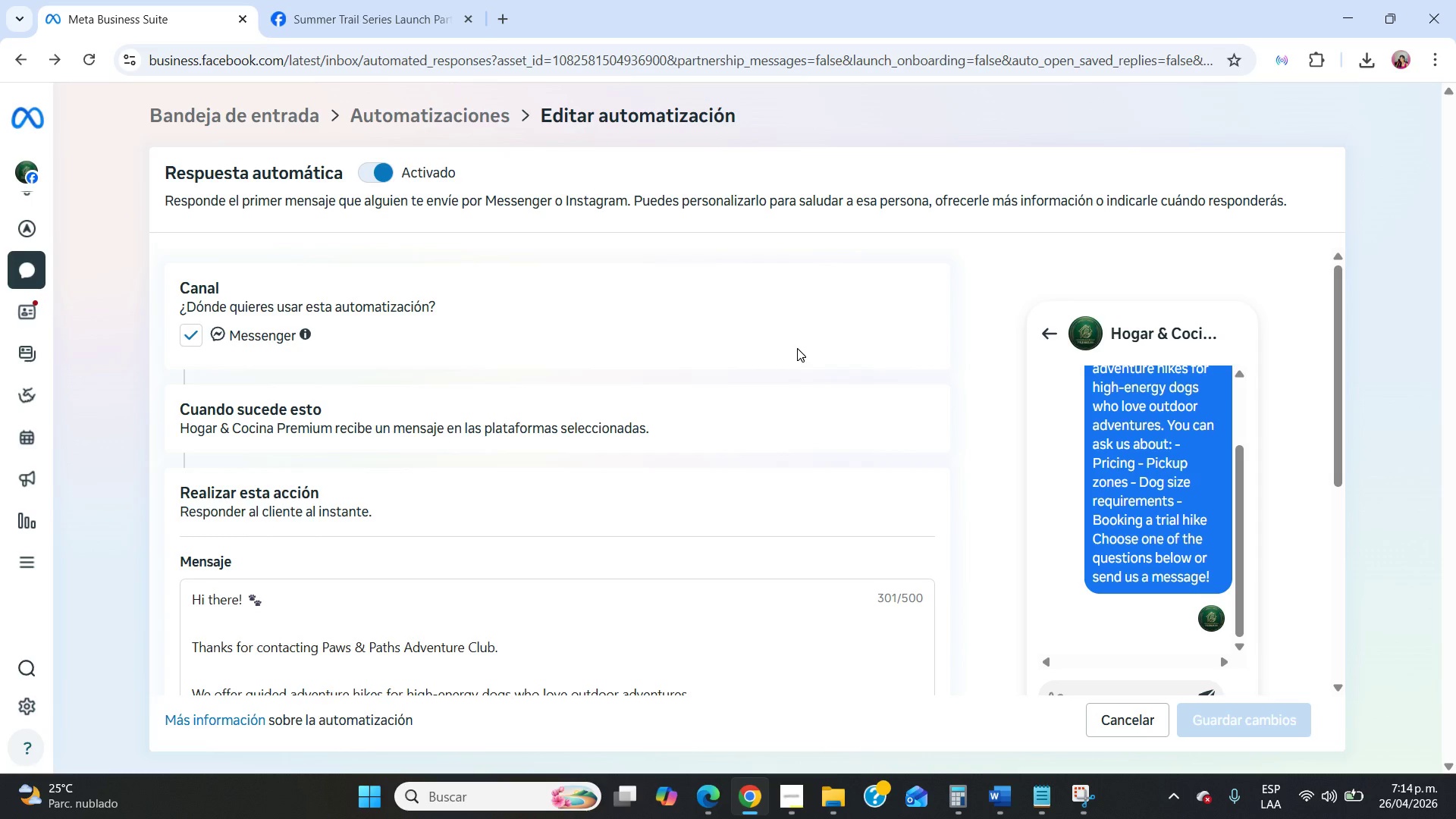 
left_click([413, 112])
 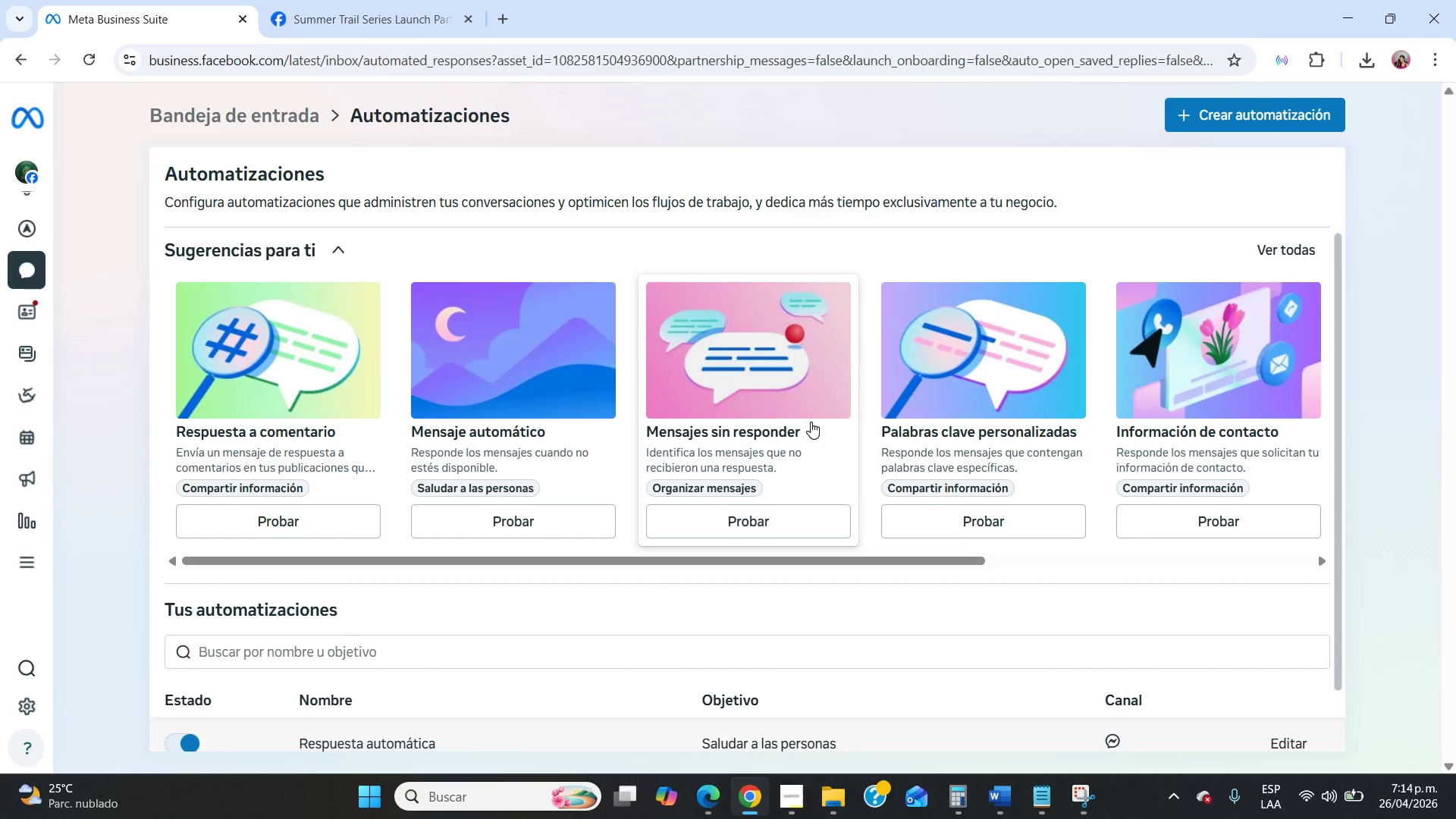 
scroll: coordinate [811, 519], scroll_direction: down, amount: 7.0
 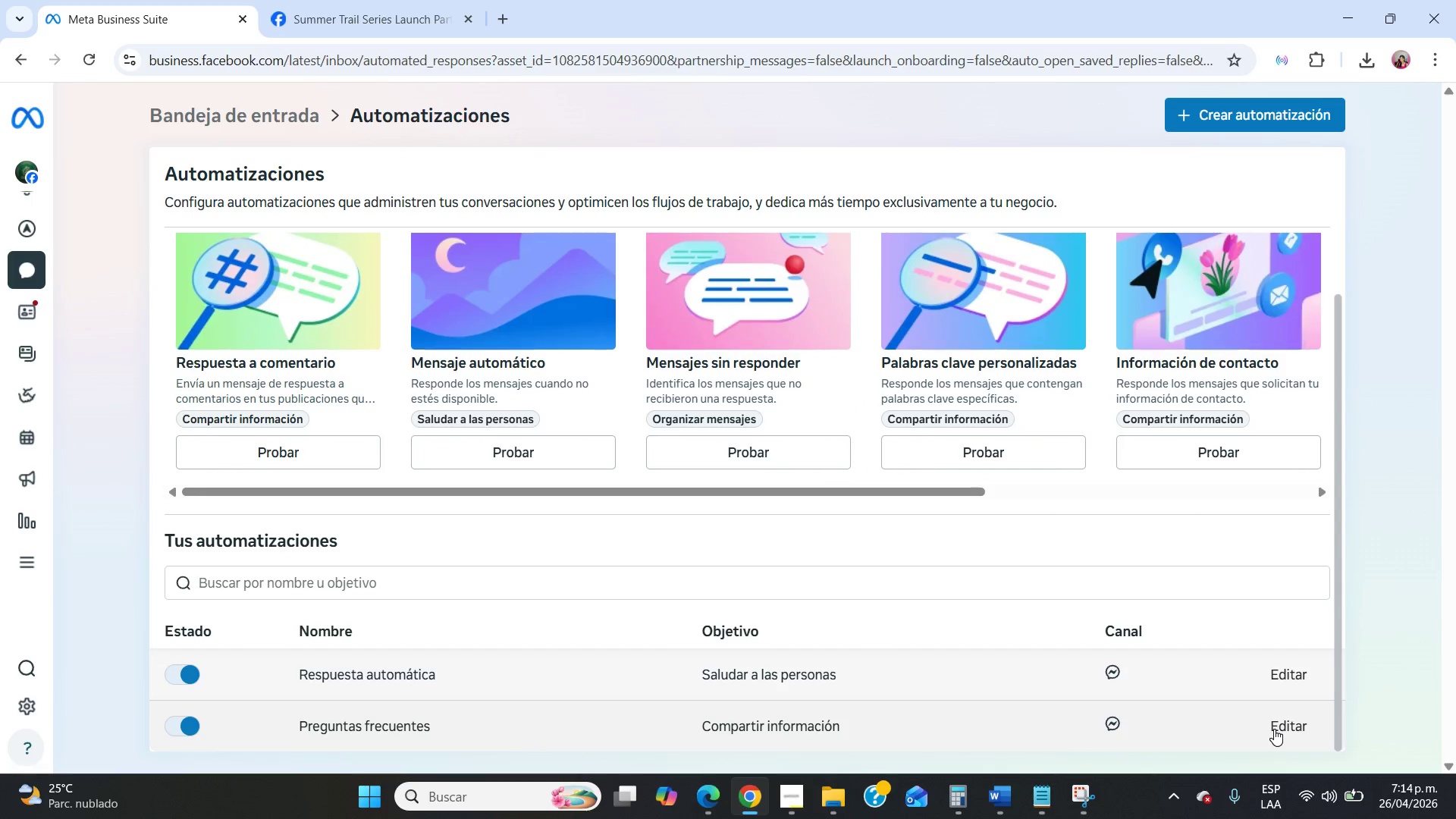 
left_click([1274, 729])
 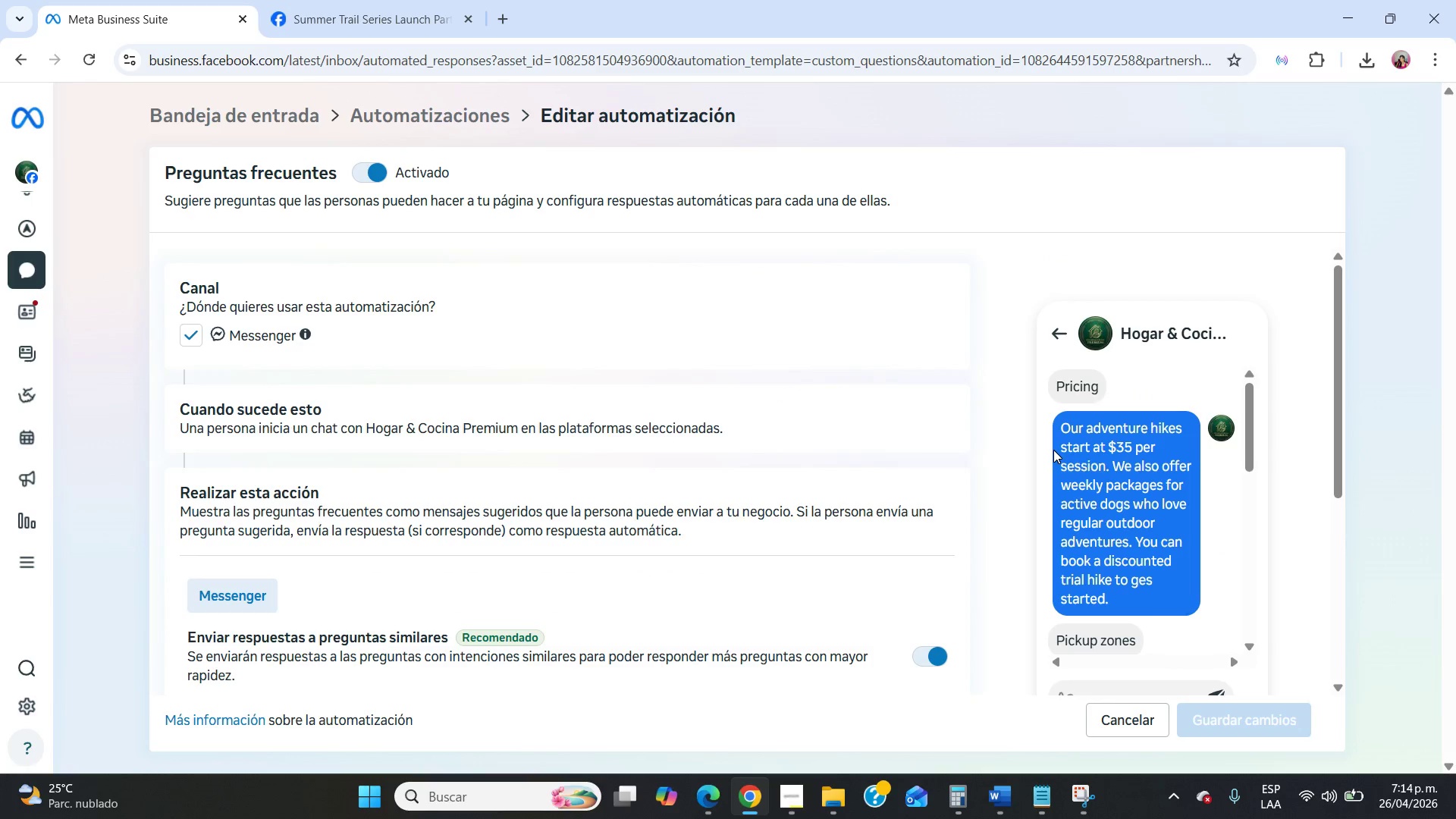 
scroll: coordinate [750, 411], scroll_direction: down, amount: 4.0
 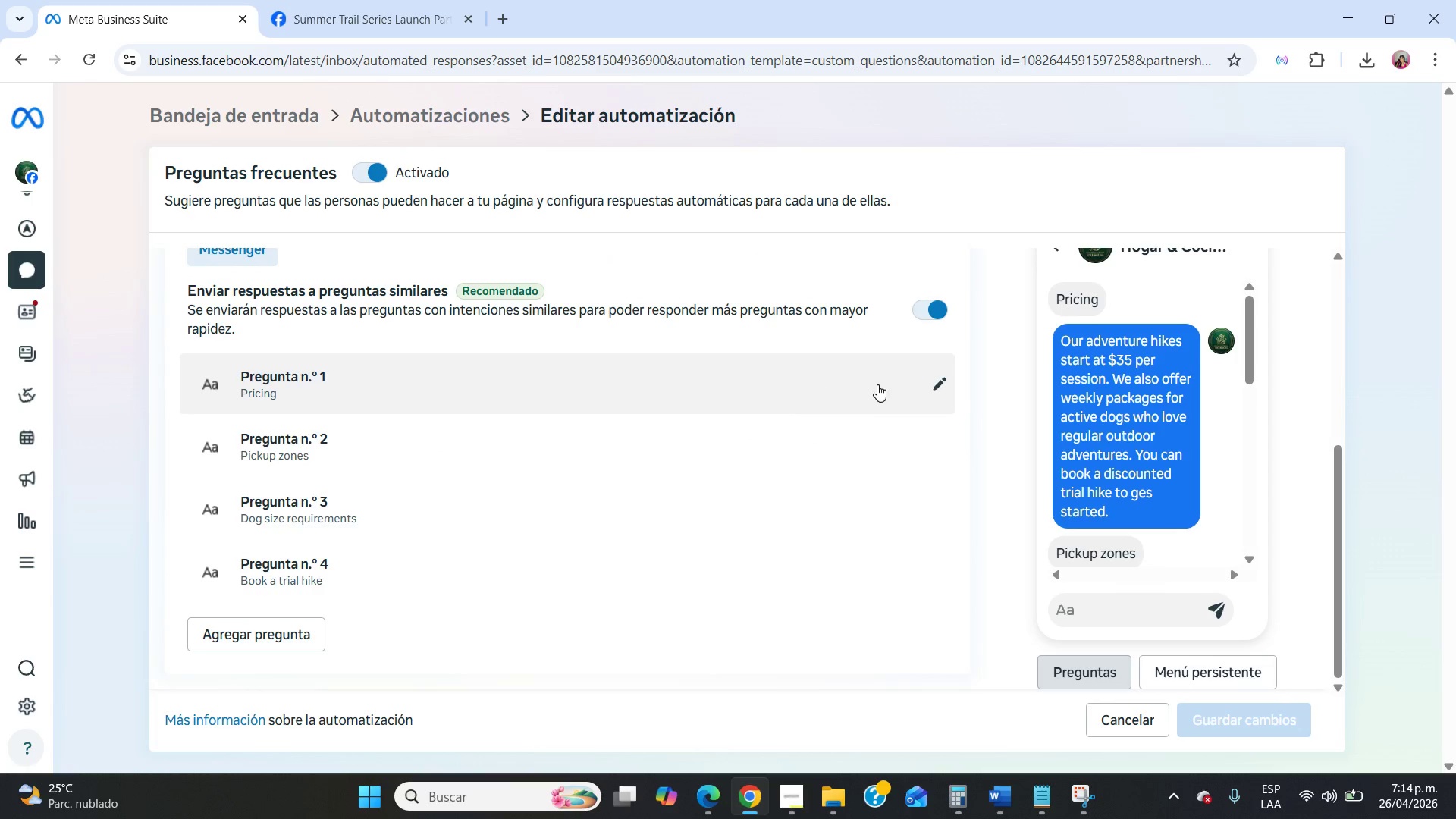 
left_click([877, 384])
 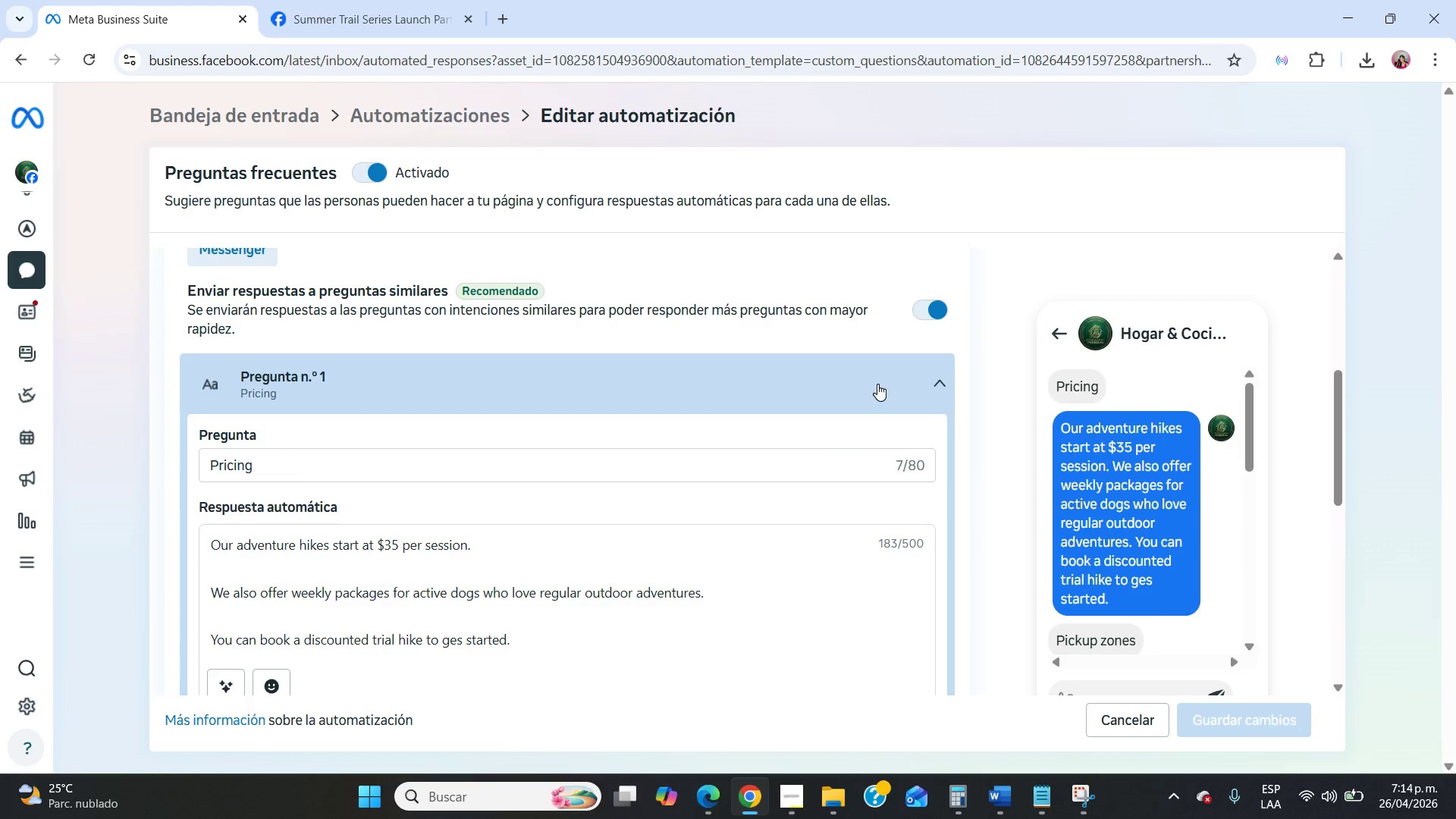 
scroll: coordinate [866, 427], scroll_direction: down, amount: 3.0
 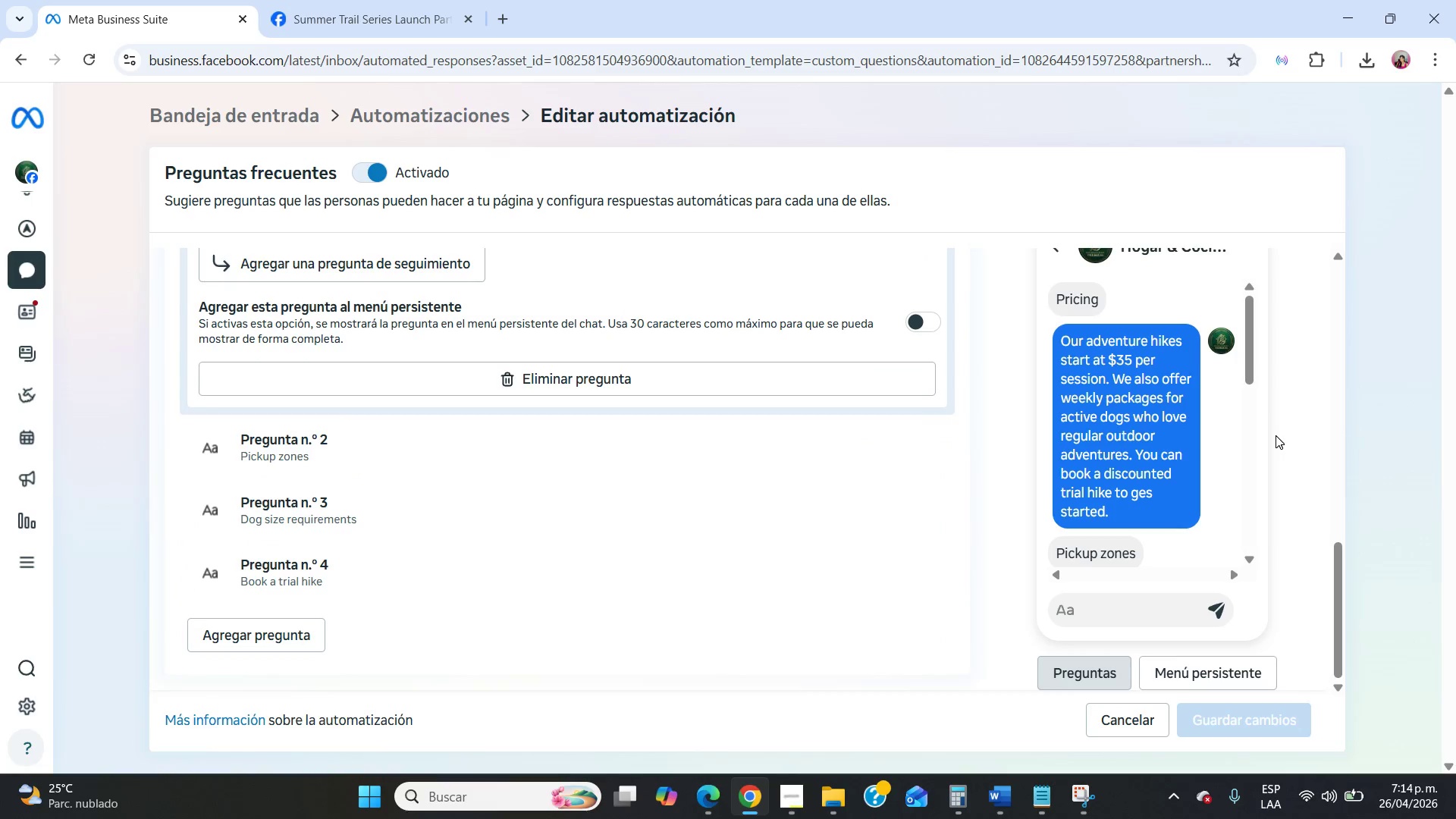 
left_click_drag(start_coordinate=[1243, 367], to_coordinate=[1271, 437])
 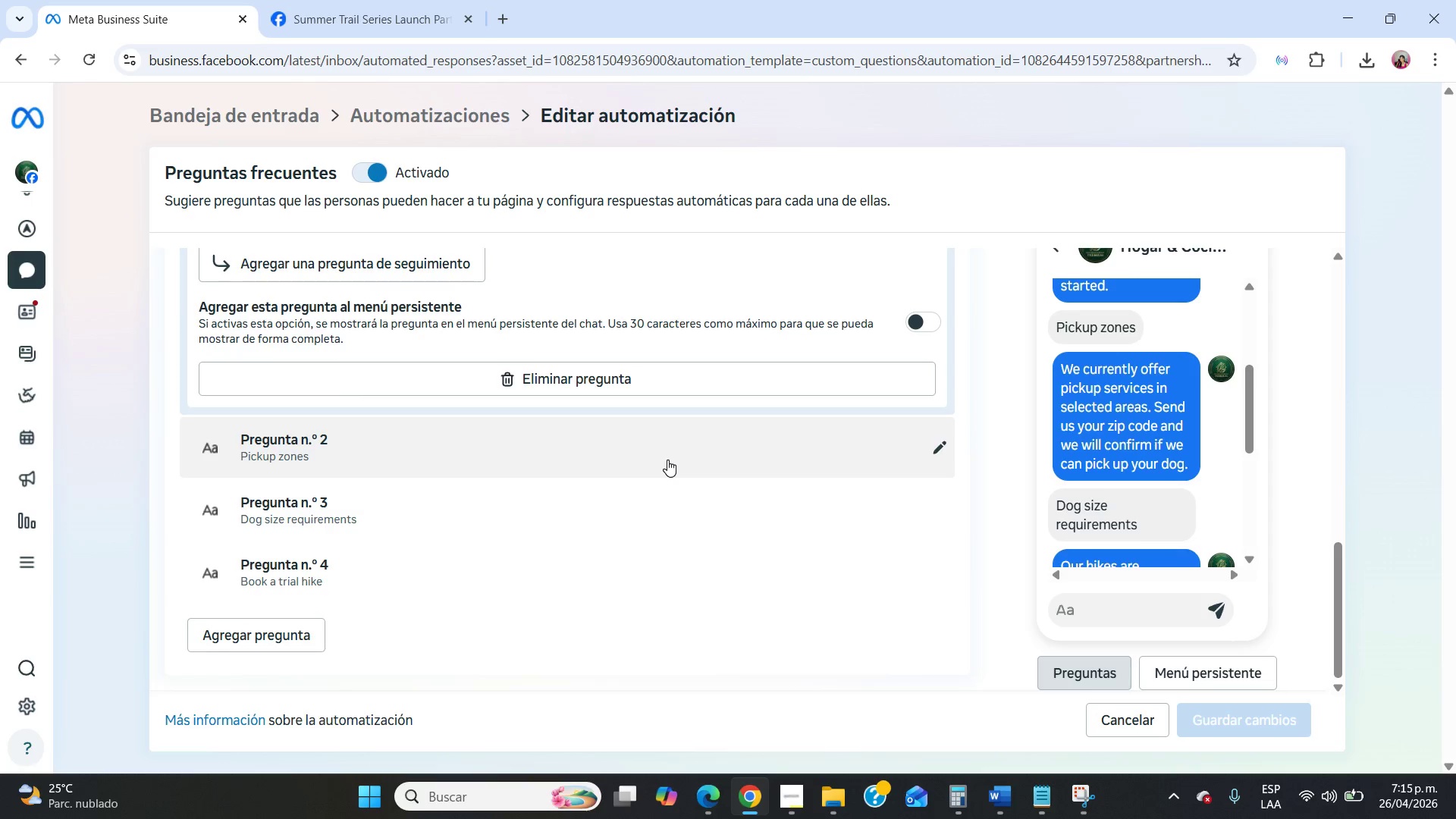 
left_click([667, 460])
 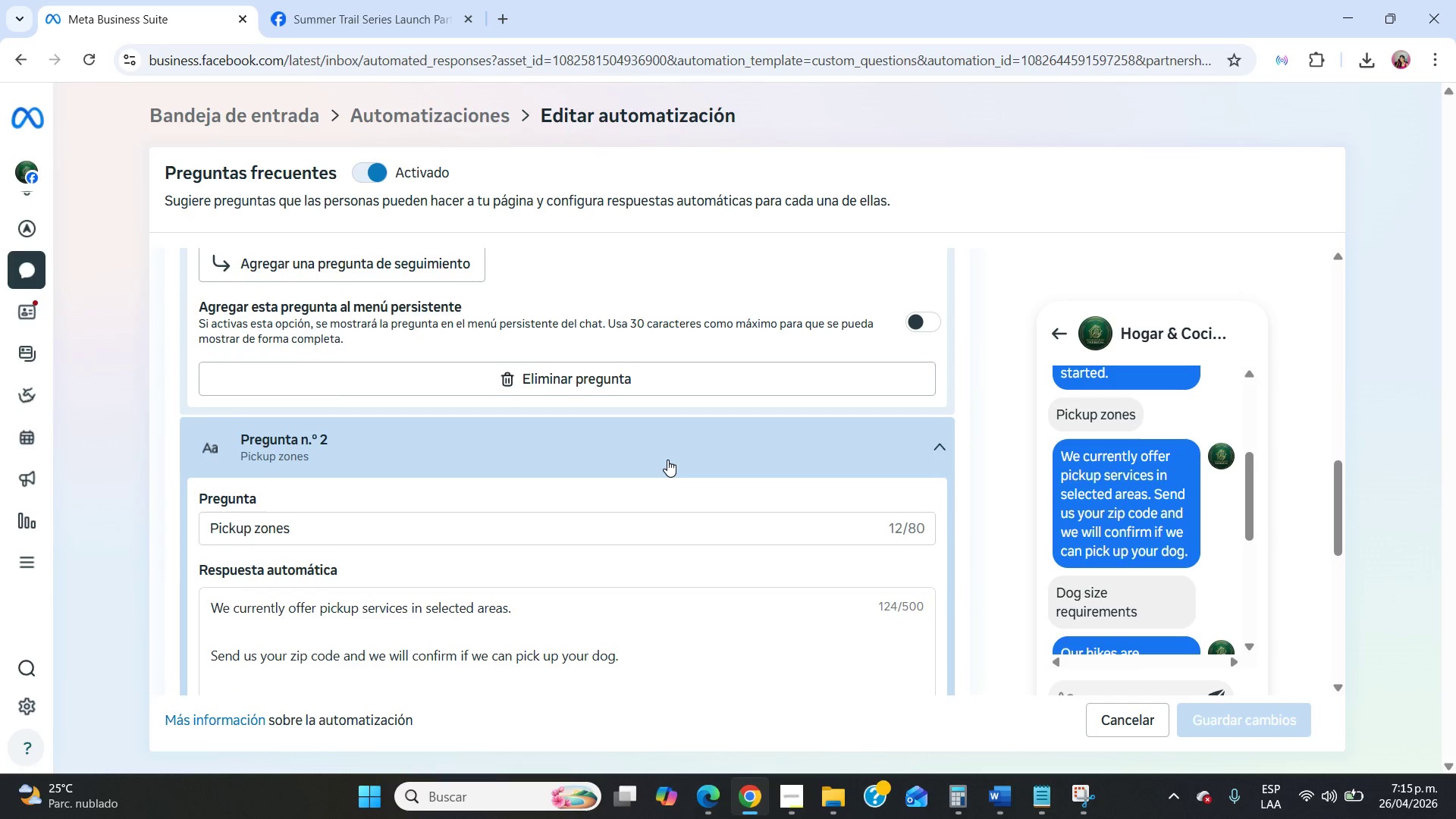 
scroll: coordinate [667, 460], scroll_direction: down, amount: 3.0
 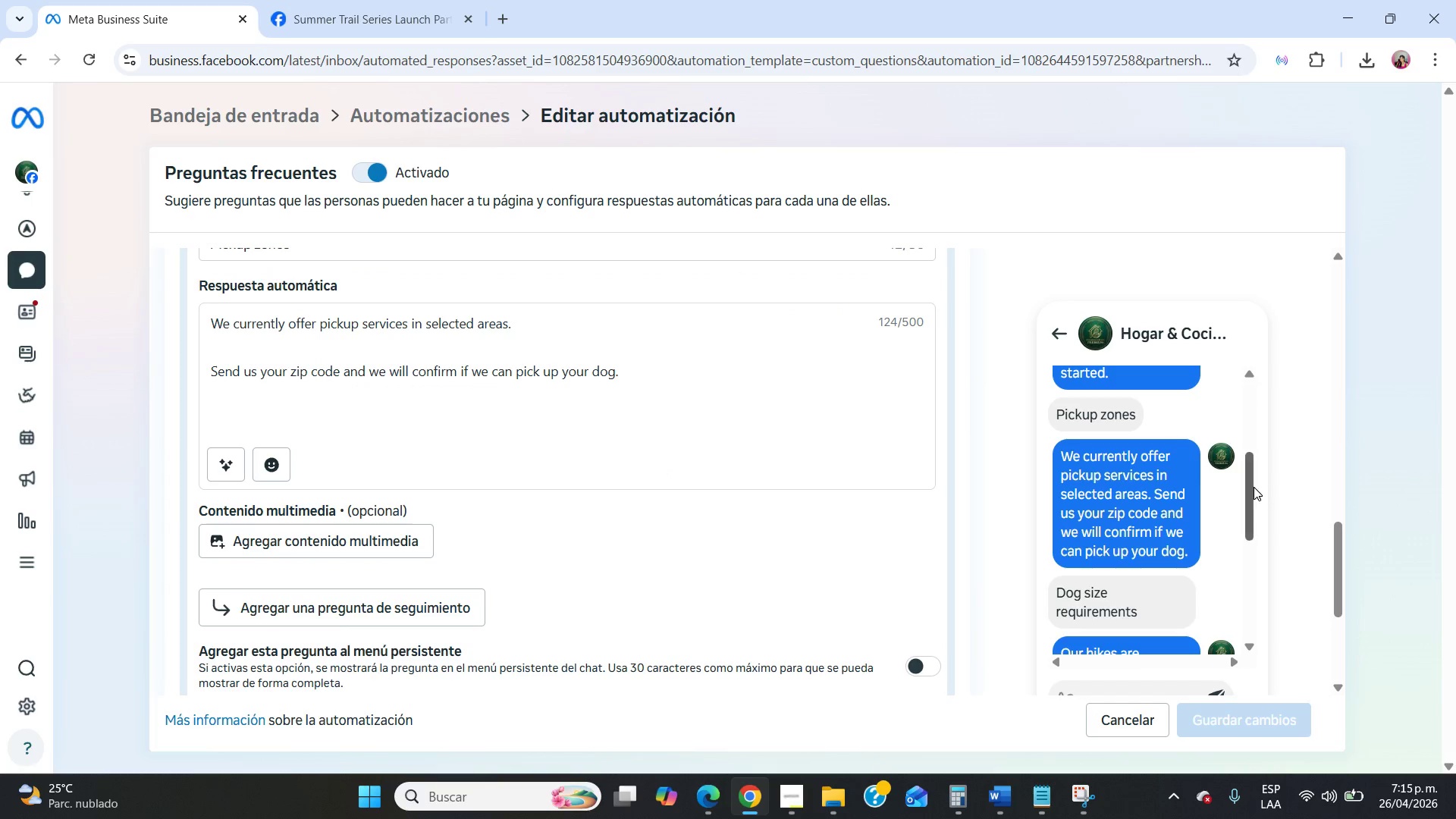 
left_click_drag(start_coordinate=[1254, 487], to_coordinate=[1261, 544])
 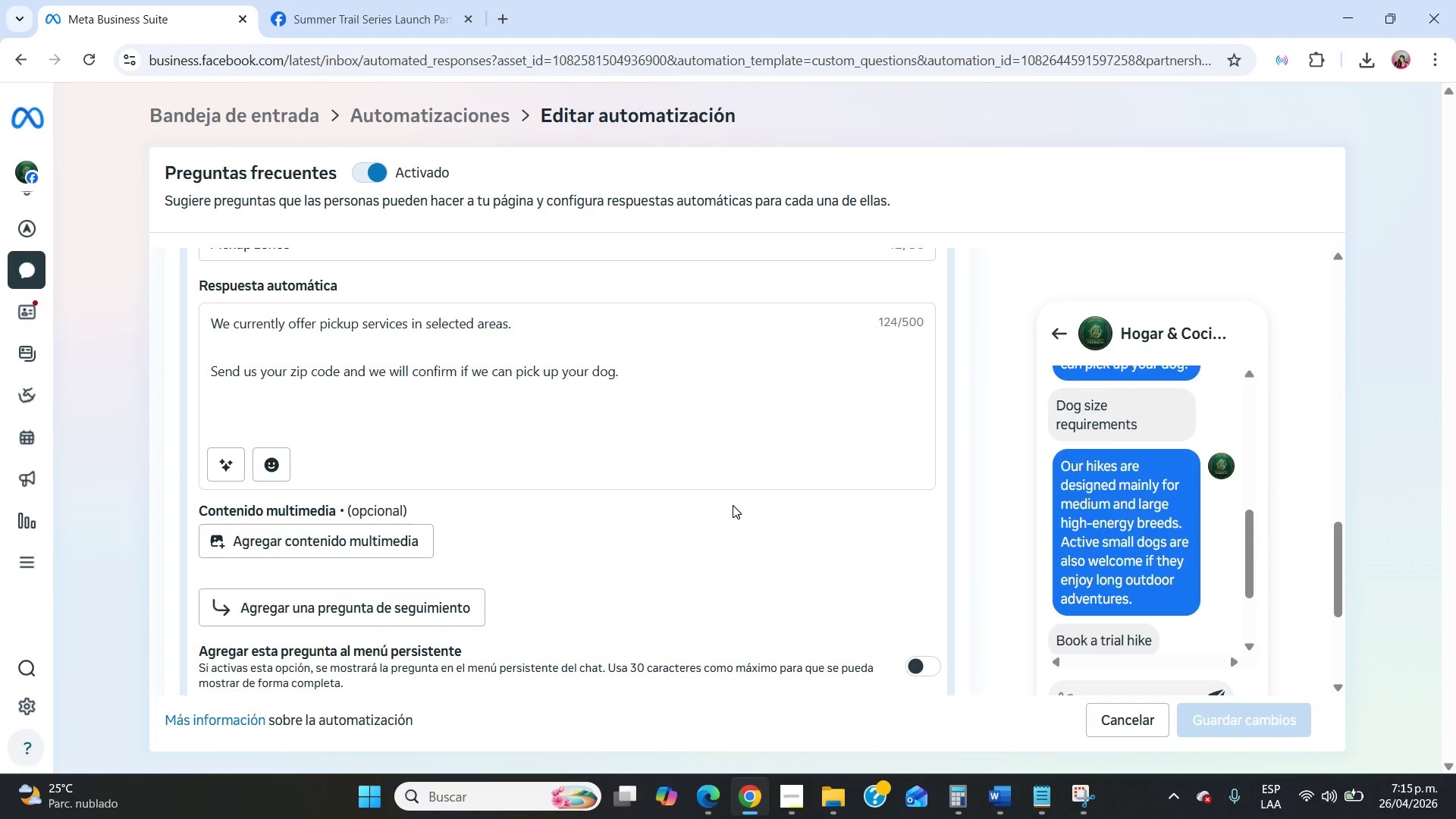 
scroll: coordinate [733, 505], scroll_direction: down, amount: 4.0
 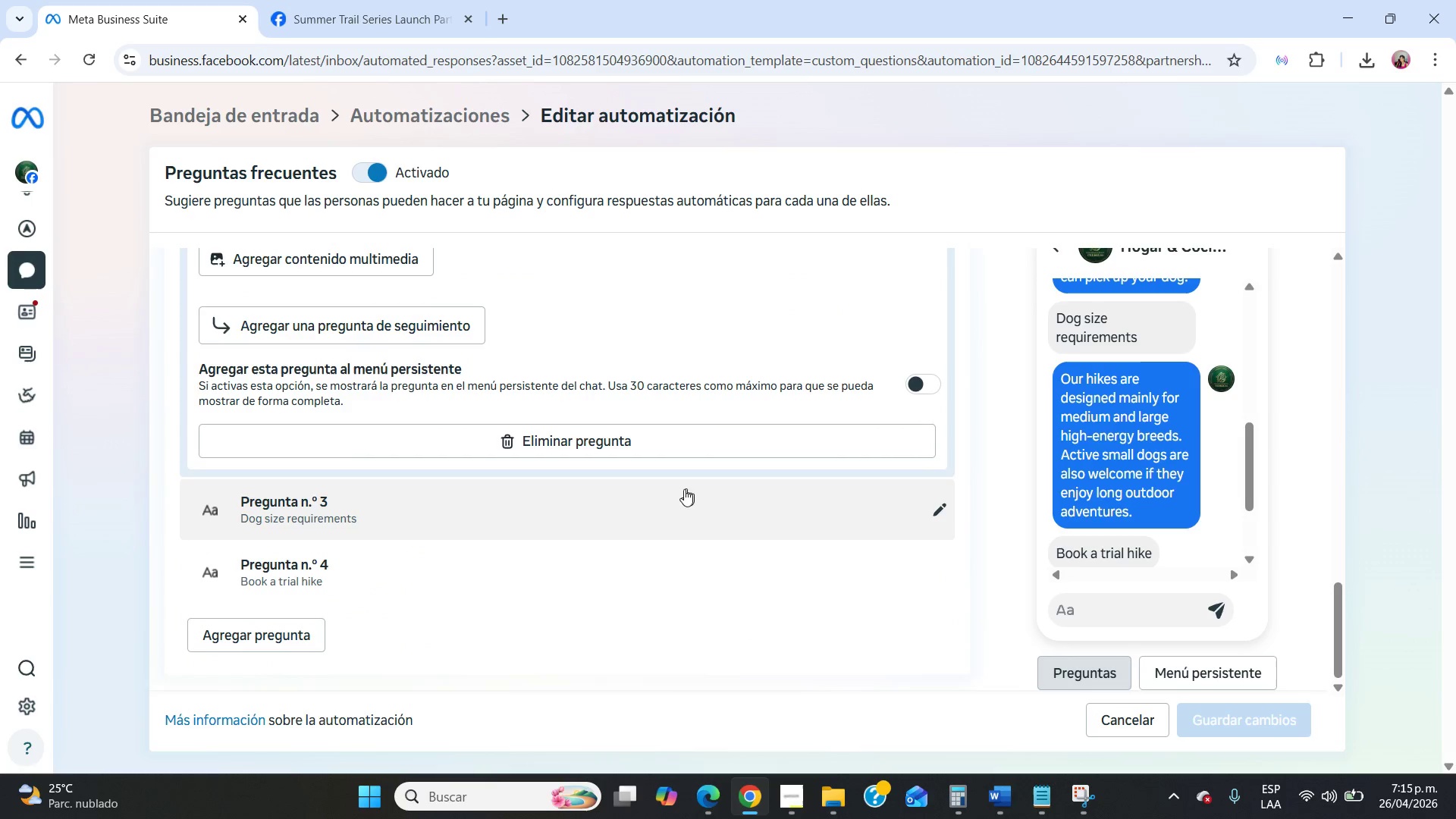 
left_click([694, 507])
 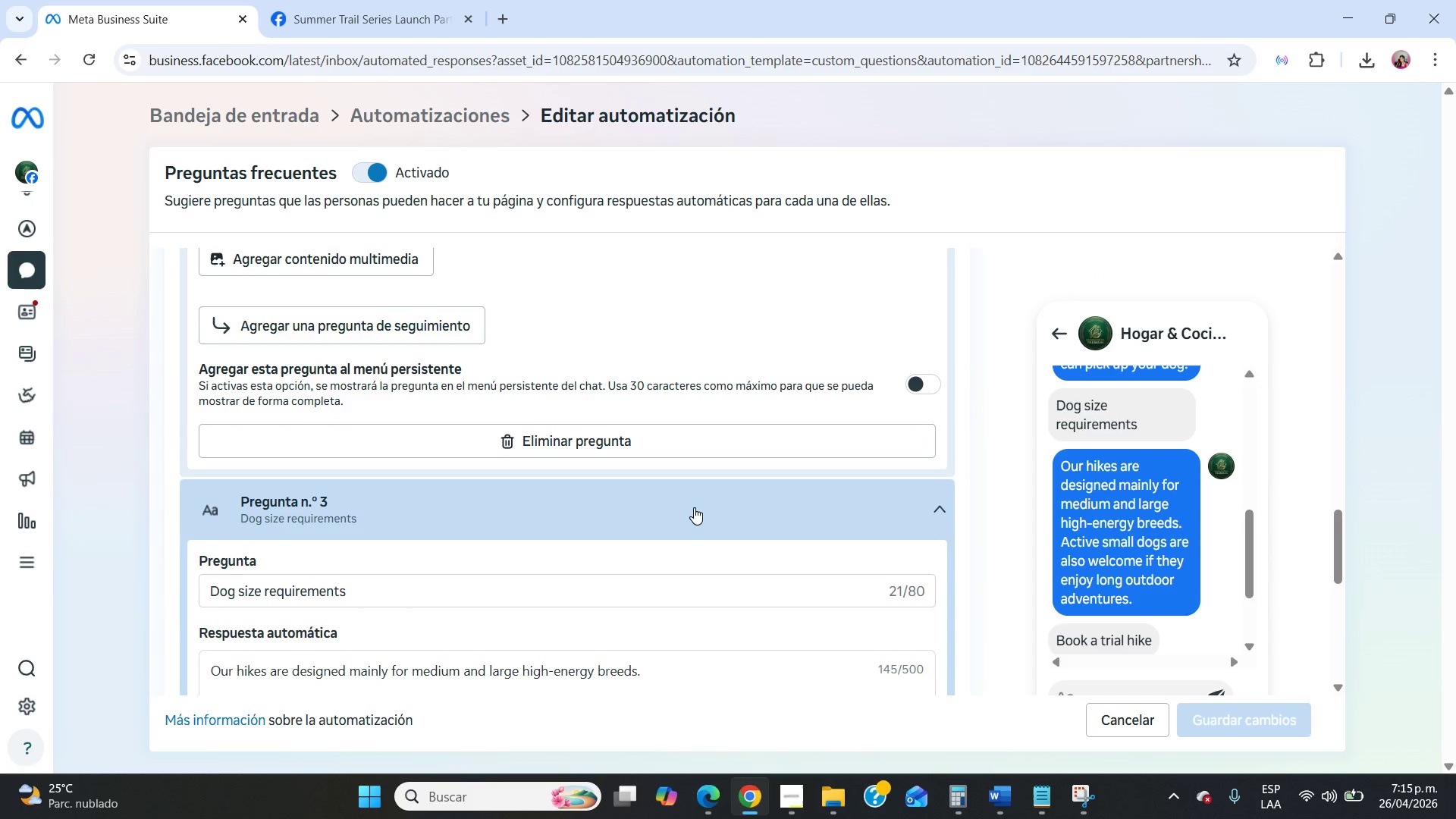 
scroll: coordinate [694, 507], scroll_direction: down, amount: 6.0
 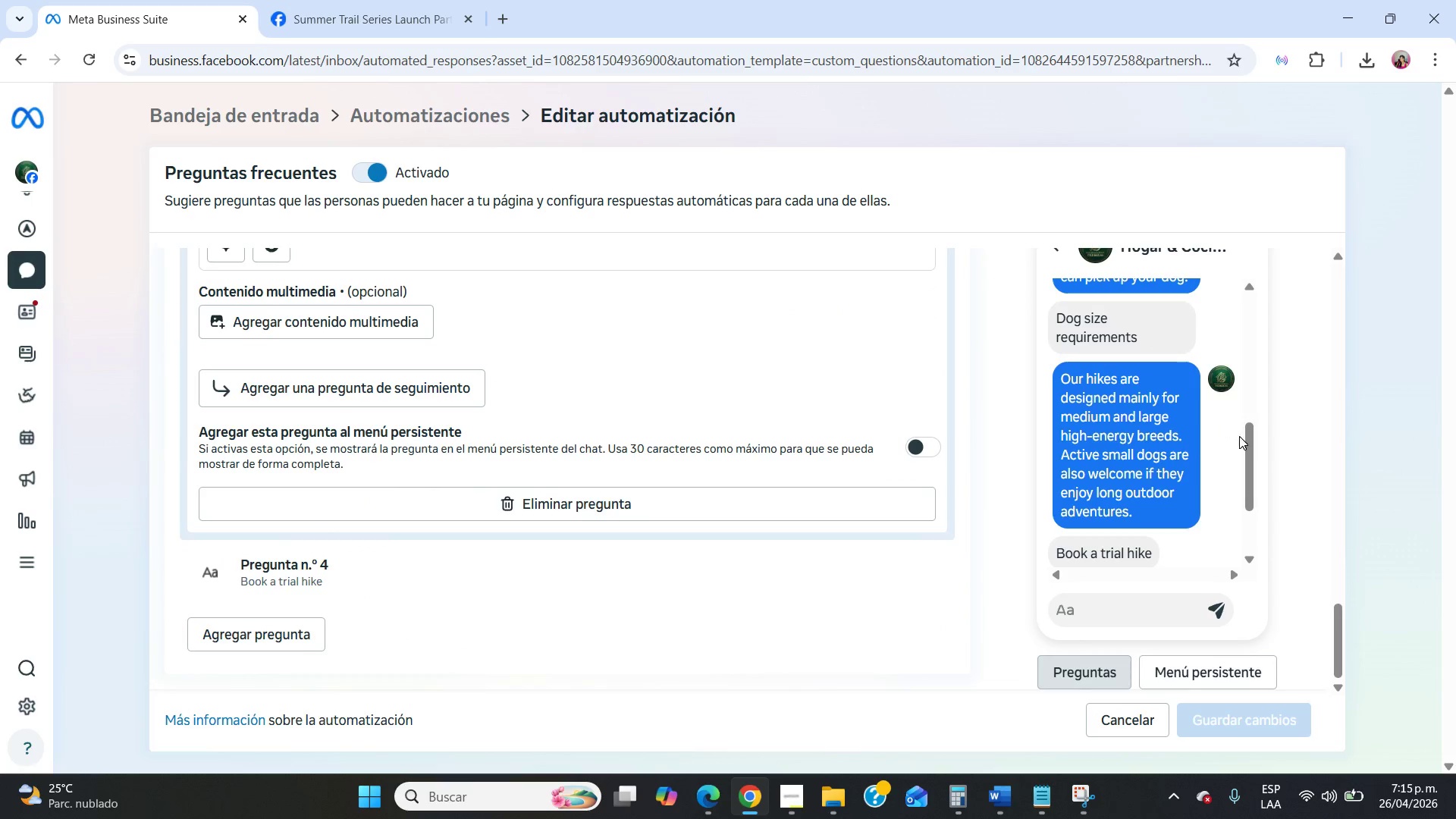 
left_click_drag(start_coordinate=[1247, 447], to_coordinate=[1270, 515])
 